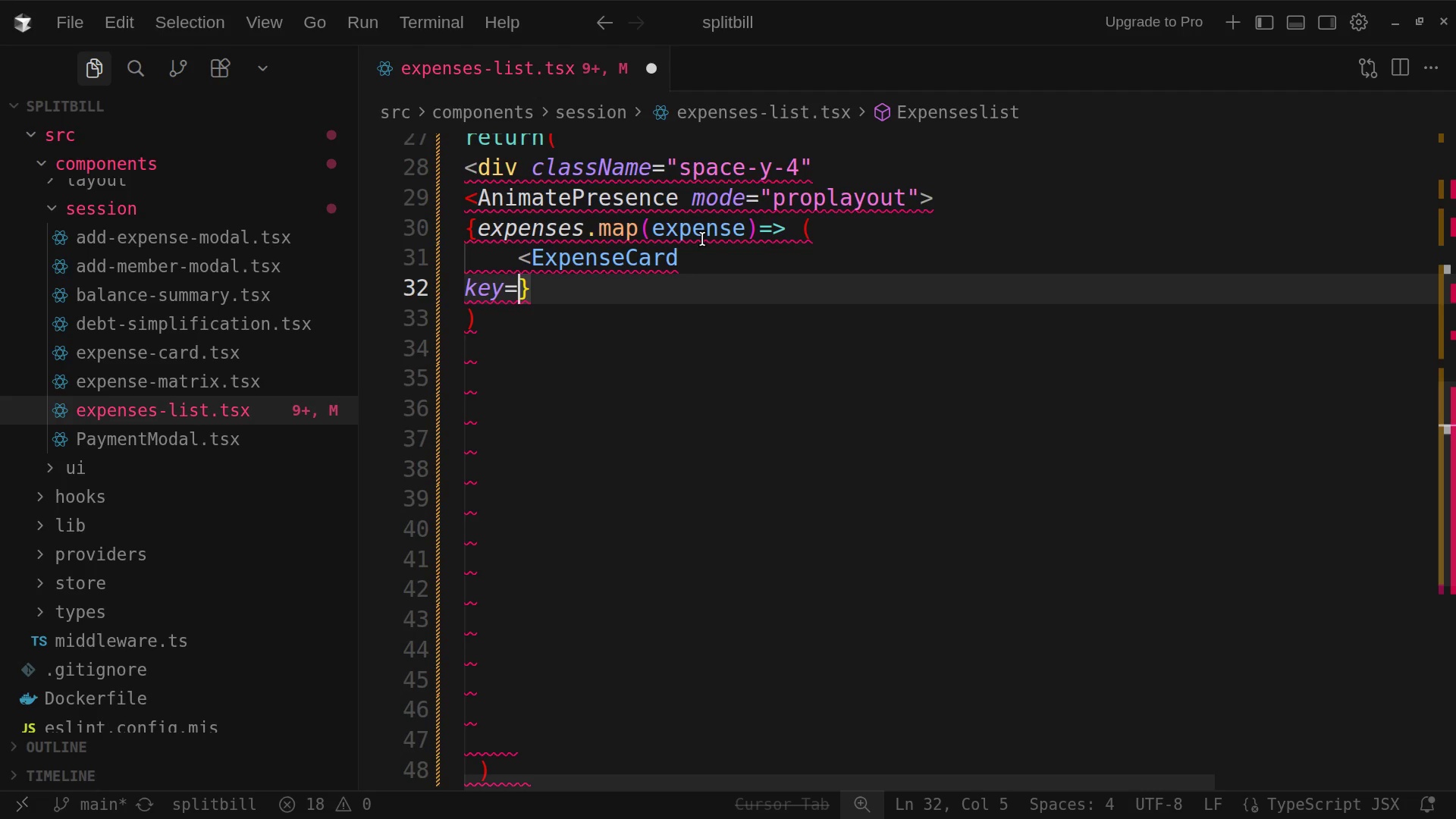 
key(Shift+BracketLeft)
 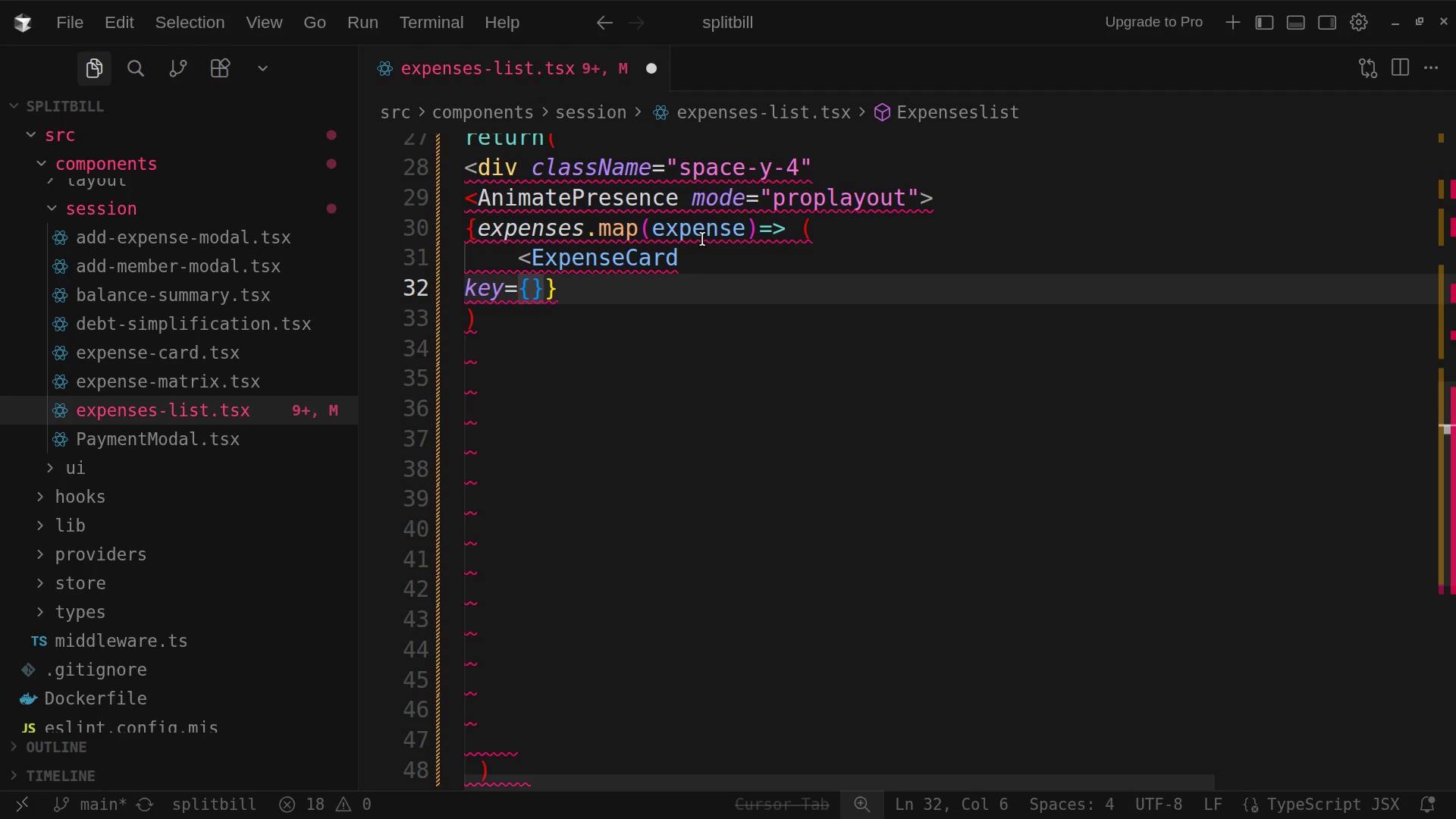 
type(expem)
key(Backspace)
type(nce I)
key(Backspace)
key(Backspace)
type(.id)
 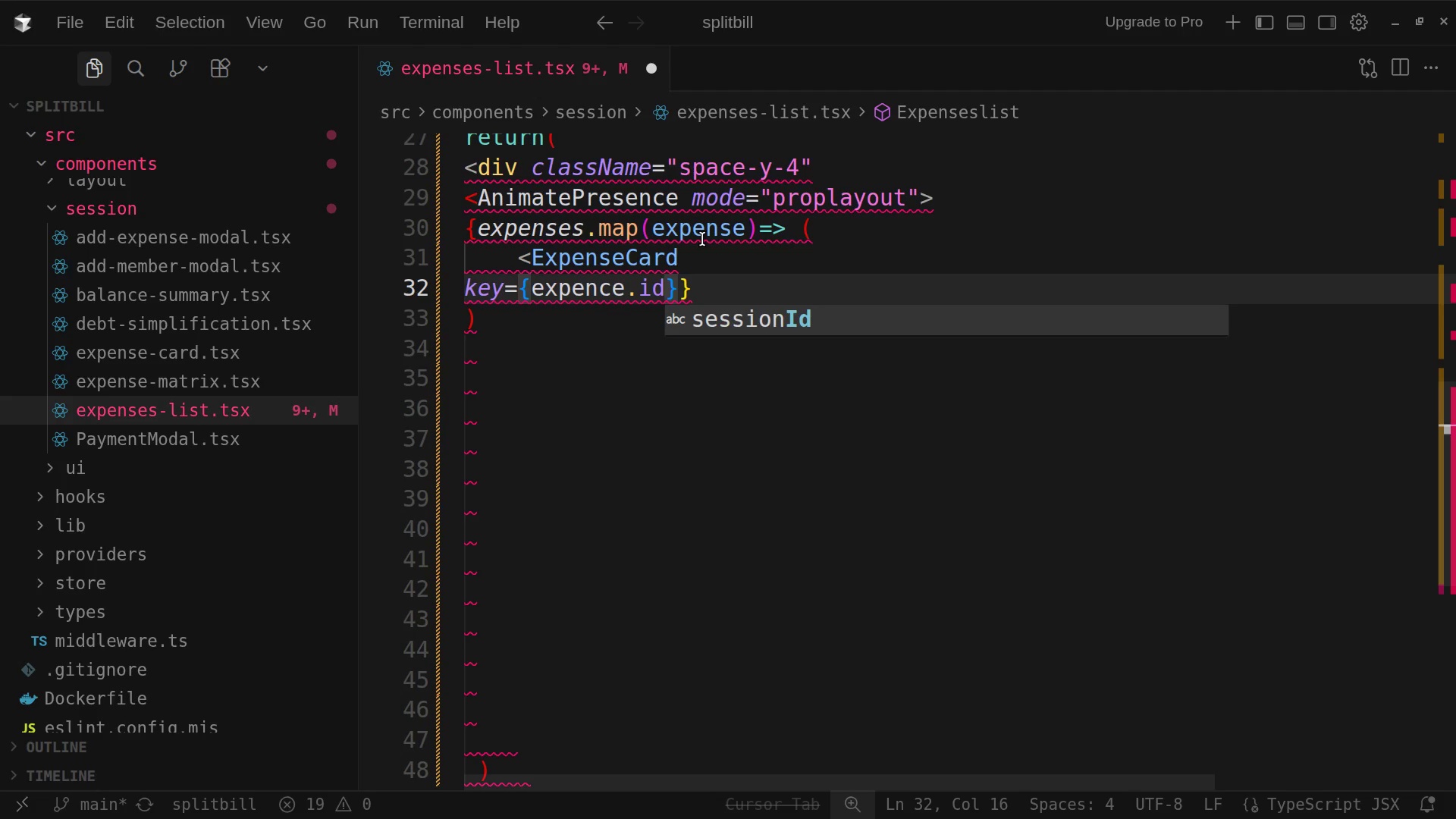 
hold_key(key=ShiftLeft, duration=0.45)
 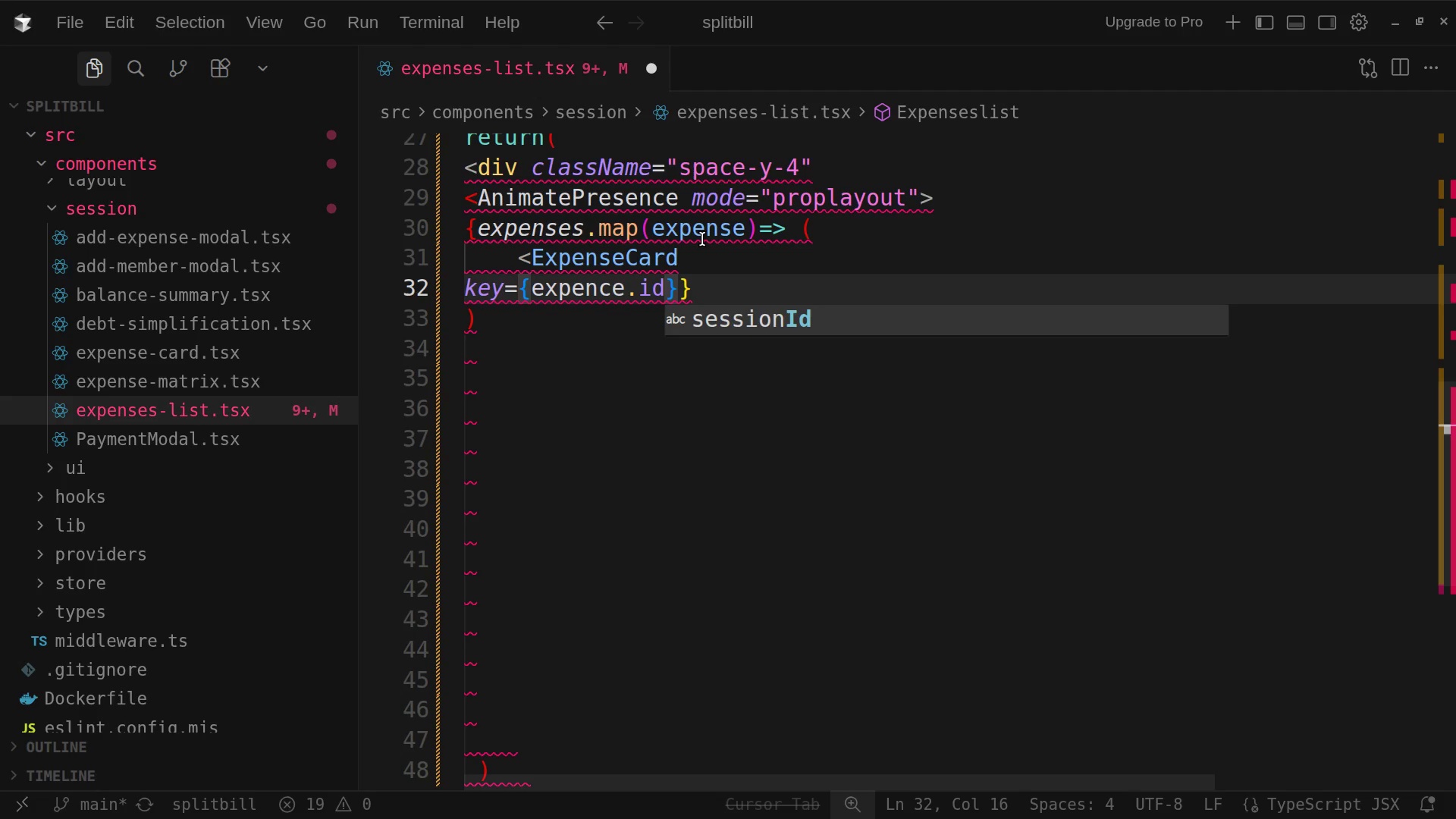 
wait(6.52)
 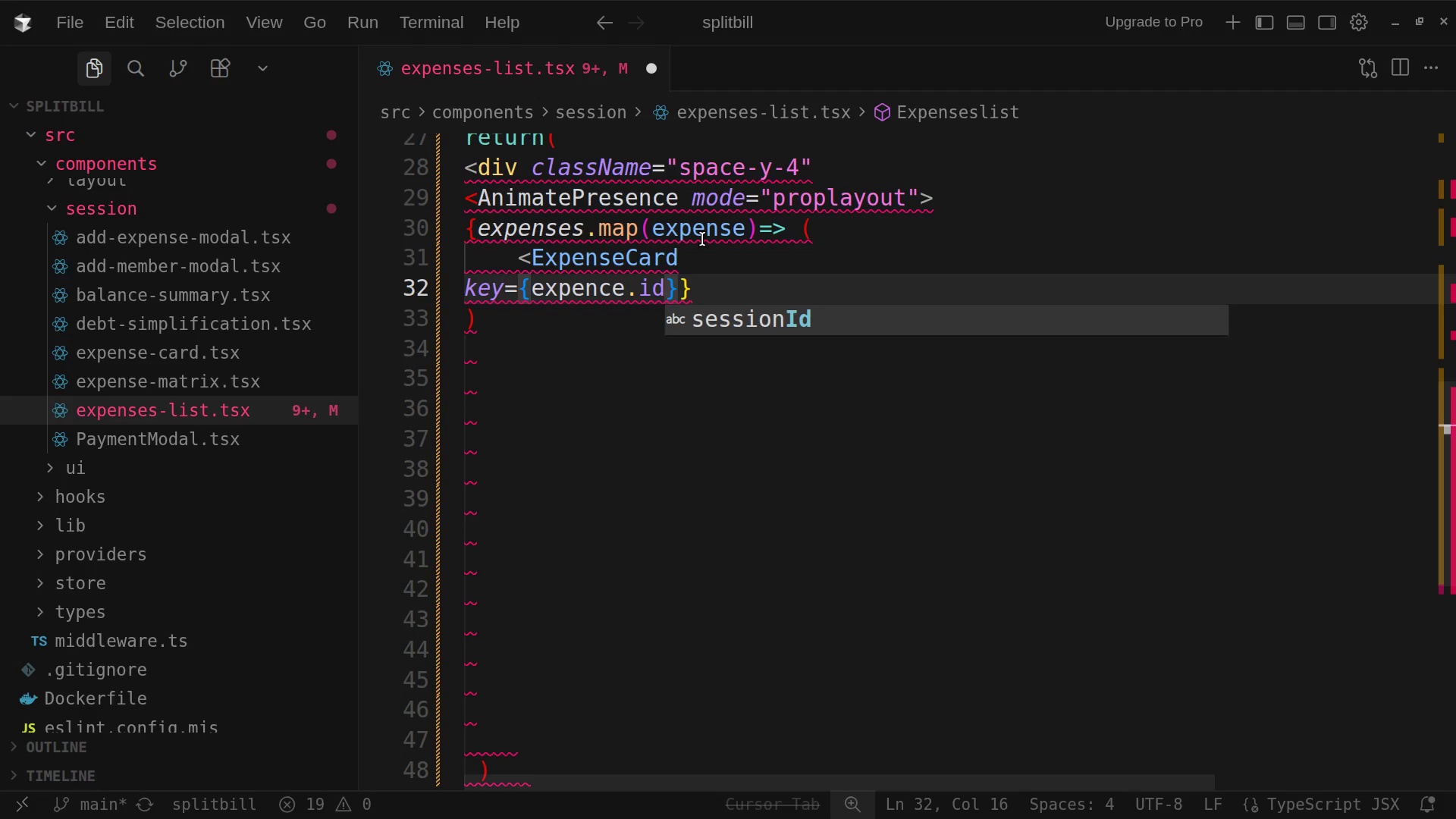 
key(ArrowRight)
 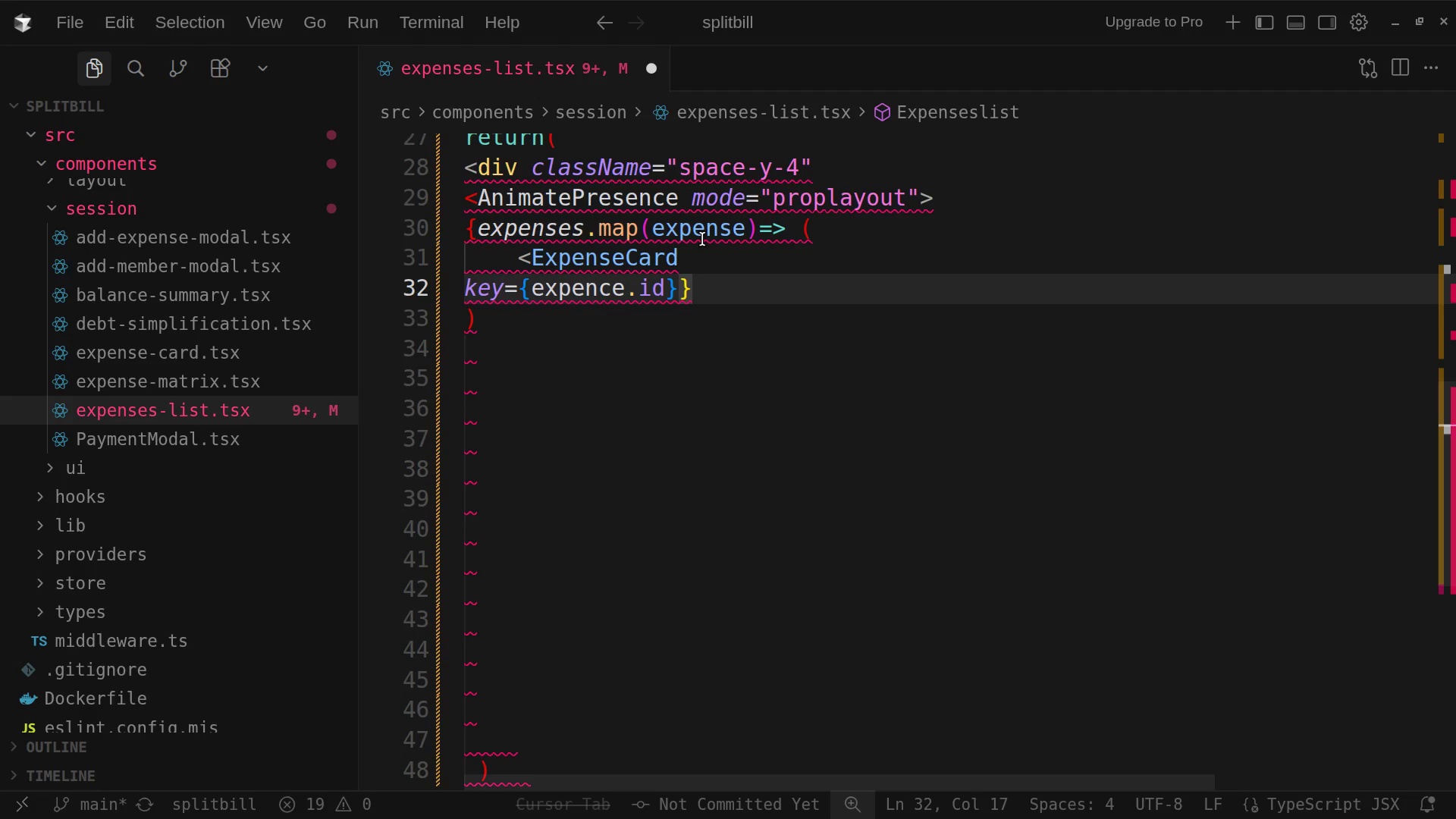 
key(Enter)
 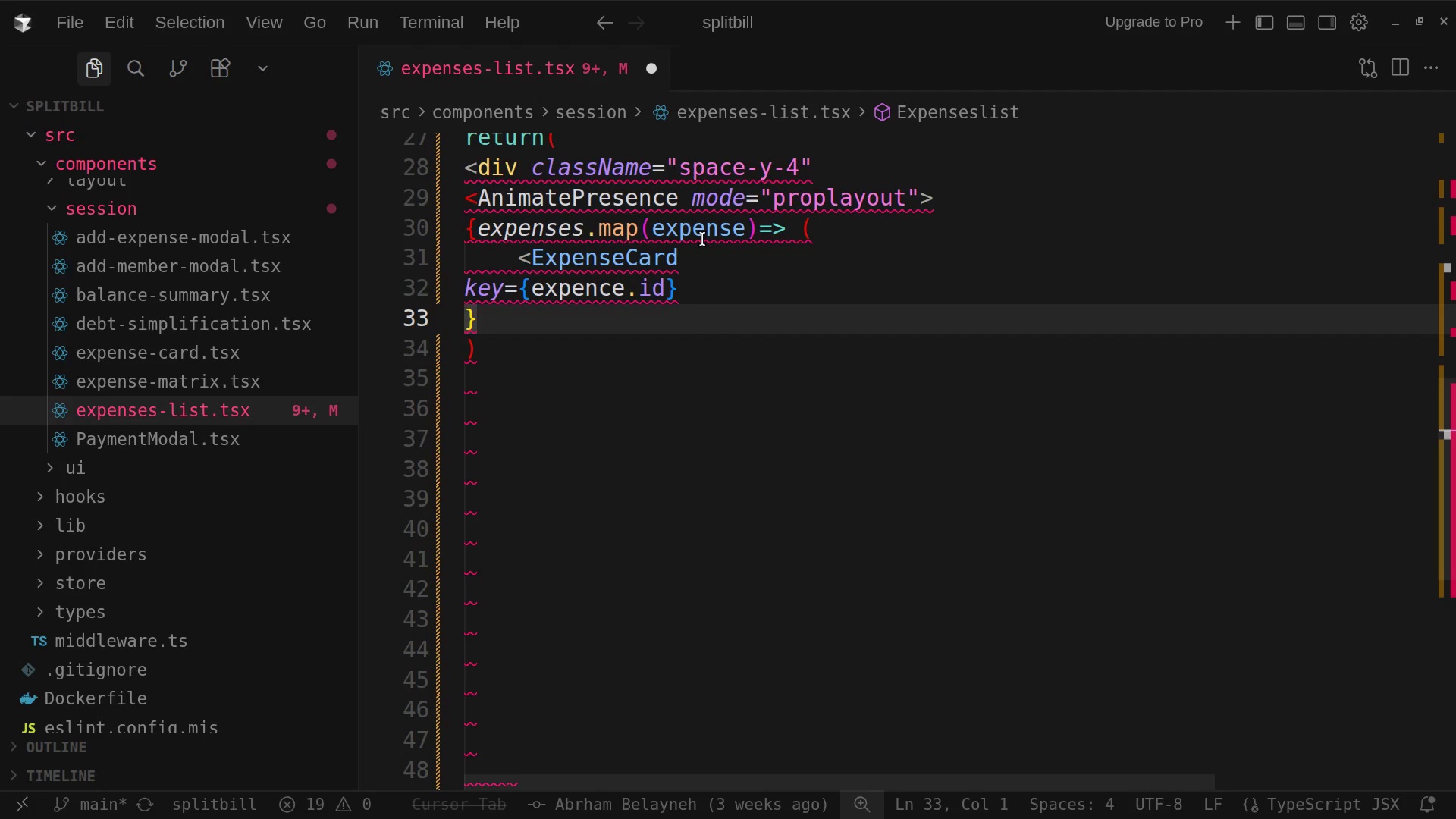 
wait(6.19)
 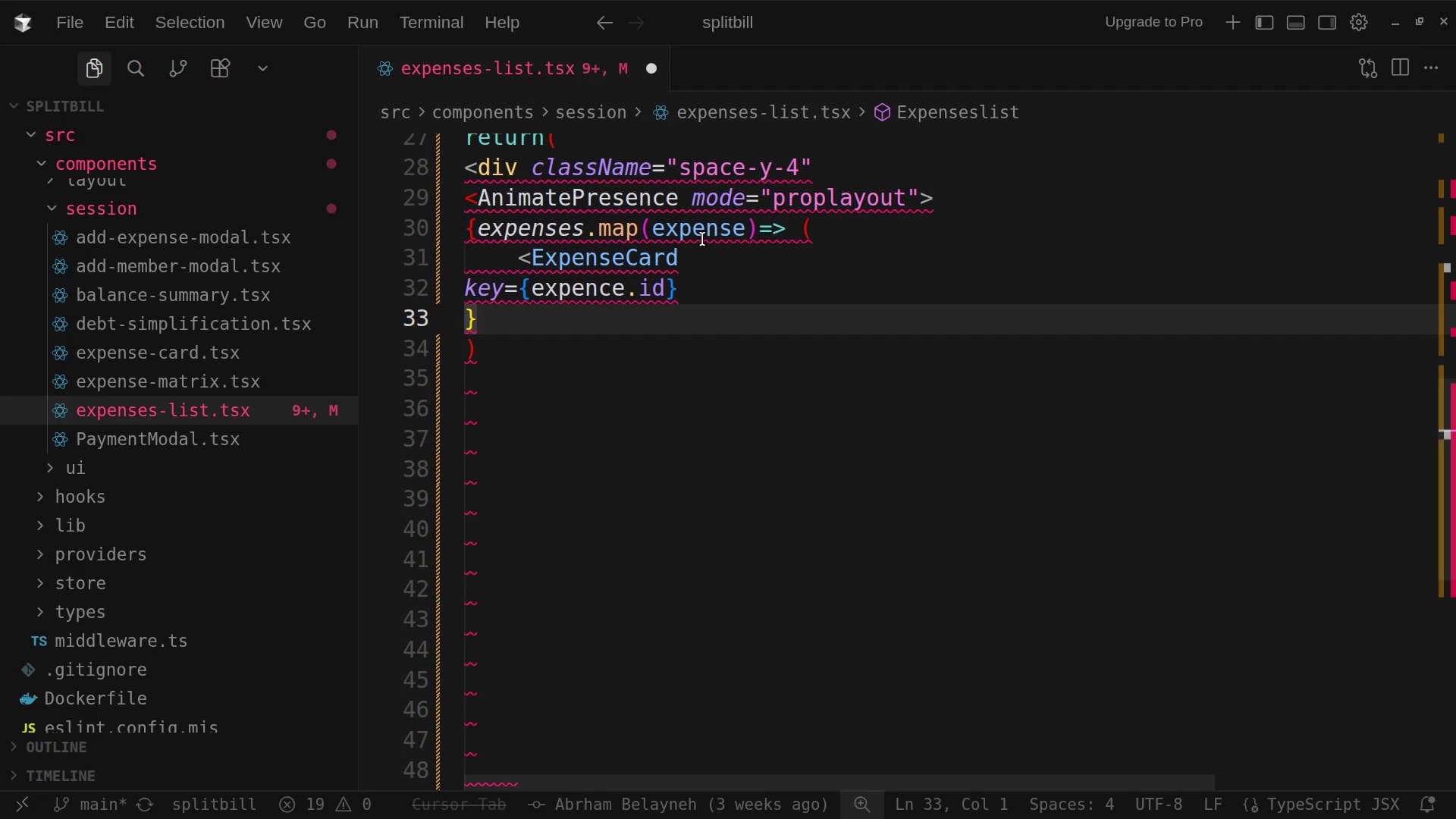 
type(expense)
 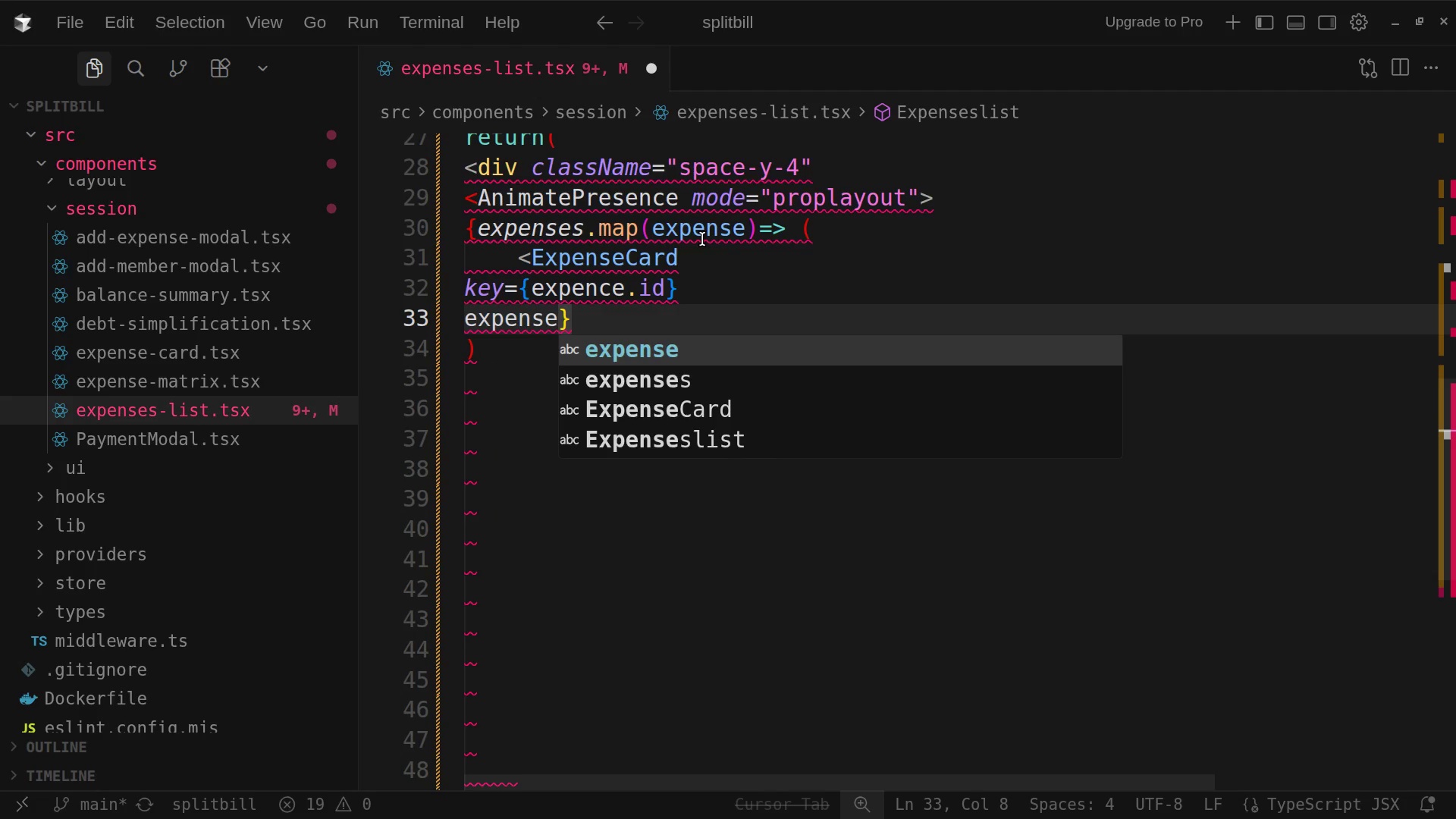 
key(Equal)
 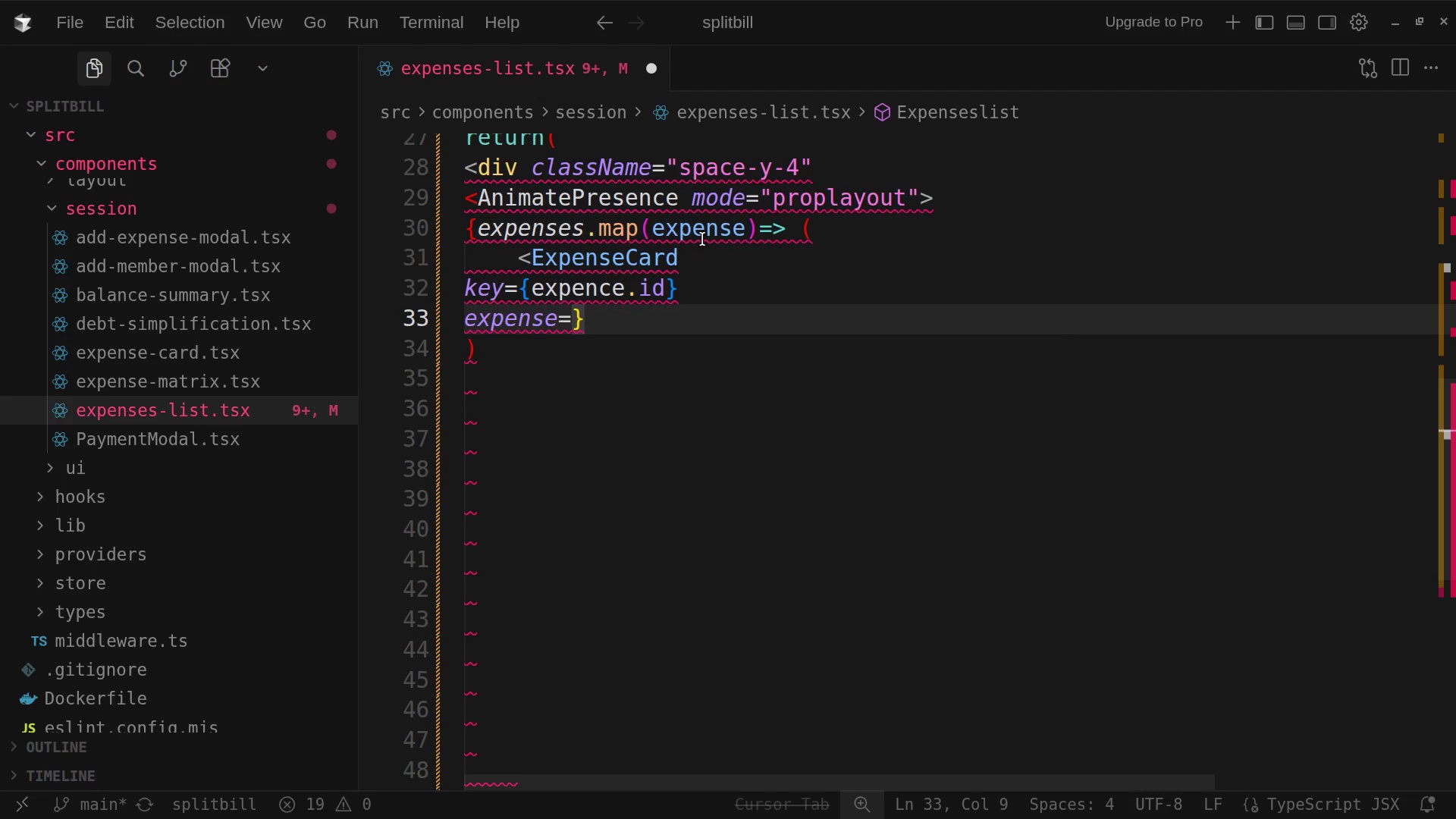 
wait(5.02)
 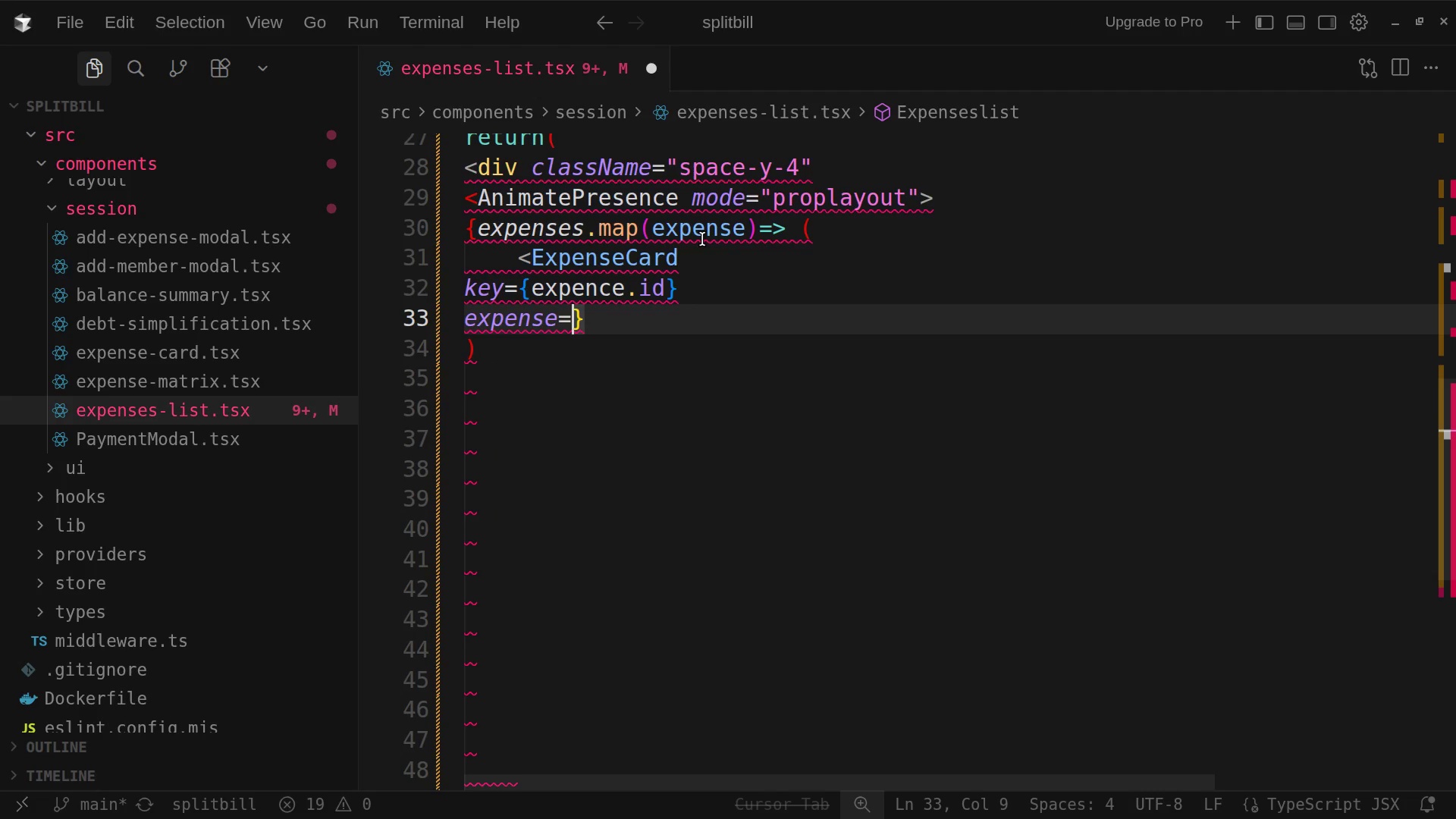 
type({expence)
key(Backspace)
key(Backspace)
type(se)
 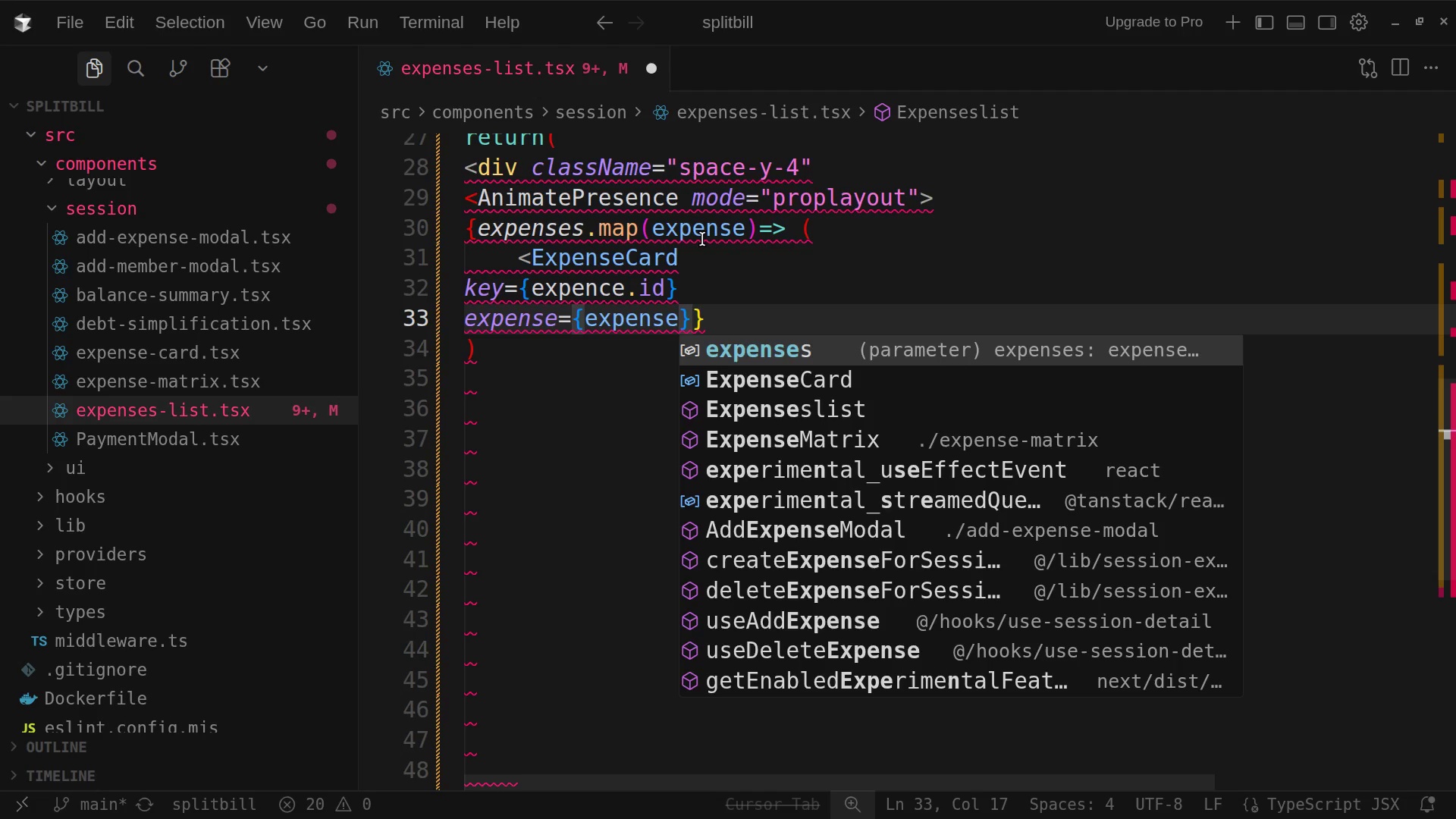 
wait(6.14)
 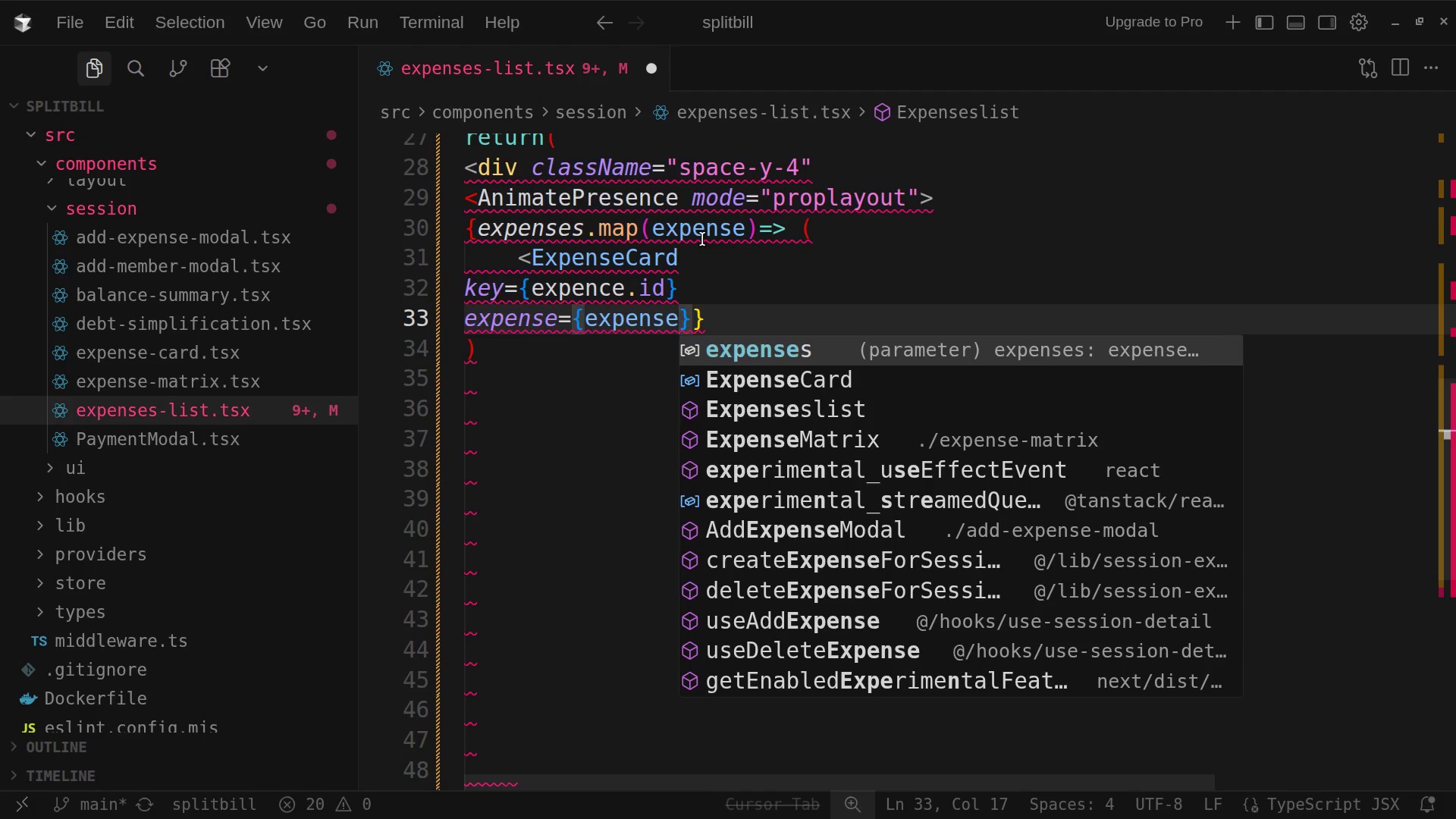 
key(ArrowRight)
 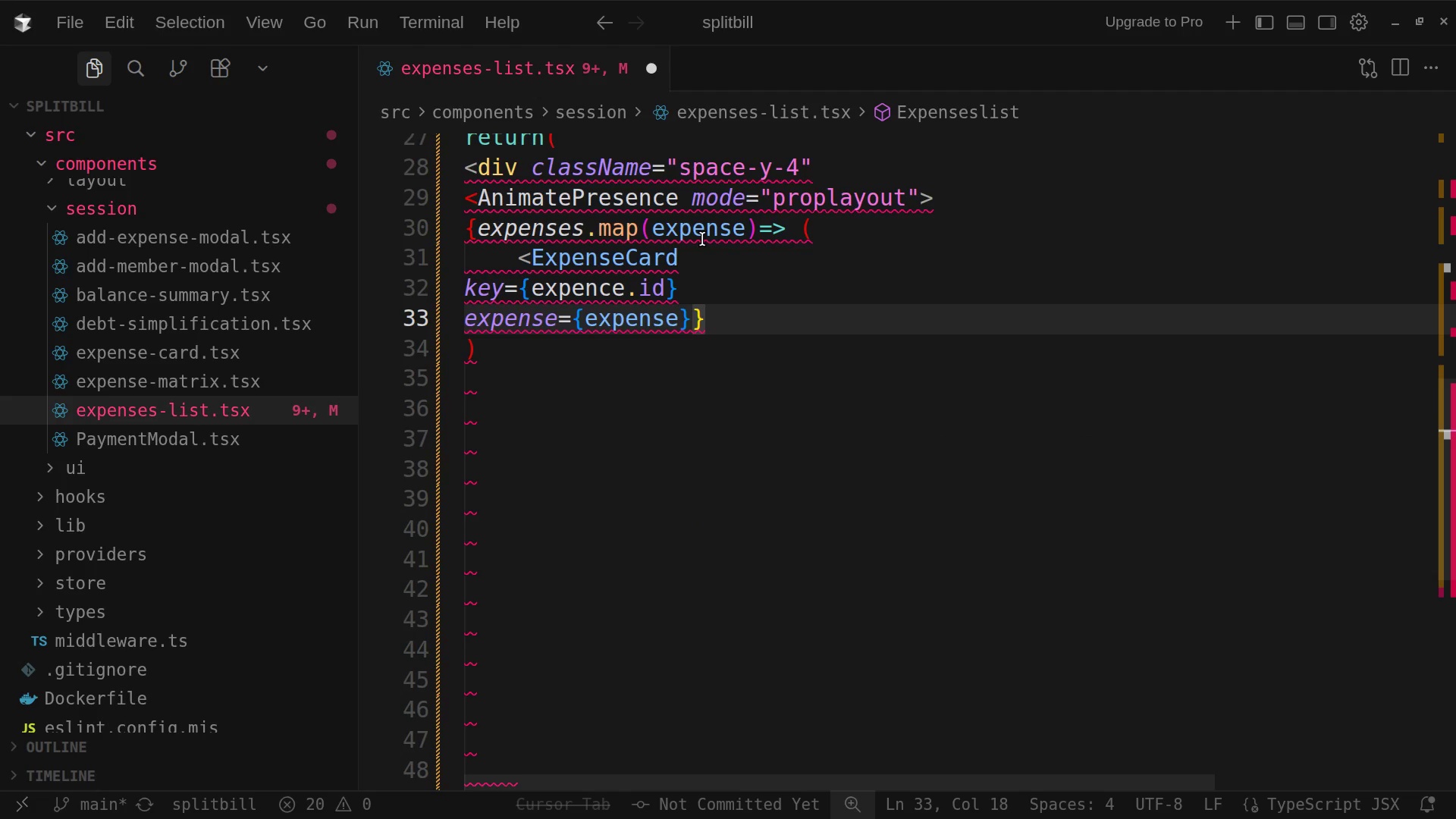 
key(Enter)
 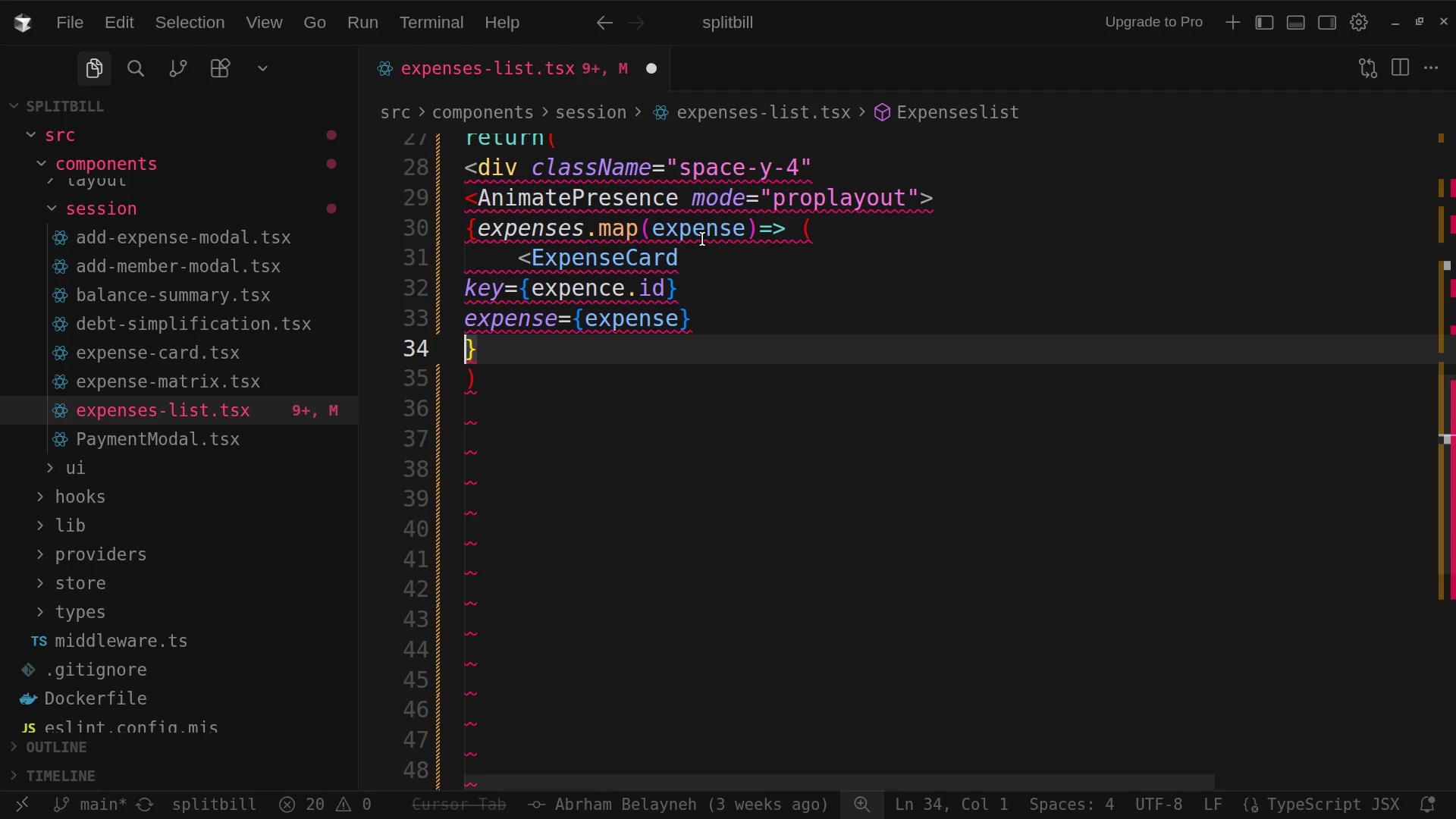 
type(Members)
 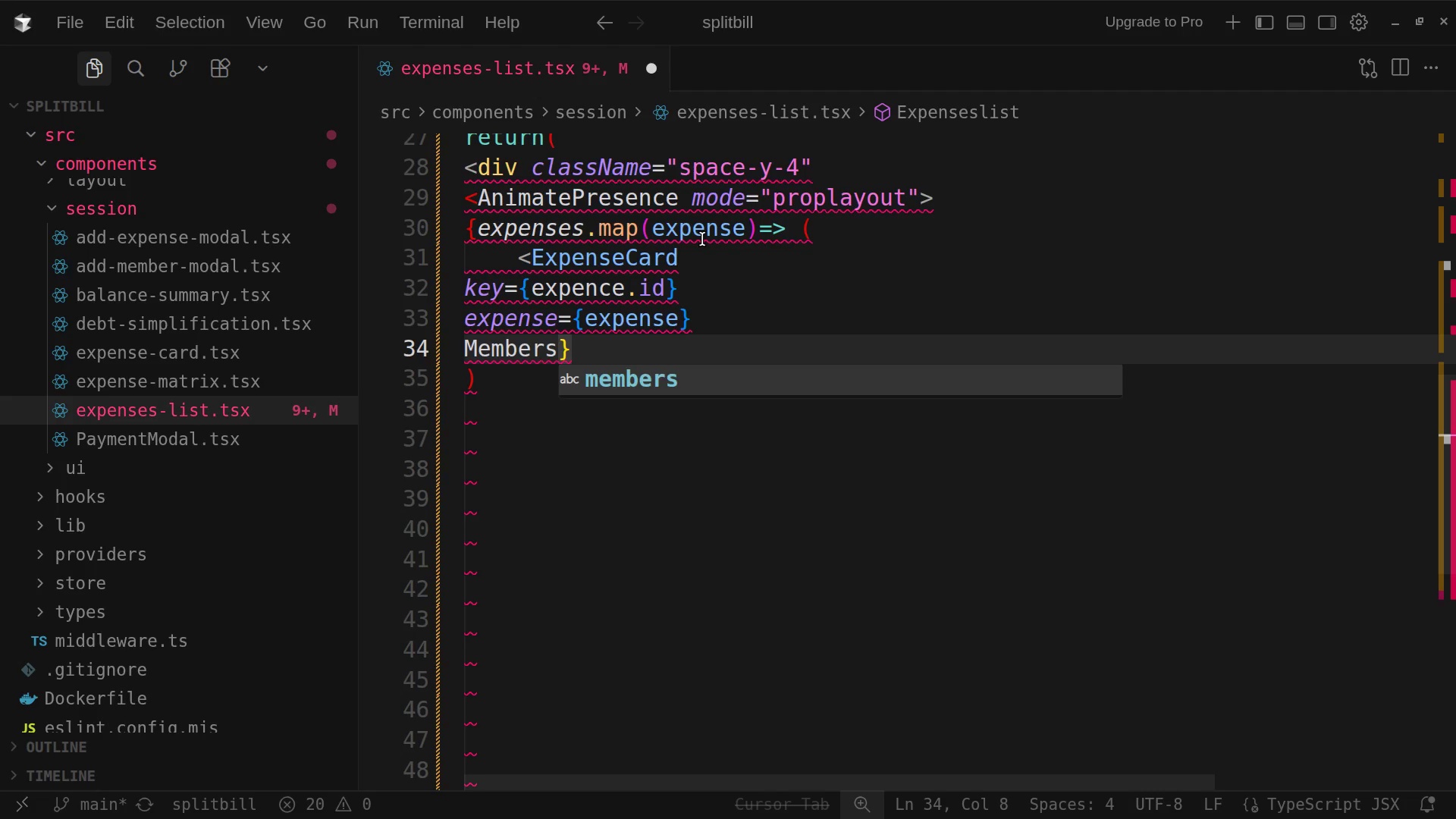 
key(Equal)
 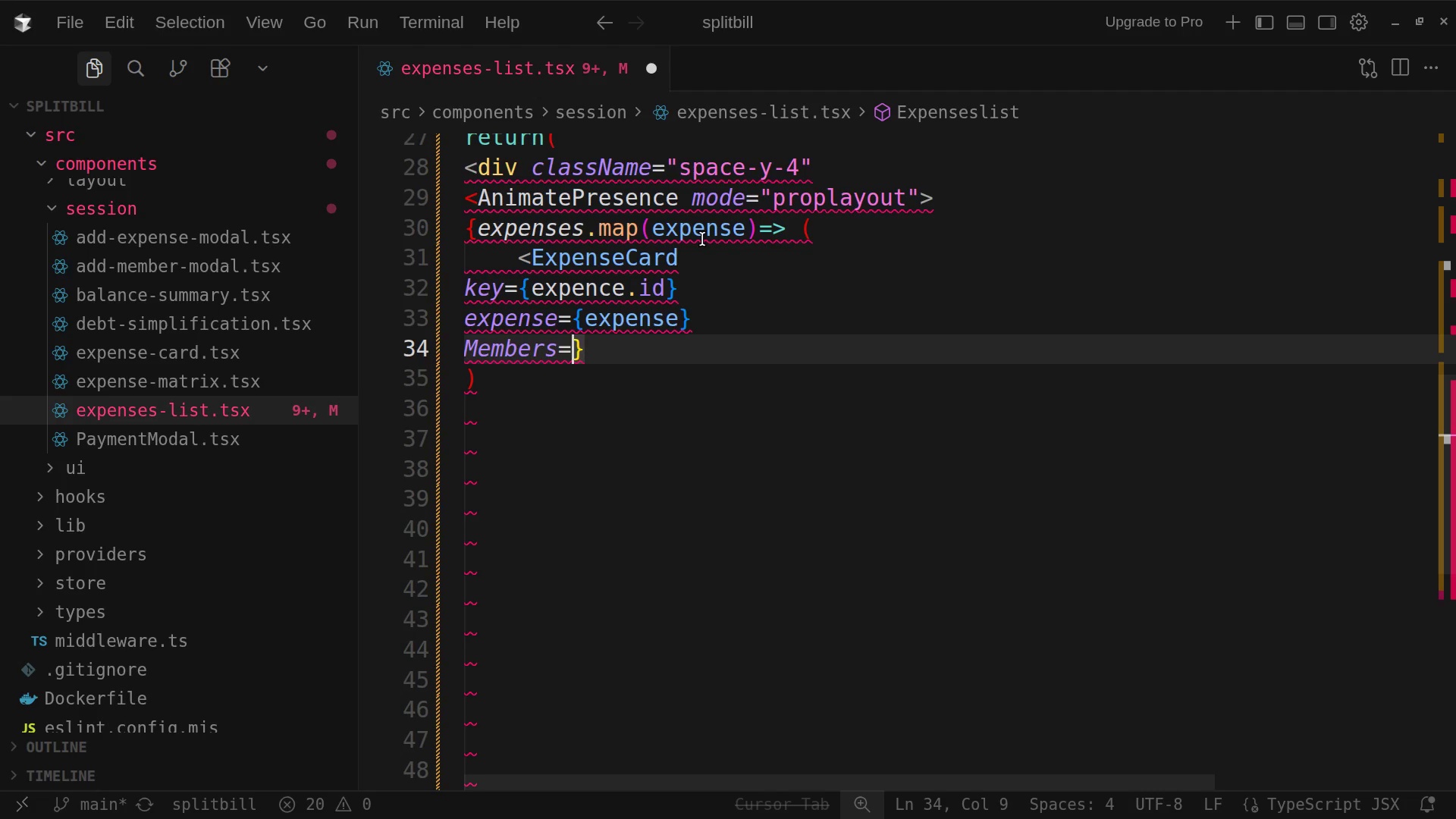 
key(Shift+BracketLeft)
 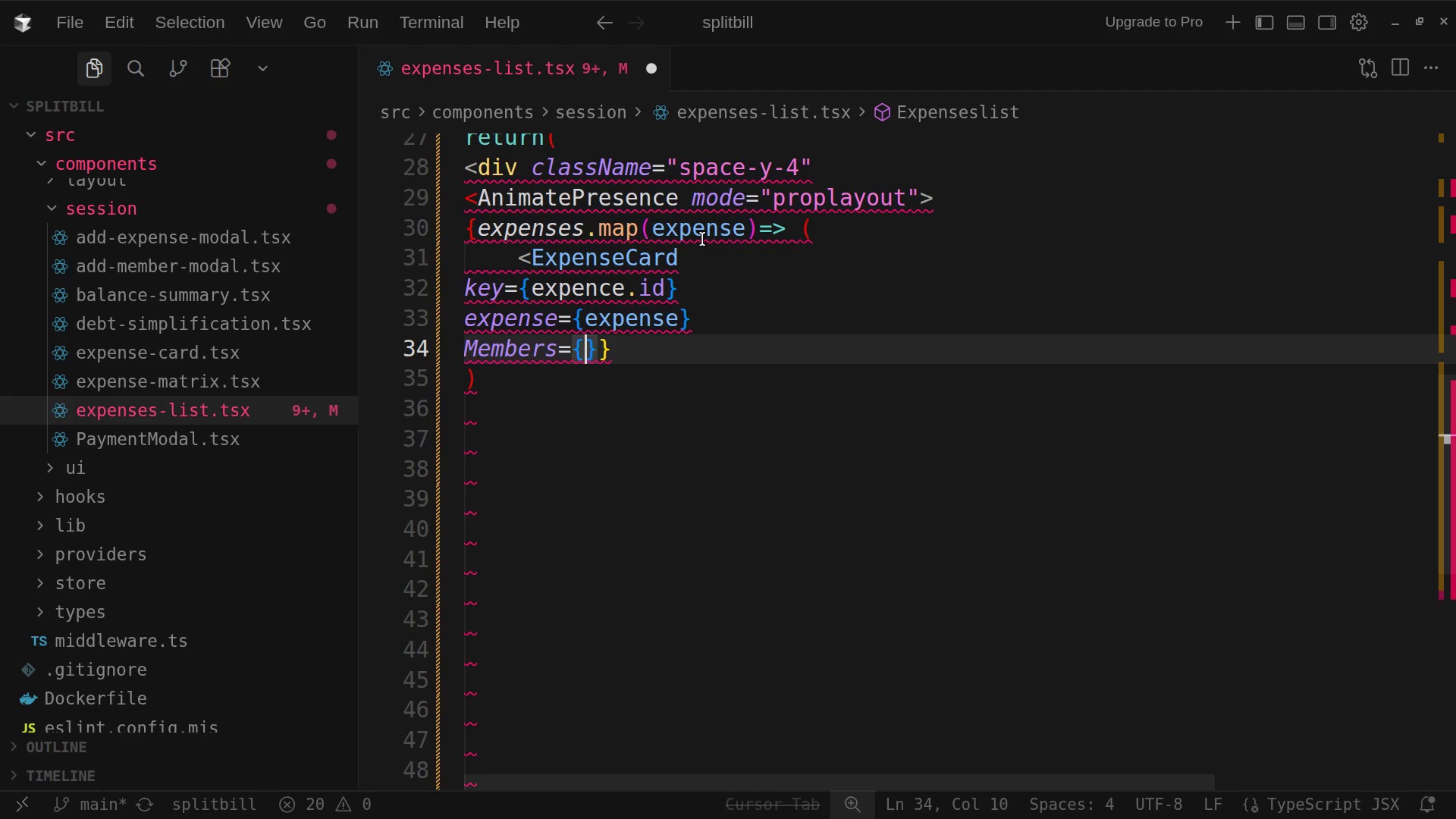 
type(member)
 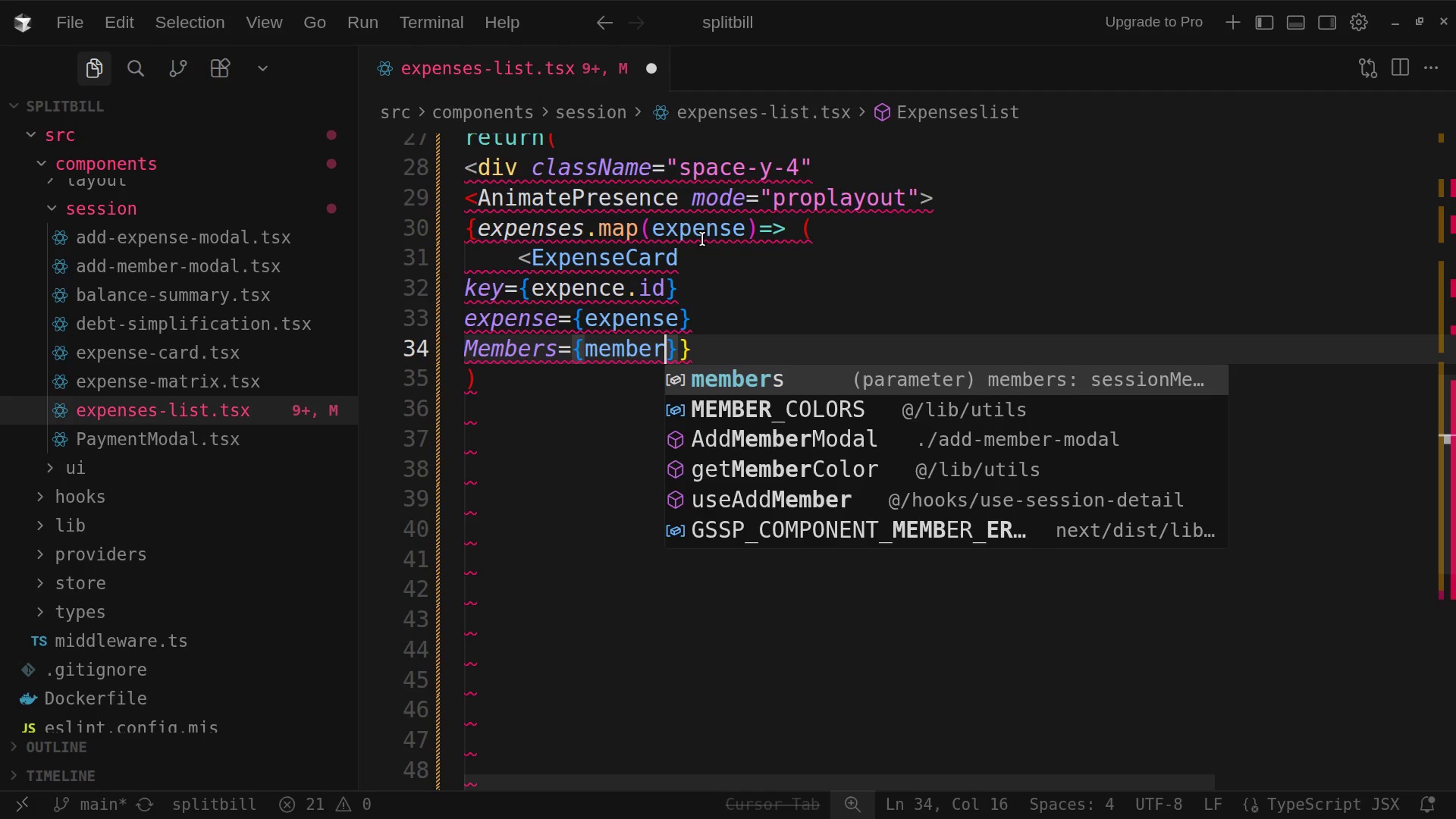 
wait(5.85)
 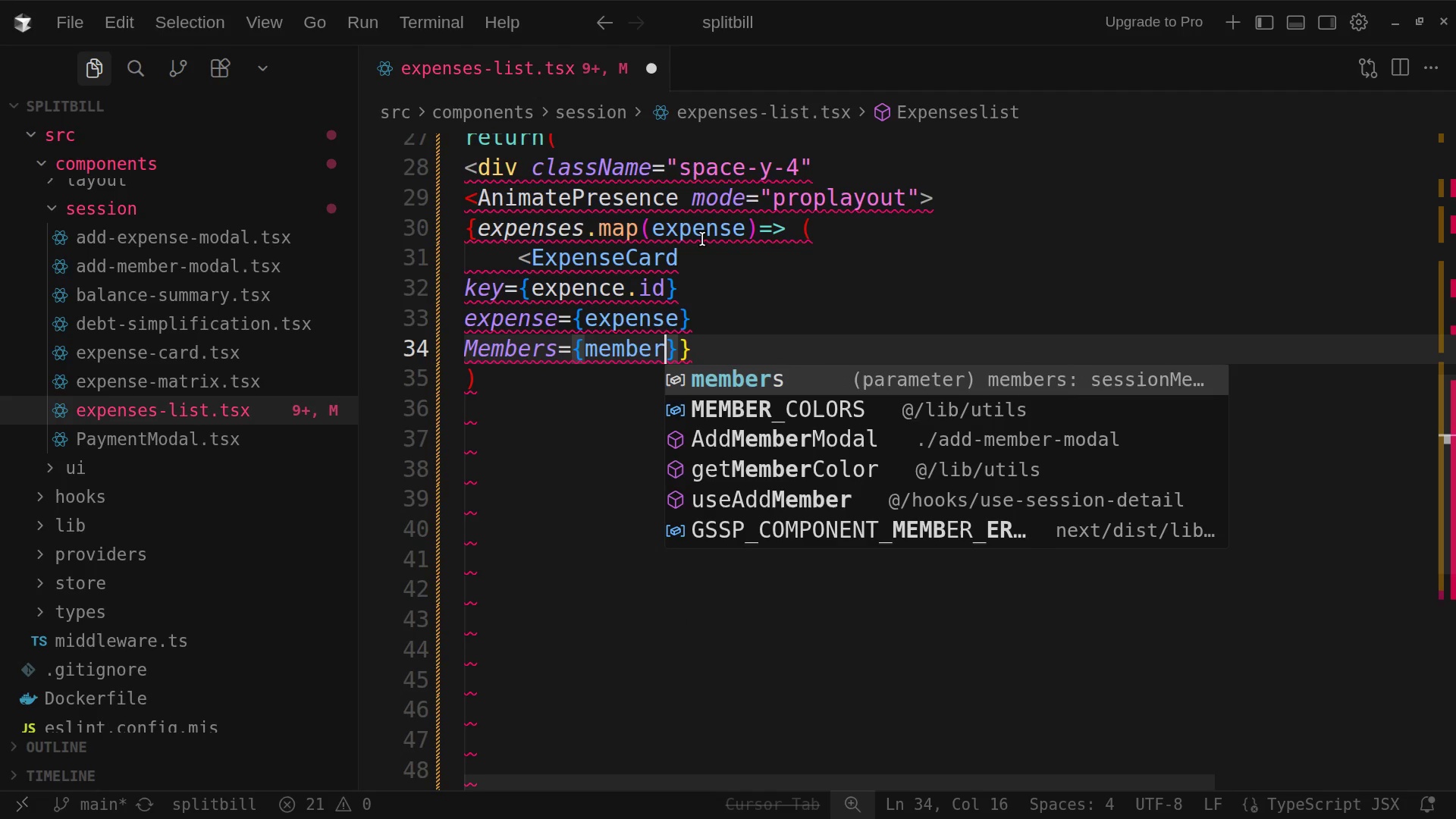 
left_click([680, 347])
 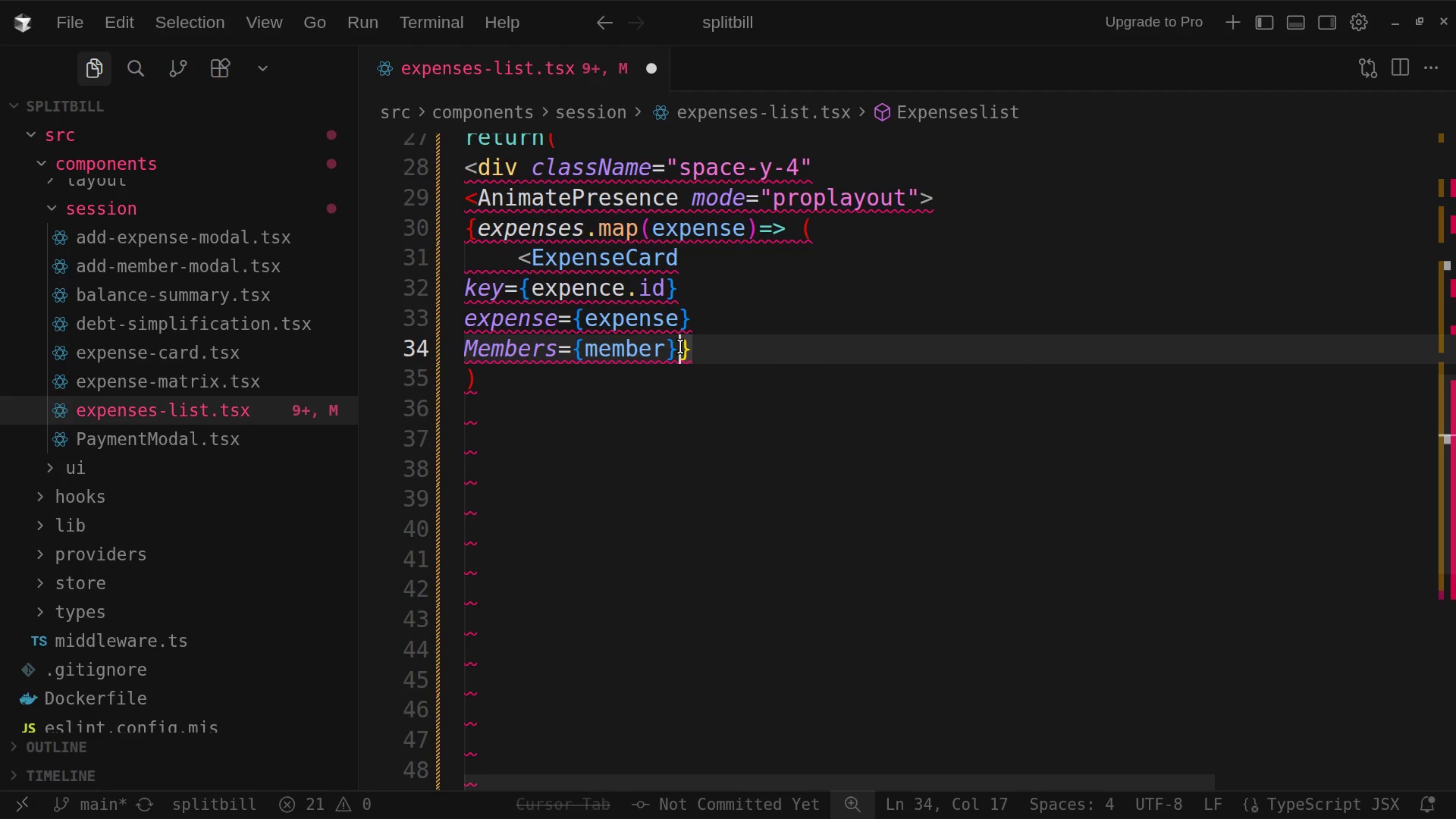 
key(Enter)
 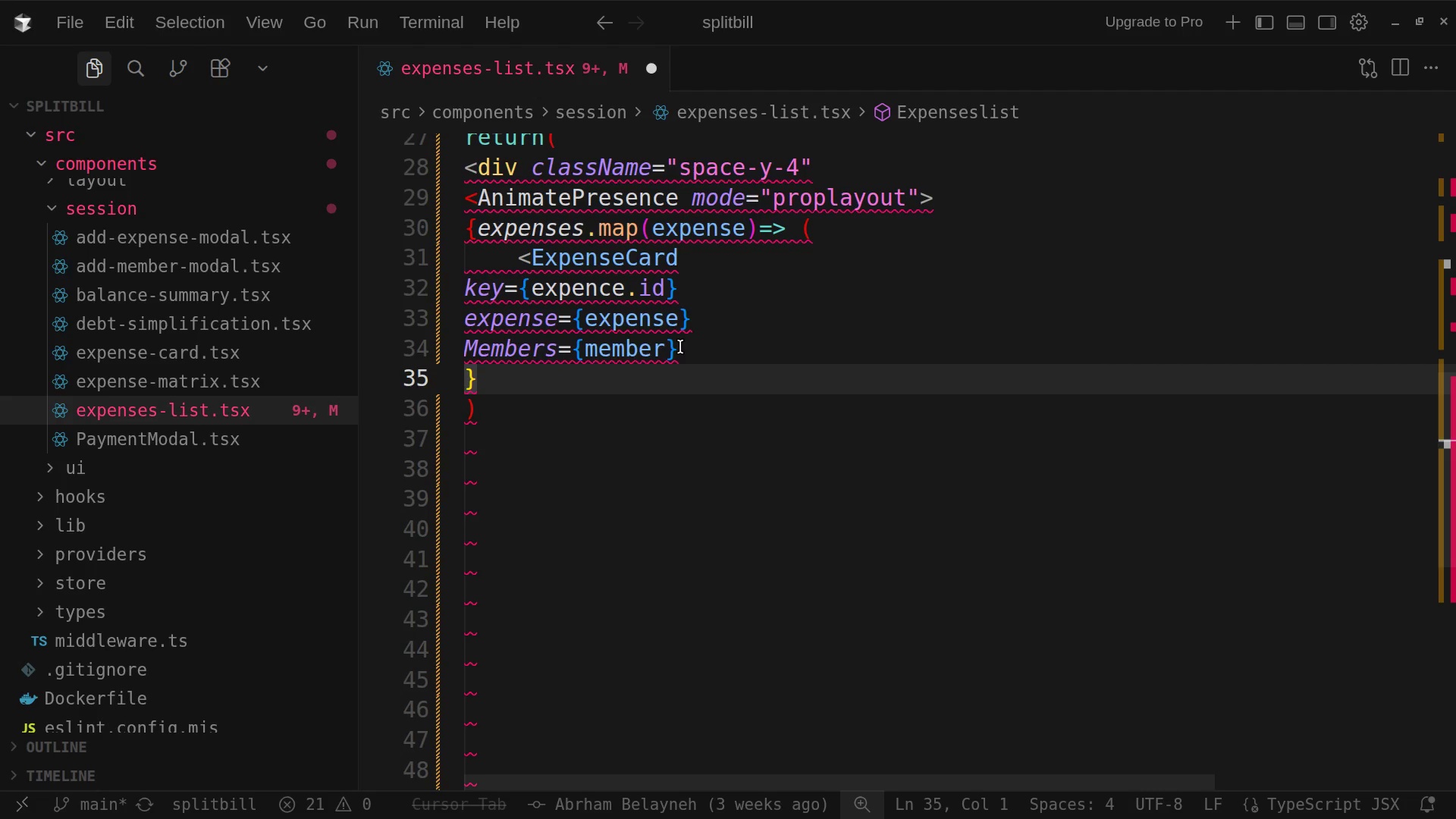 
type(Session)
 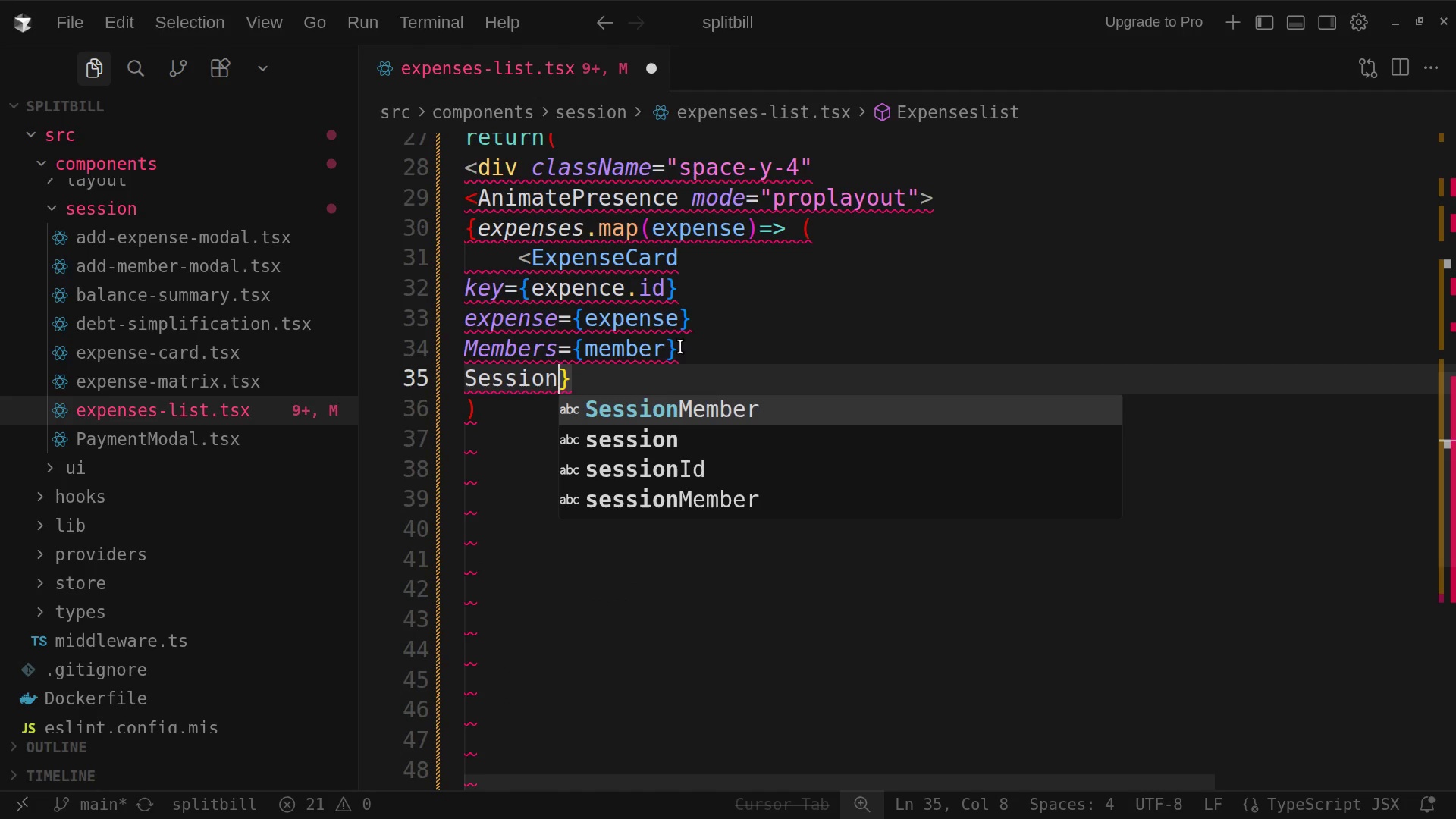 
type(Id=)
 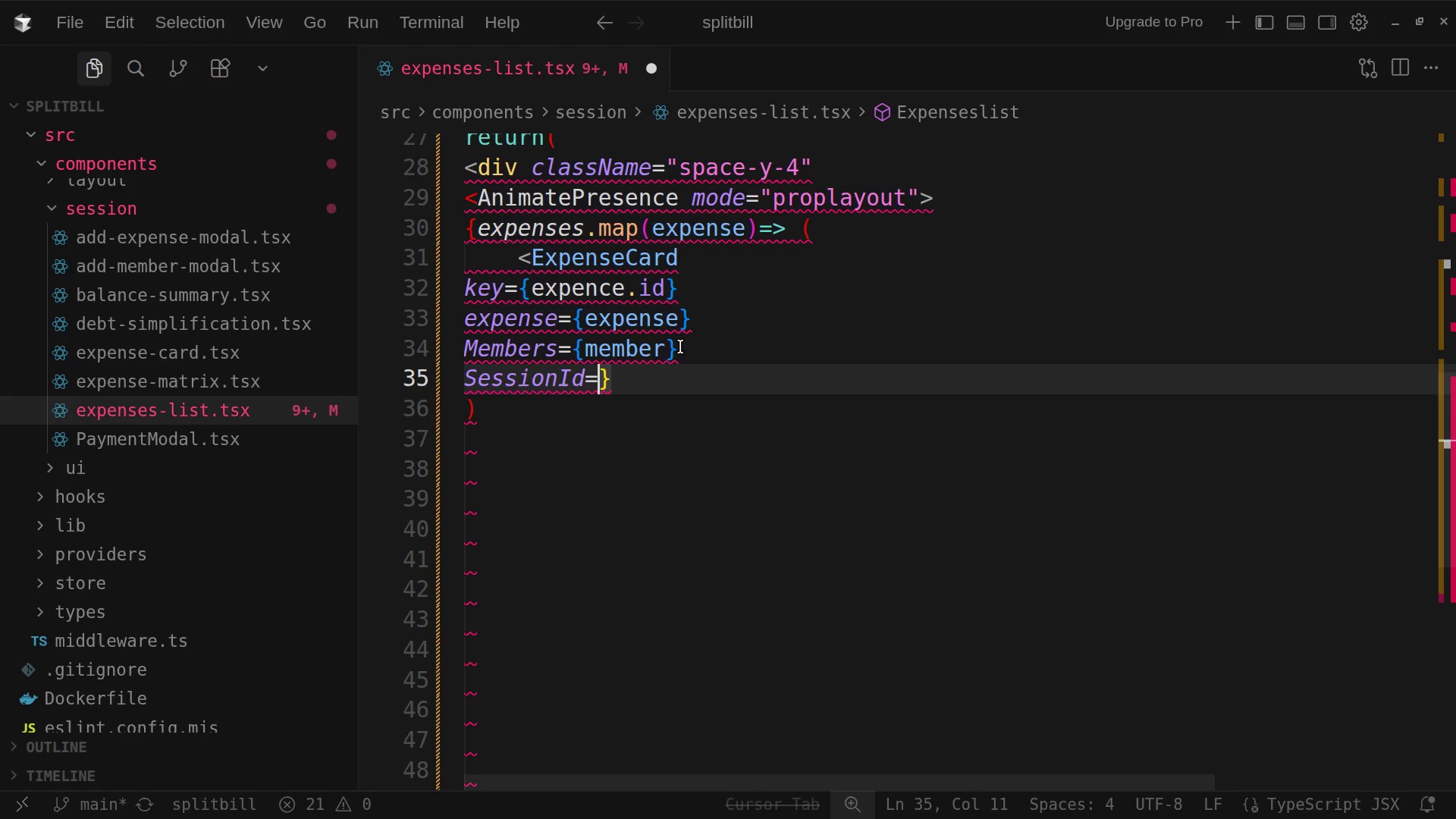 
type({sessionId)
 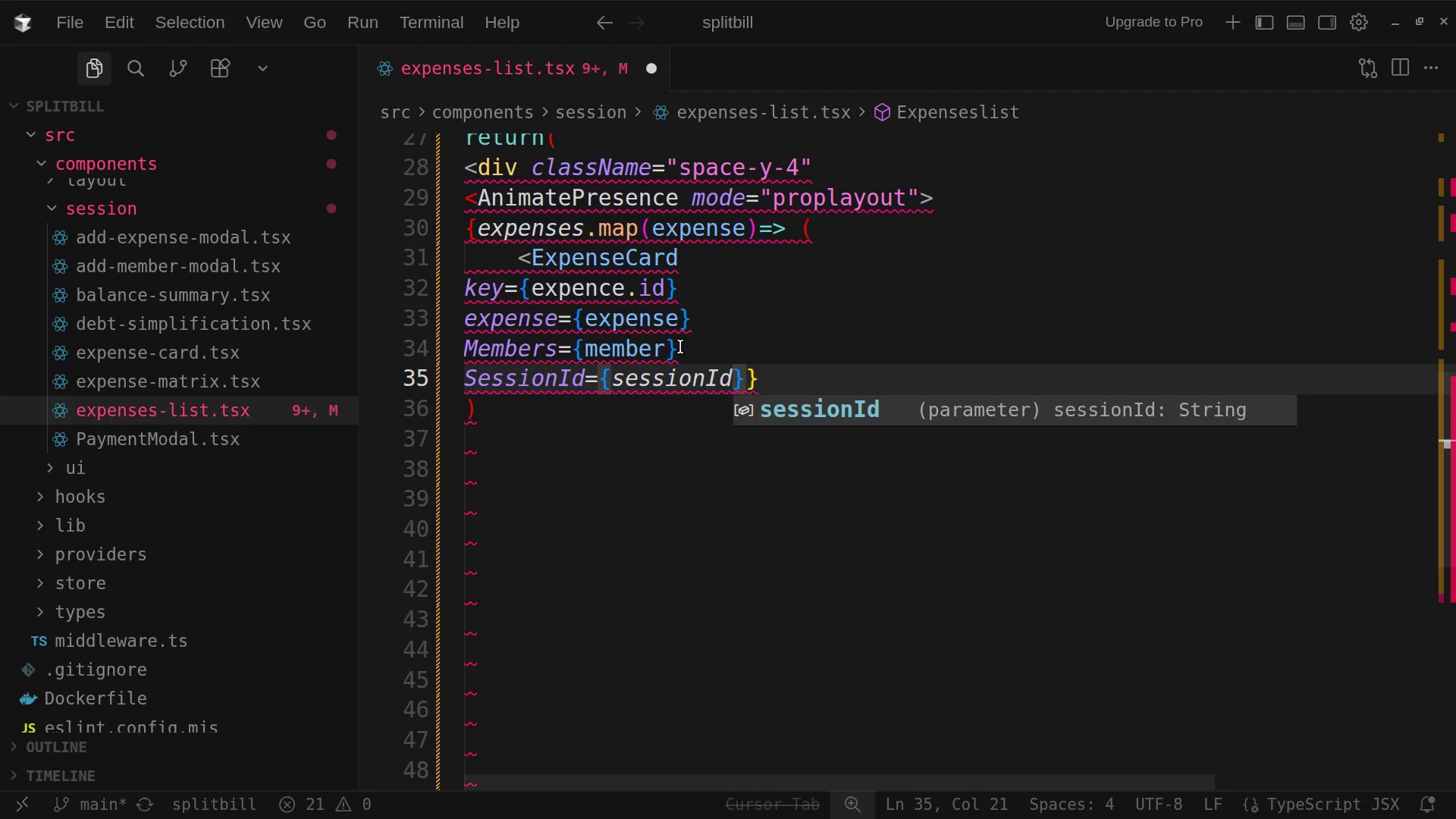 
wait(7.76)
 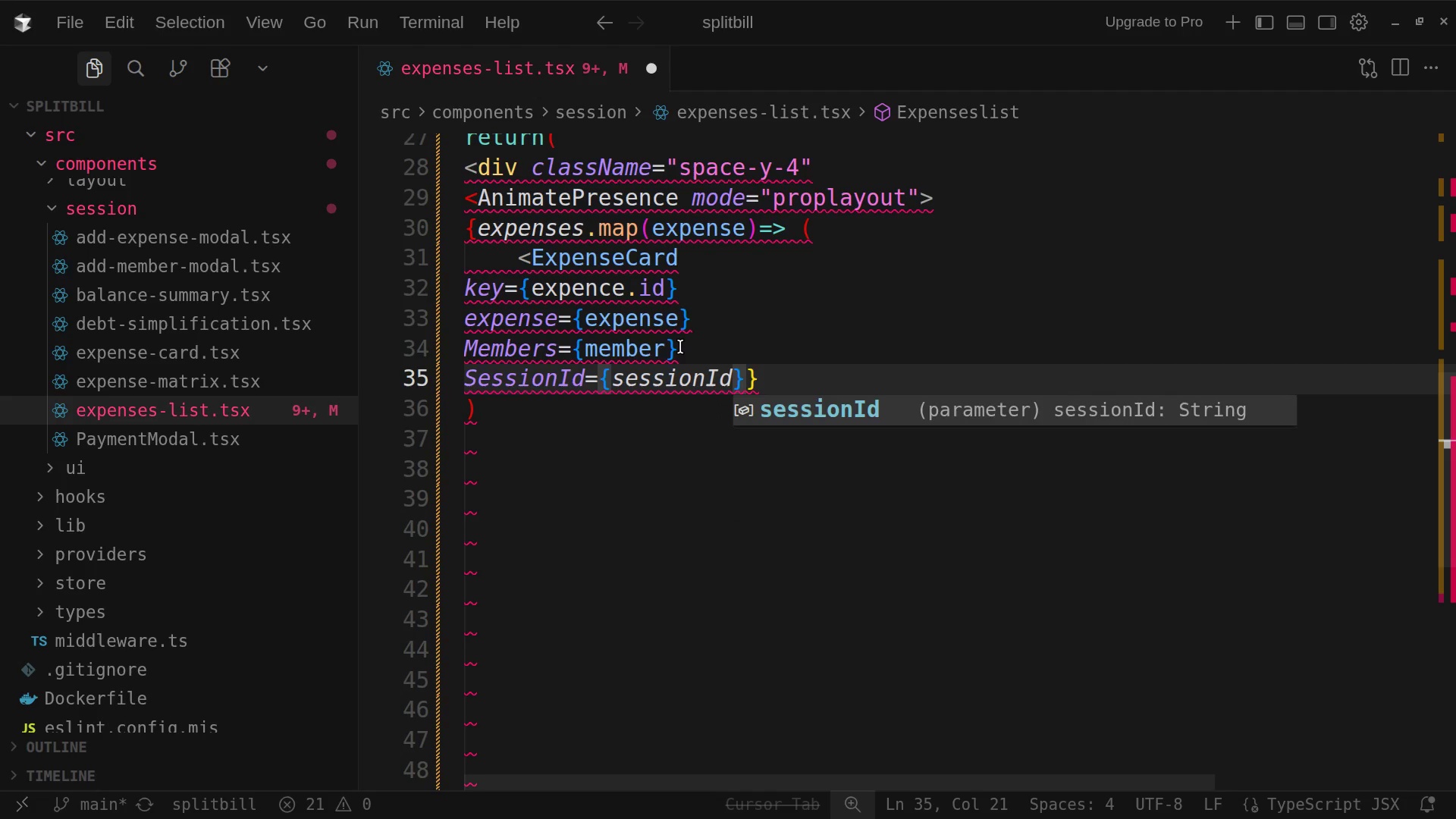 
left_click([747, 379])
 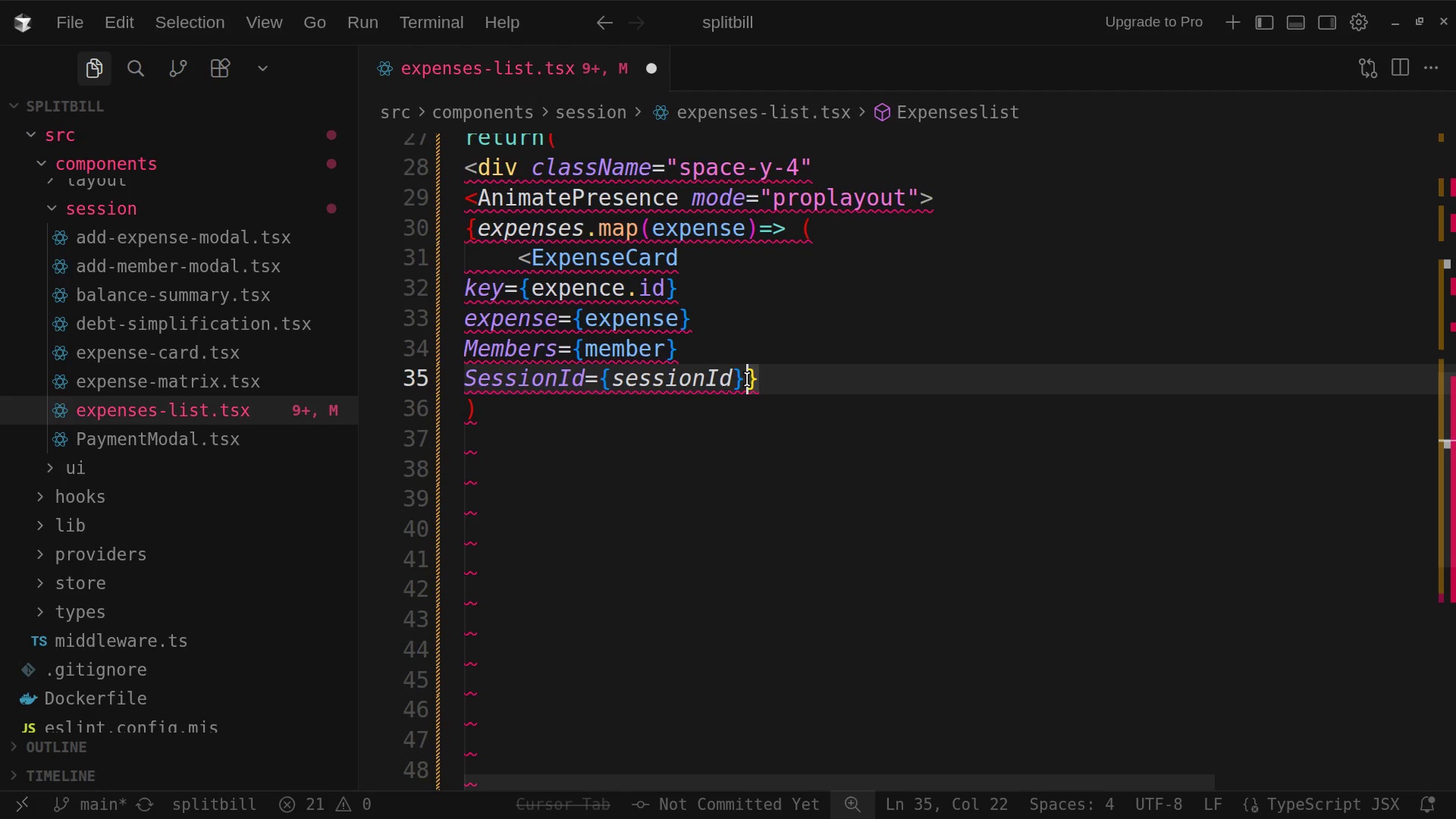 
wait(7.12)
 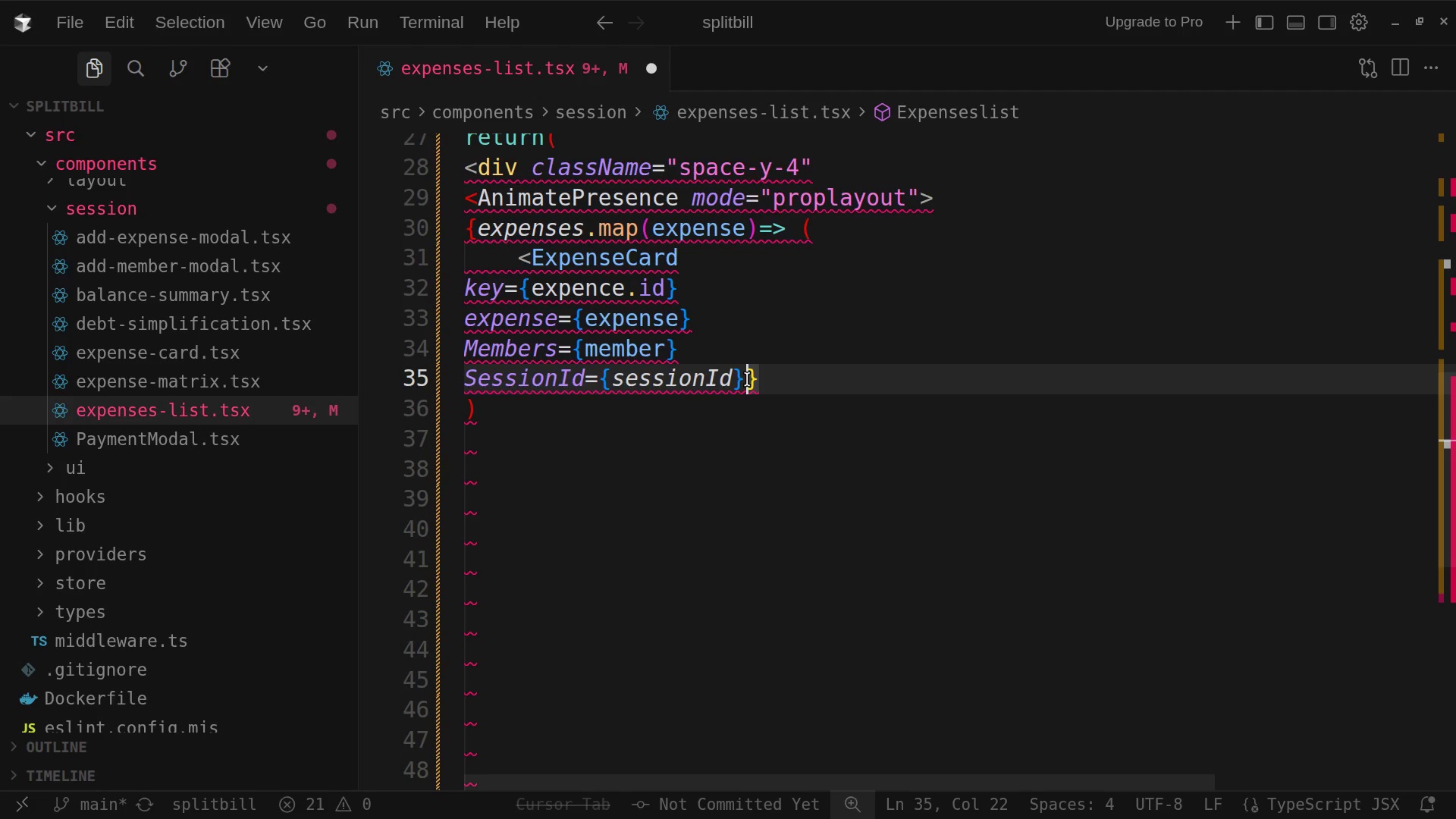 
key(Enter)
 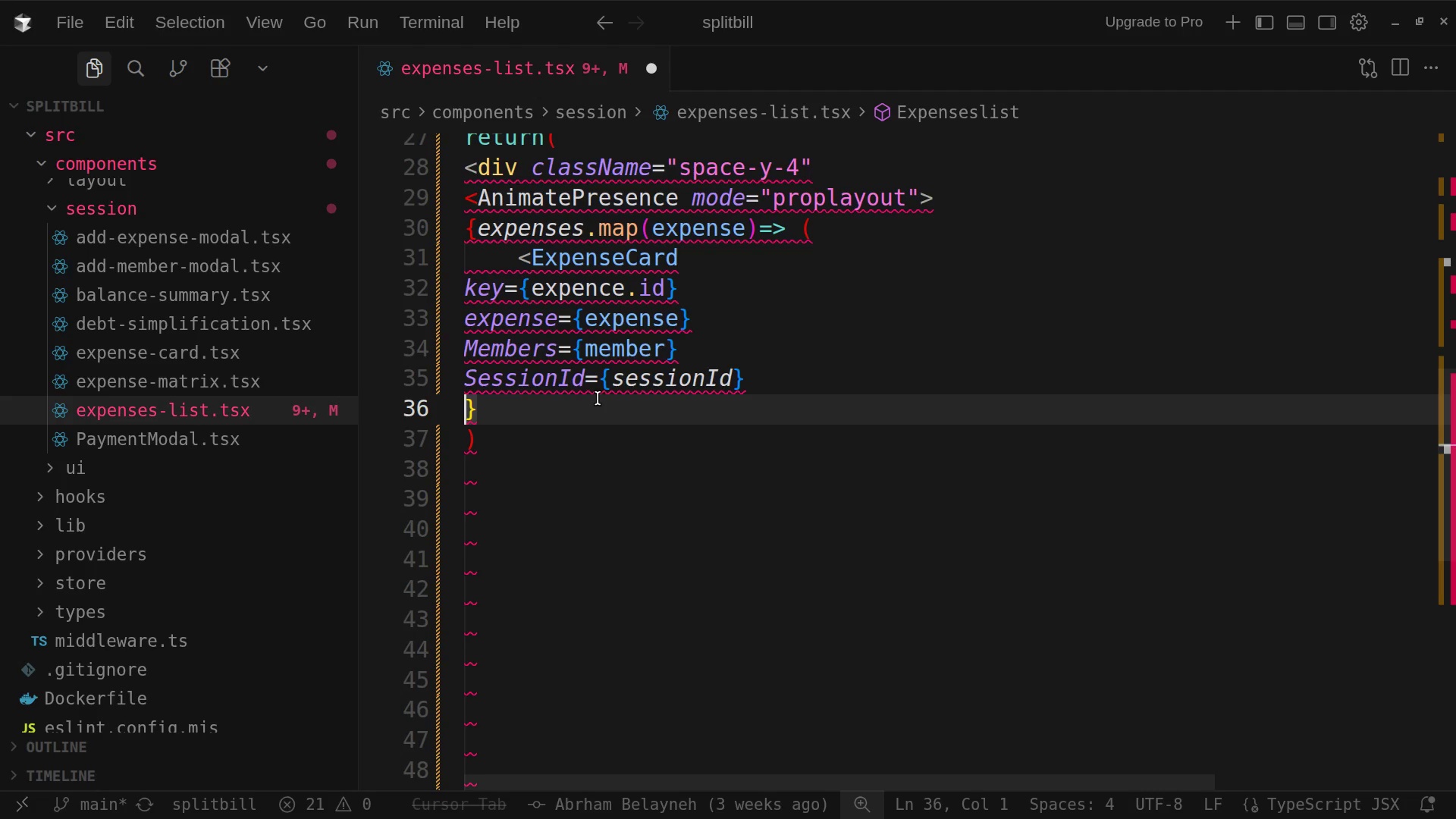 
key(Slash)
 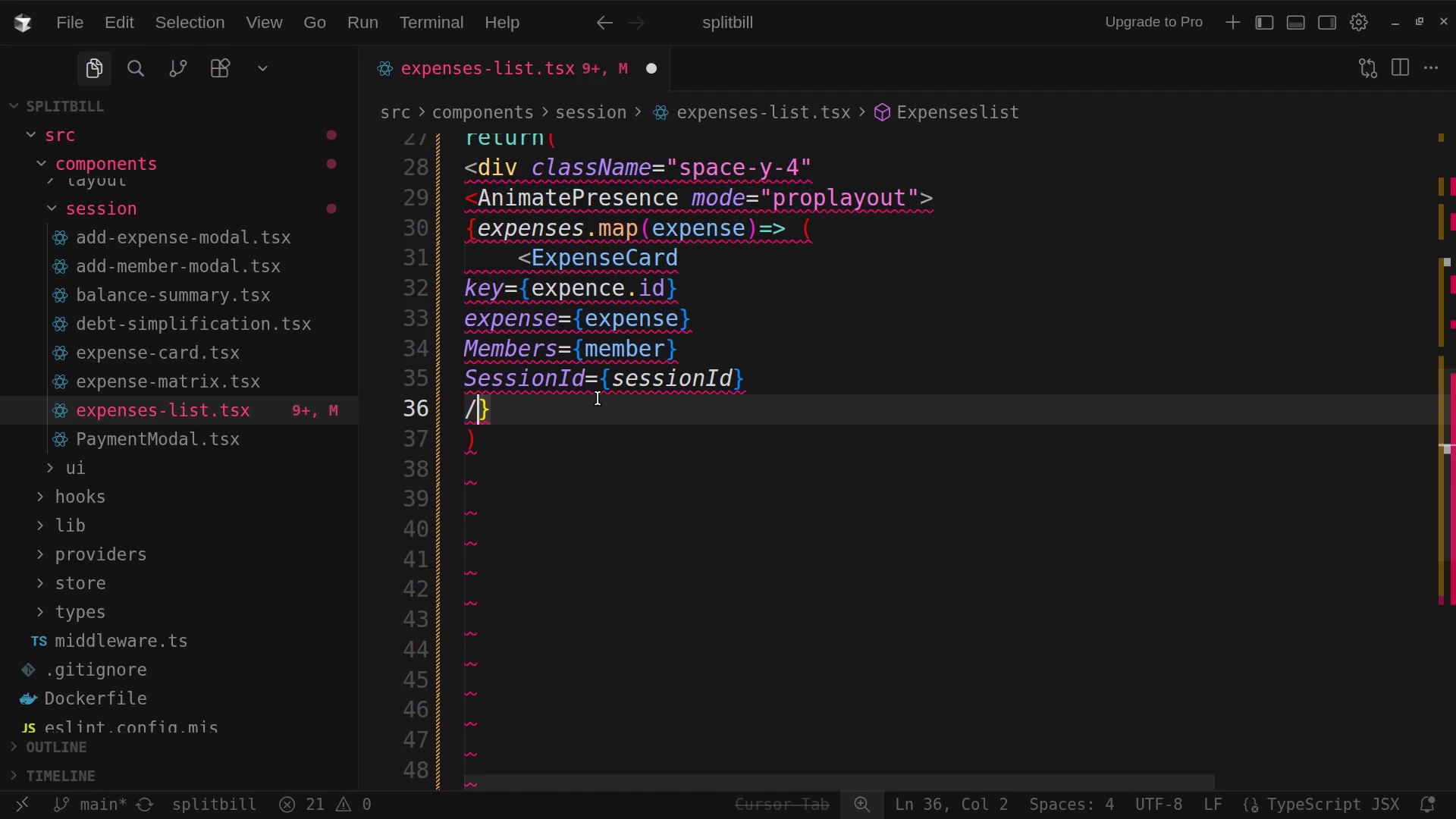 
wait(5.89)
 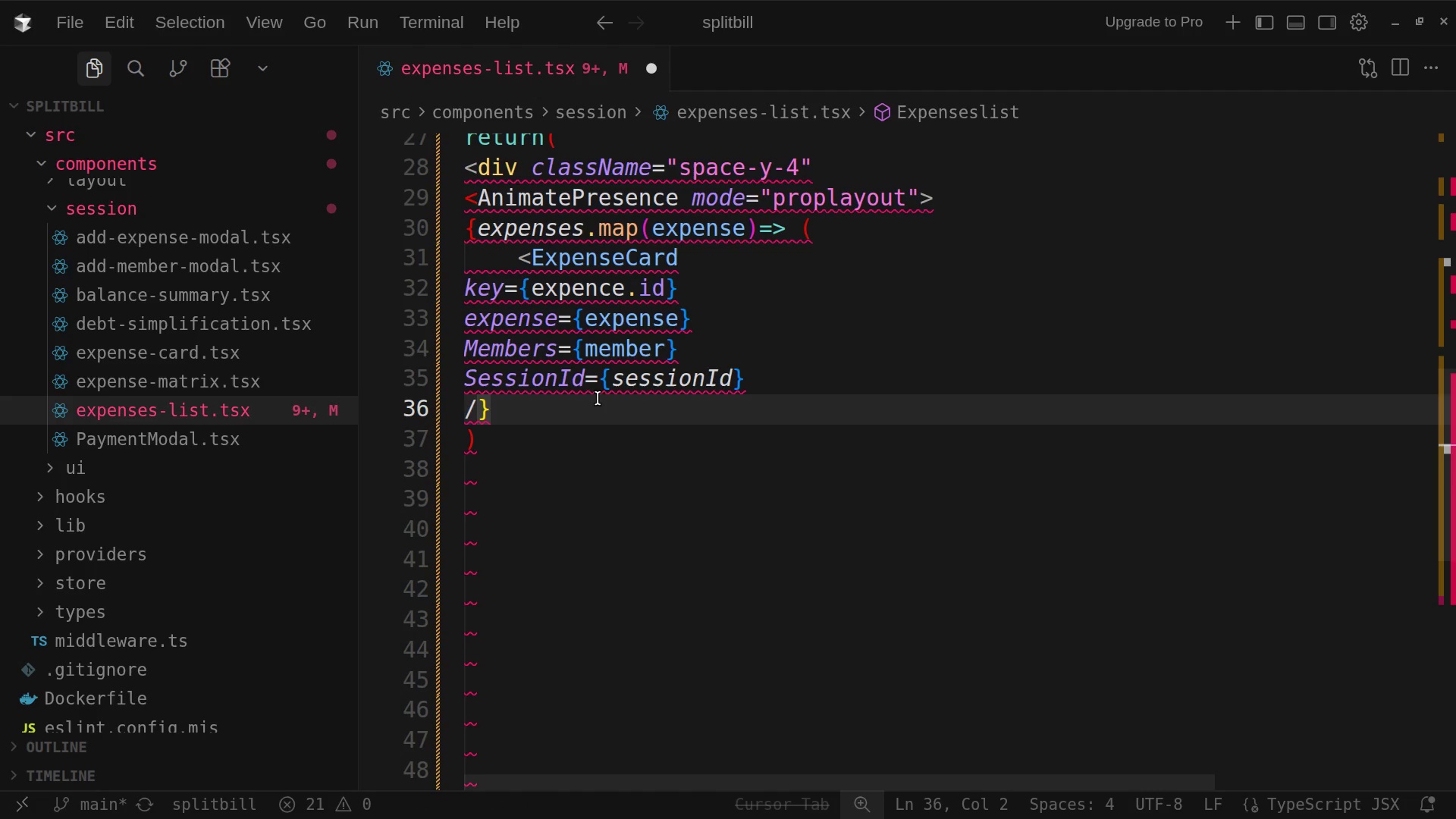 
hold_key(key=ShiftLeft, duration=0.84)
 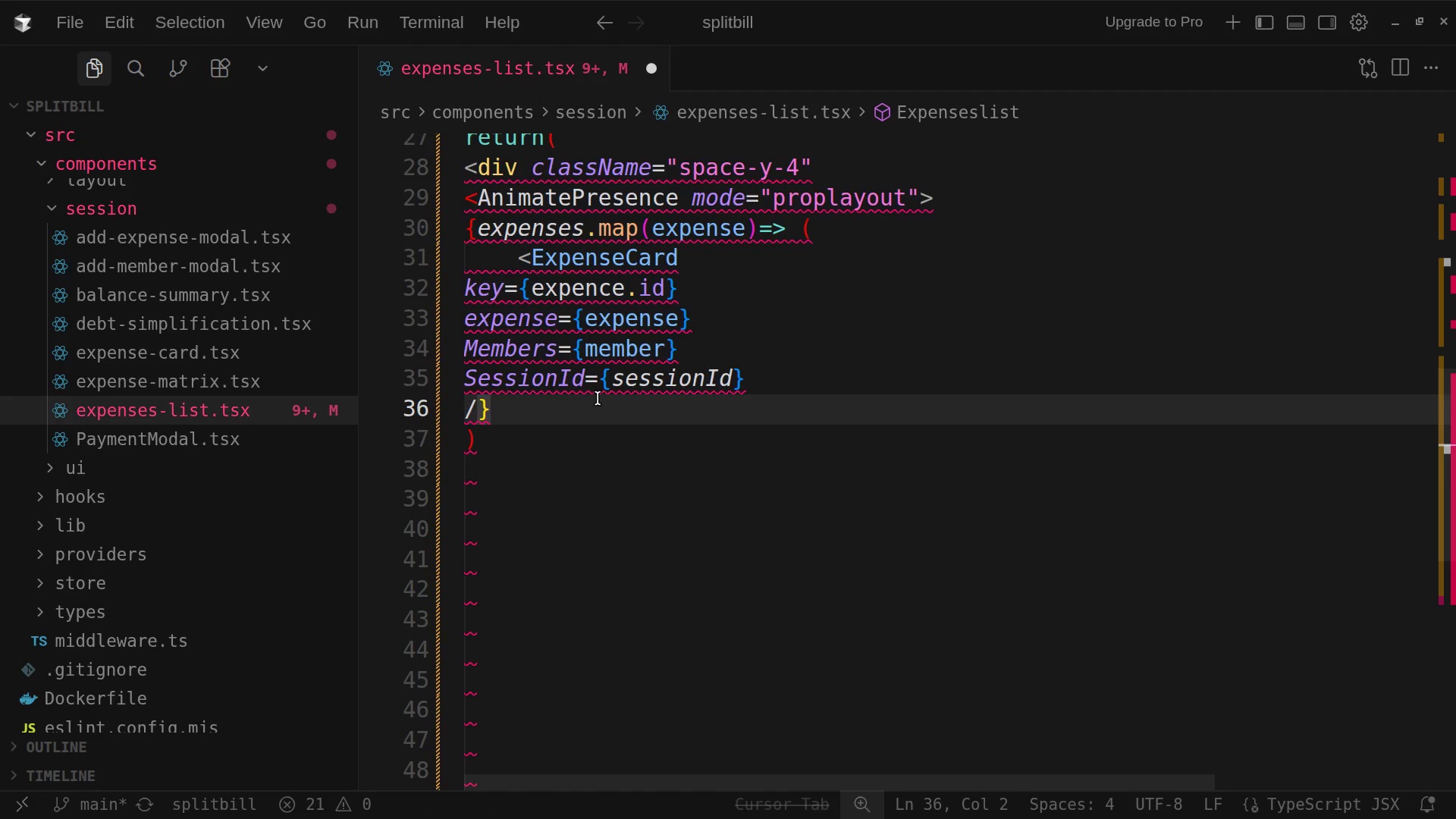 
key(Period)
 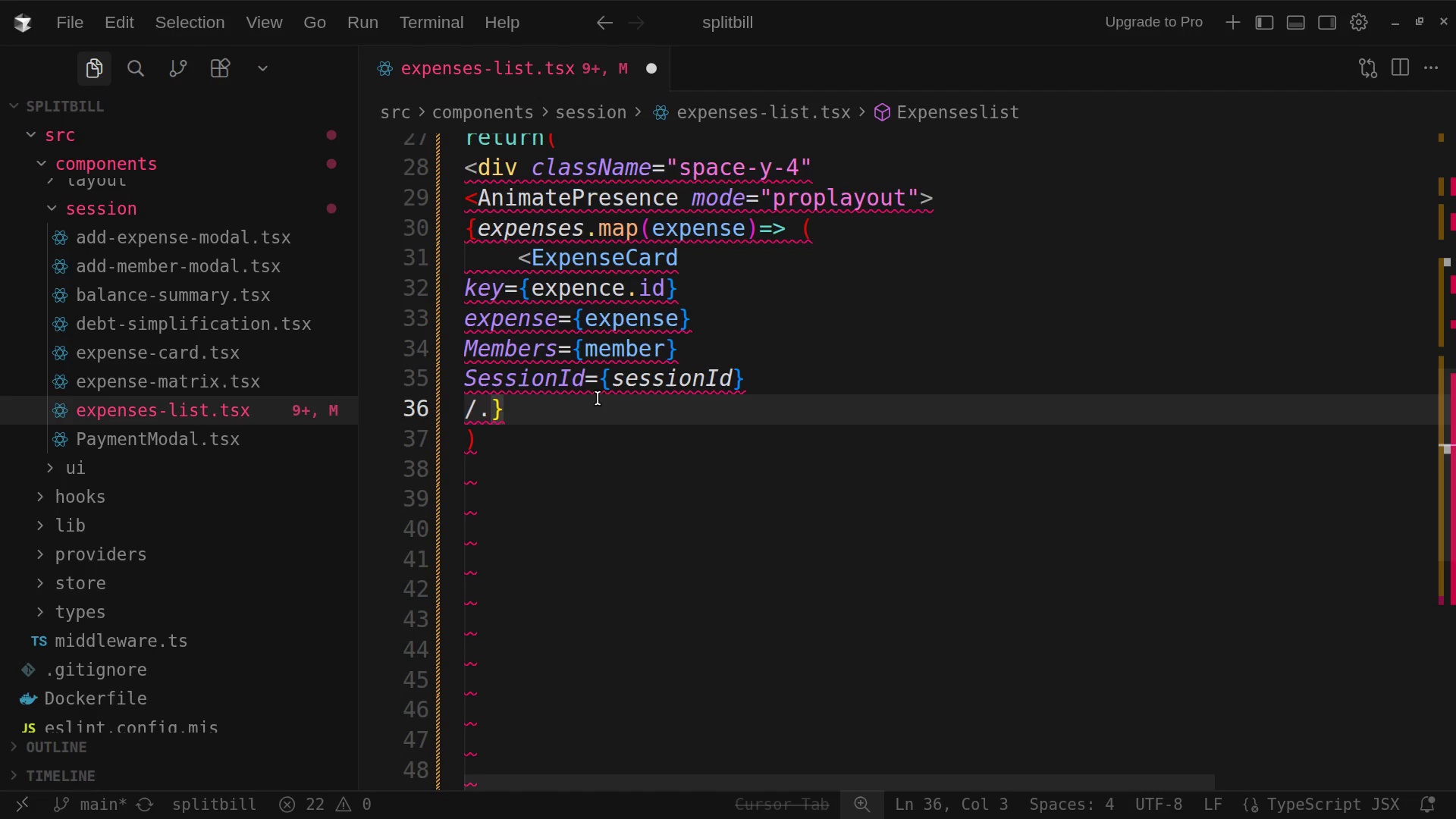 
key(Backspace)
 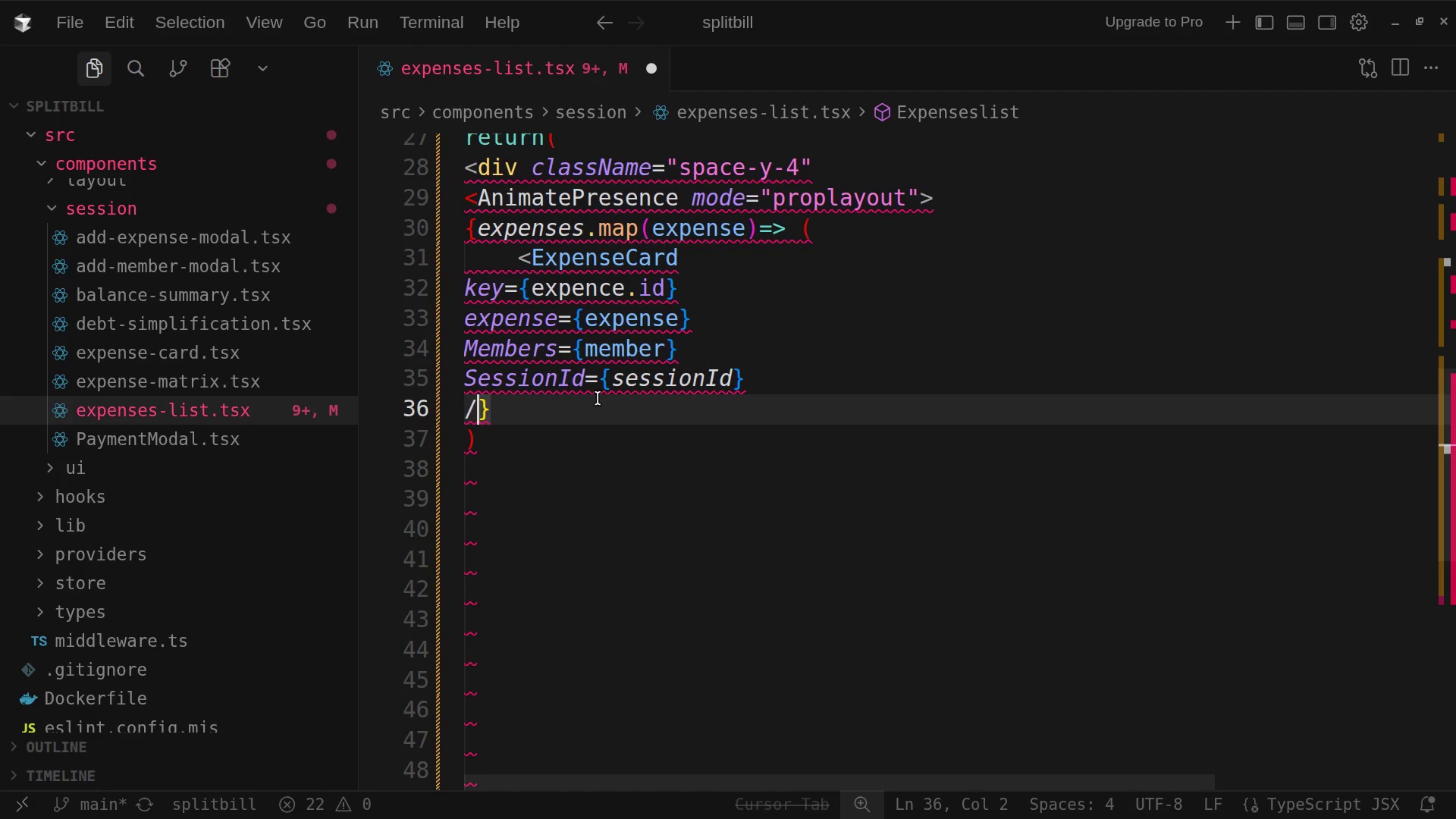 
key(Shift+Period)
 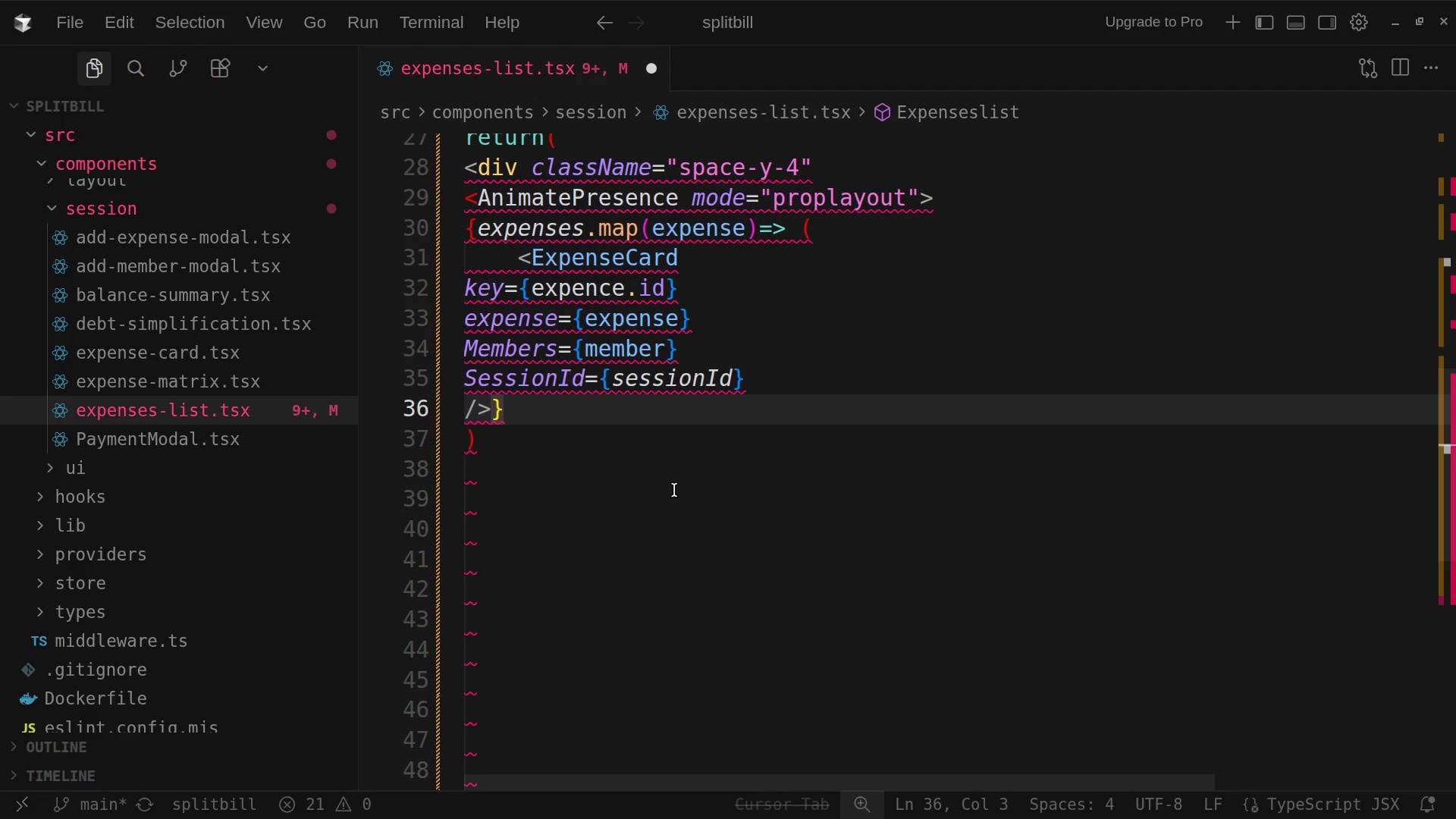 
wait(5.19)
 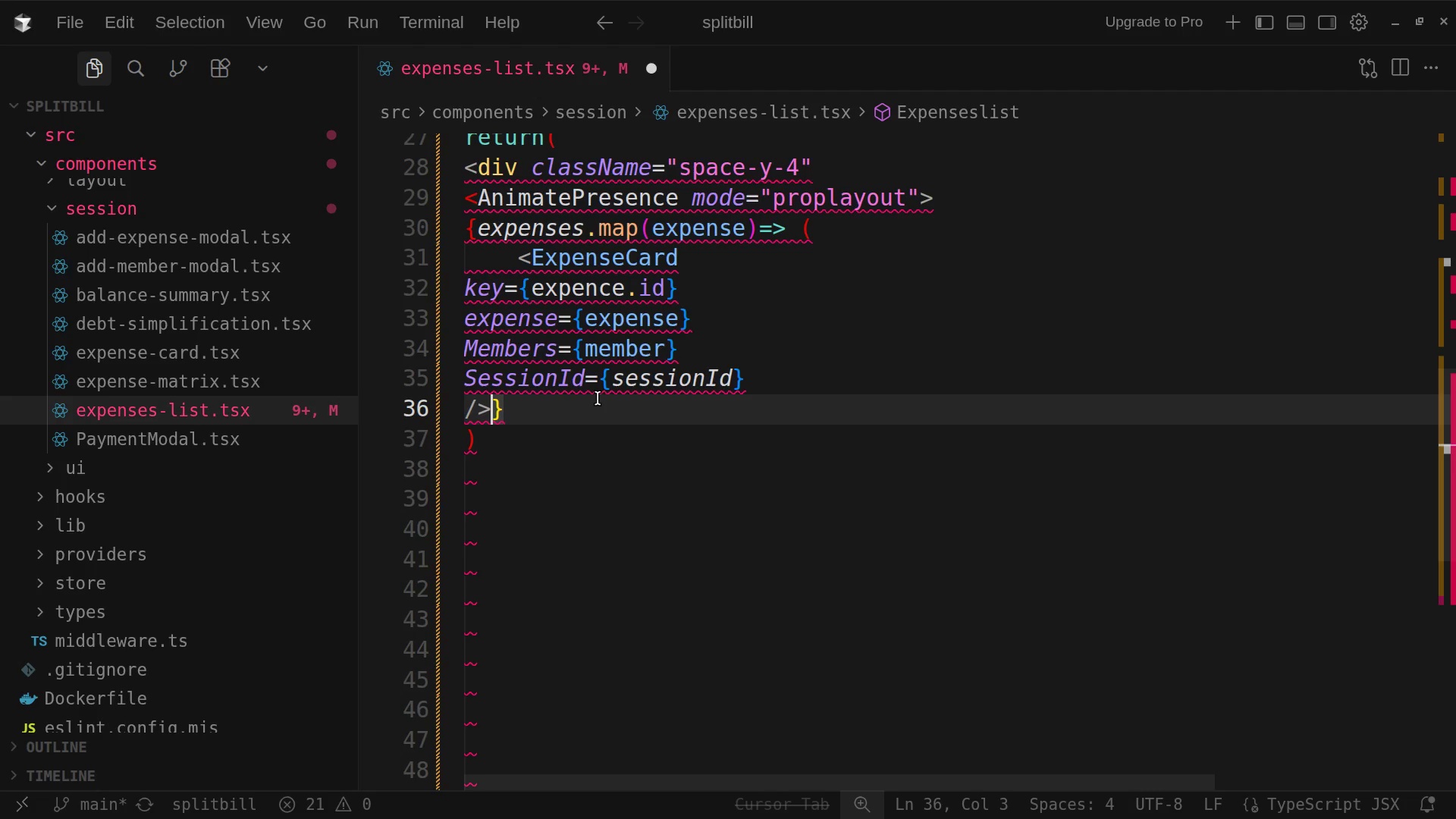 
mouse_move([491, 430])
 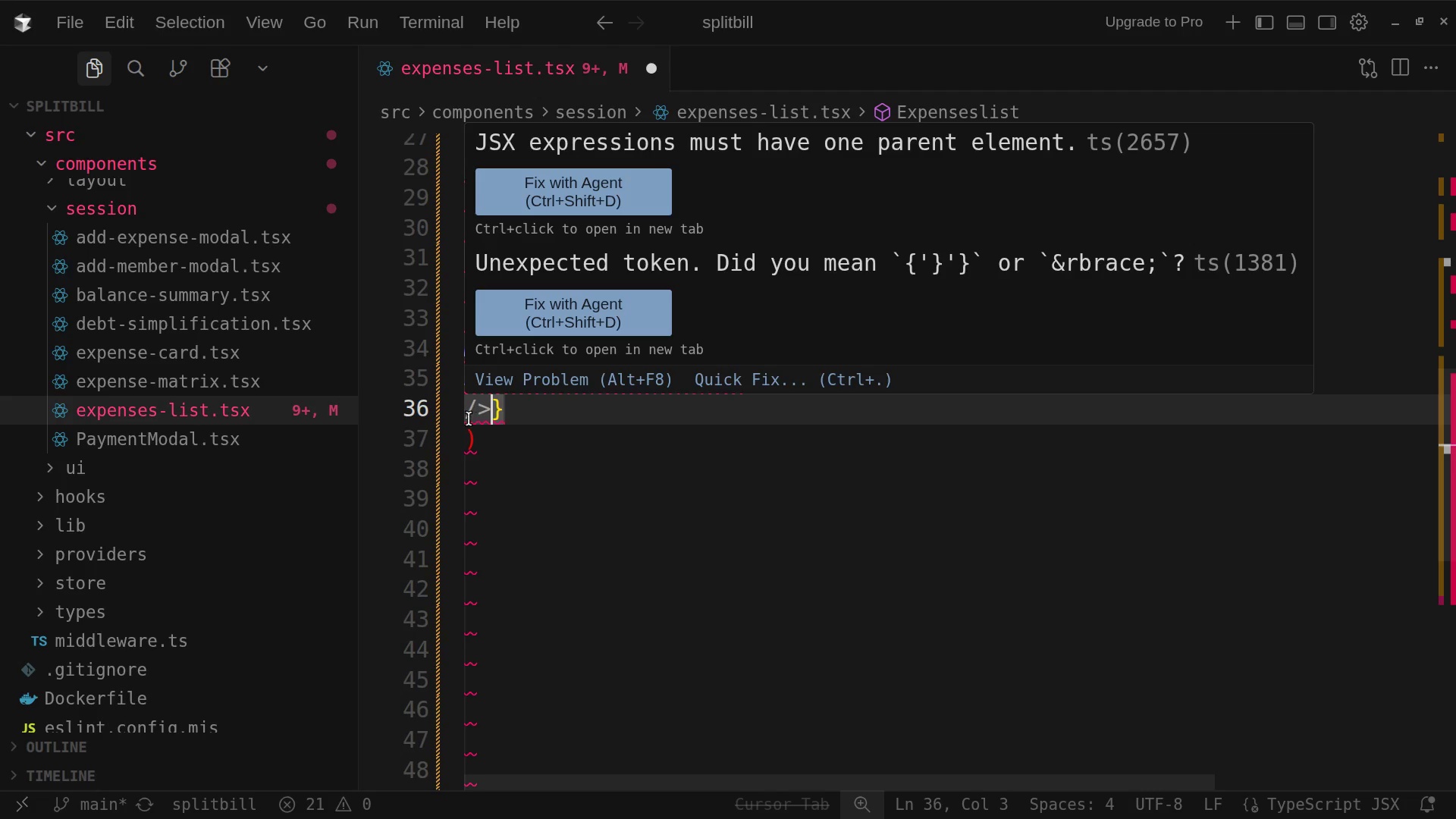 
wait(29.23)
 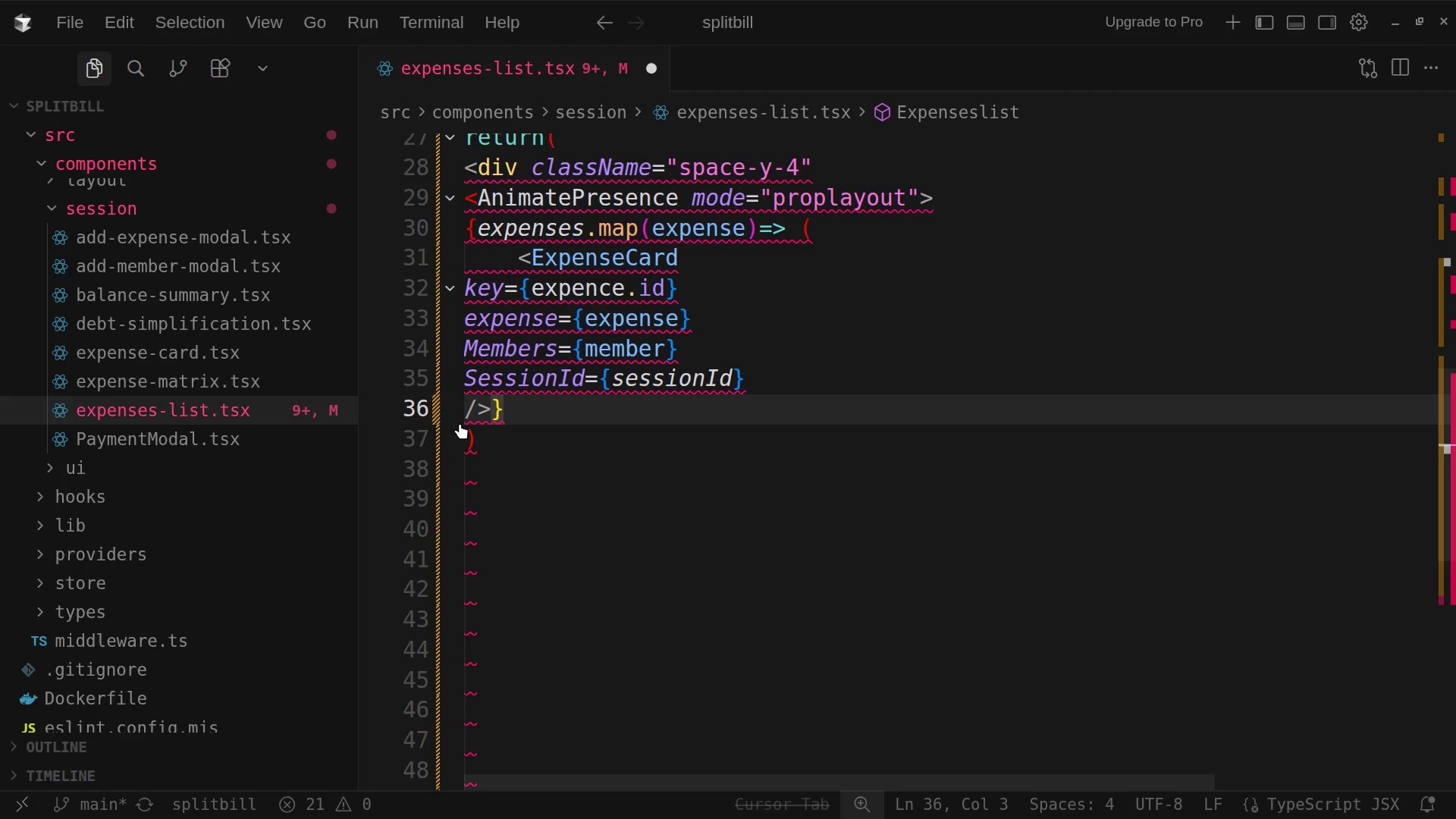 
type())))
 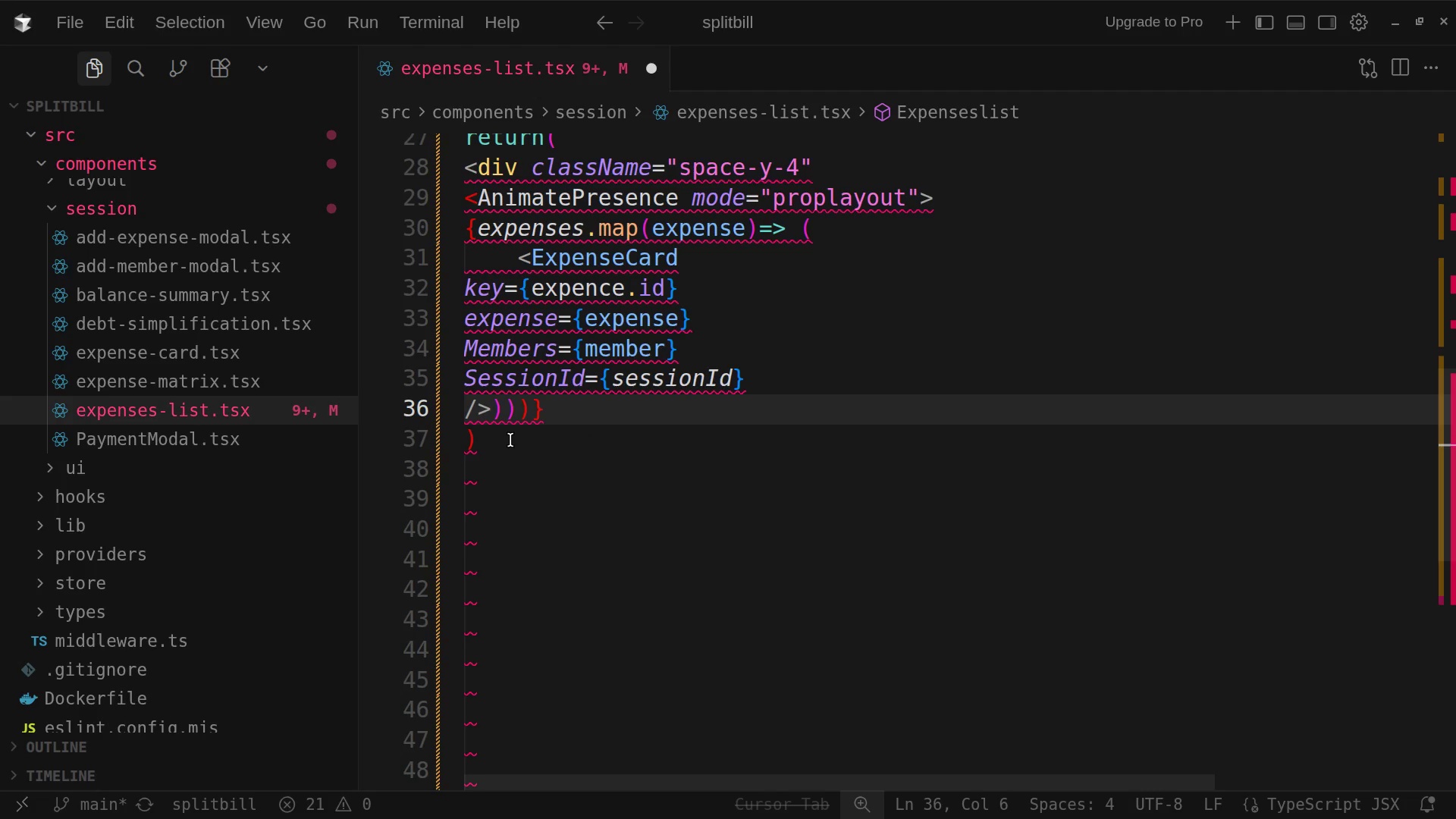 
key(Backspace)
 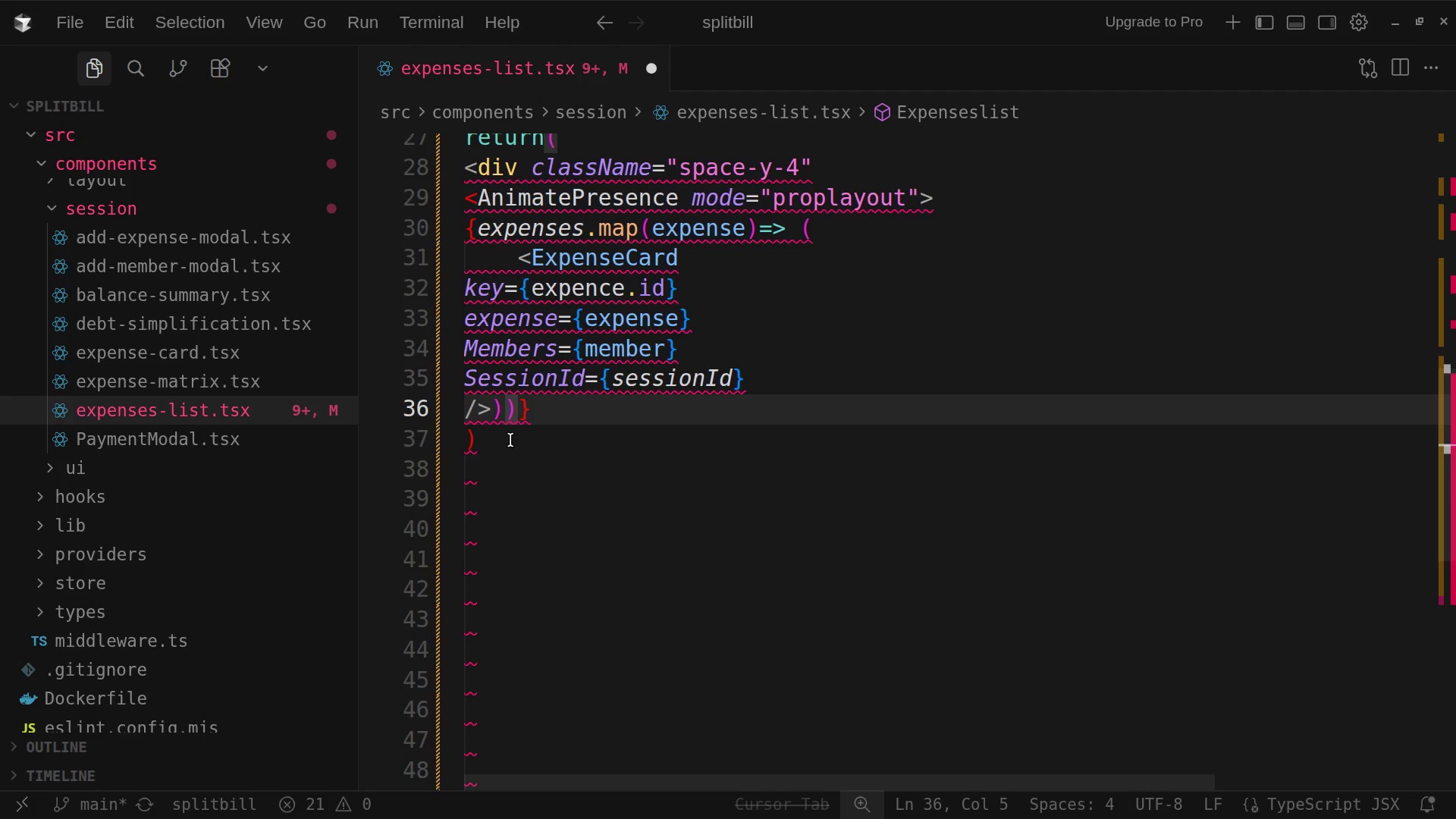 
mouse_move([515, 438])
 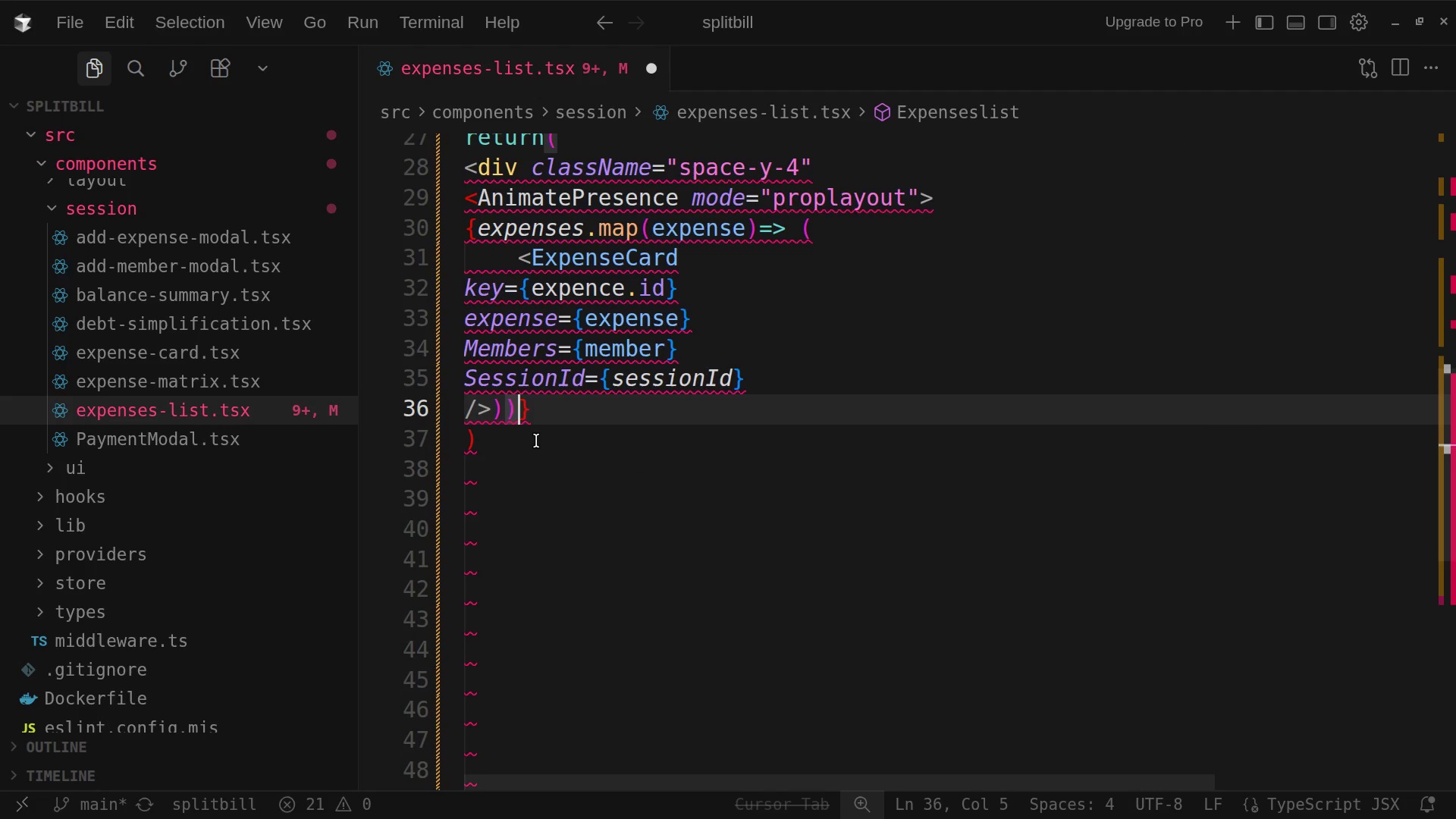 
left_click([543, 412])
 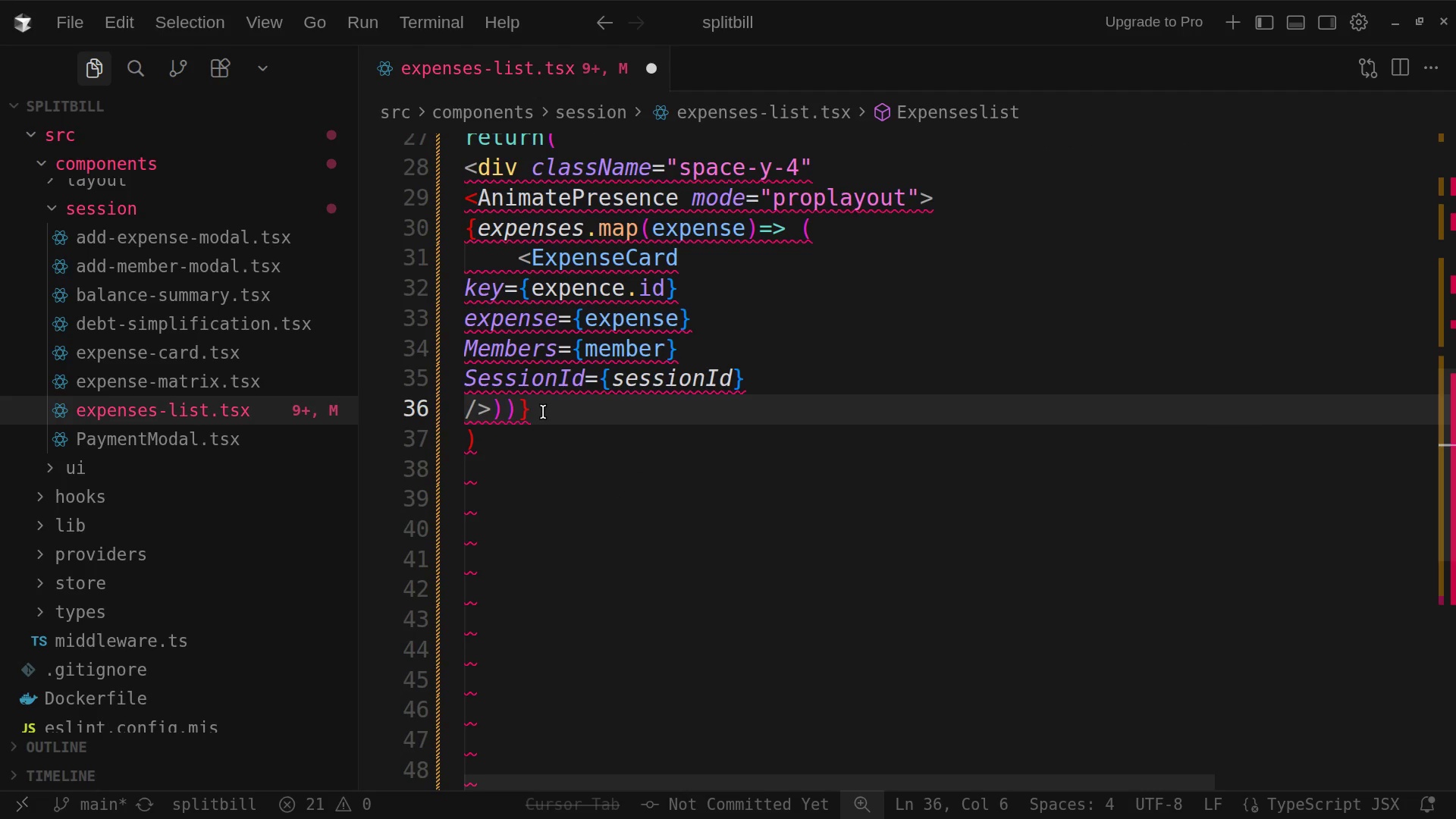 
key(Enter)
 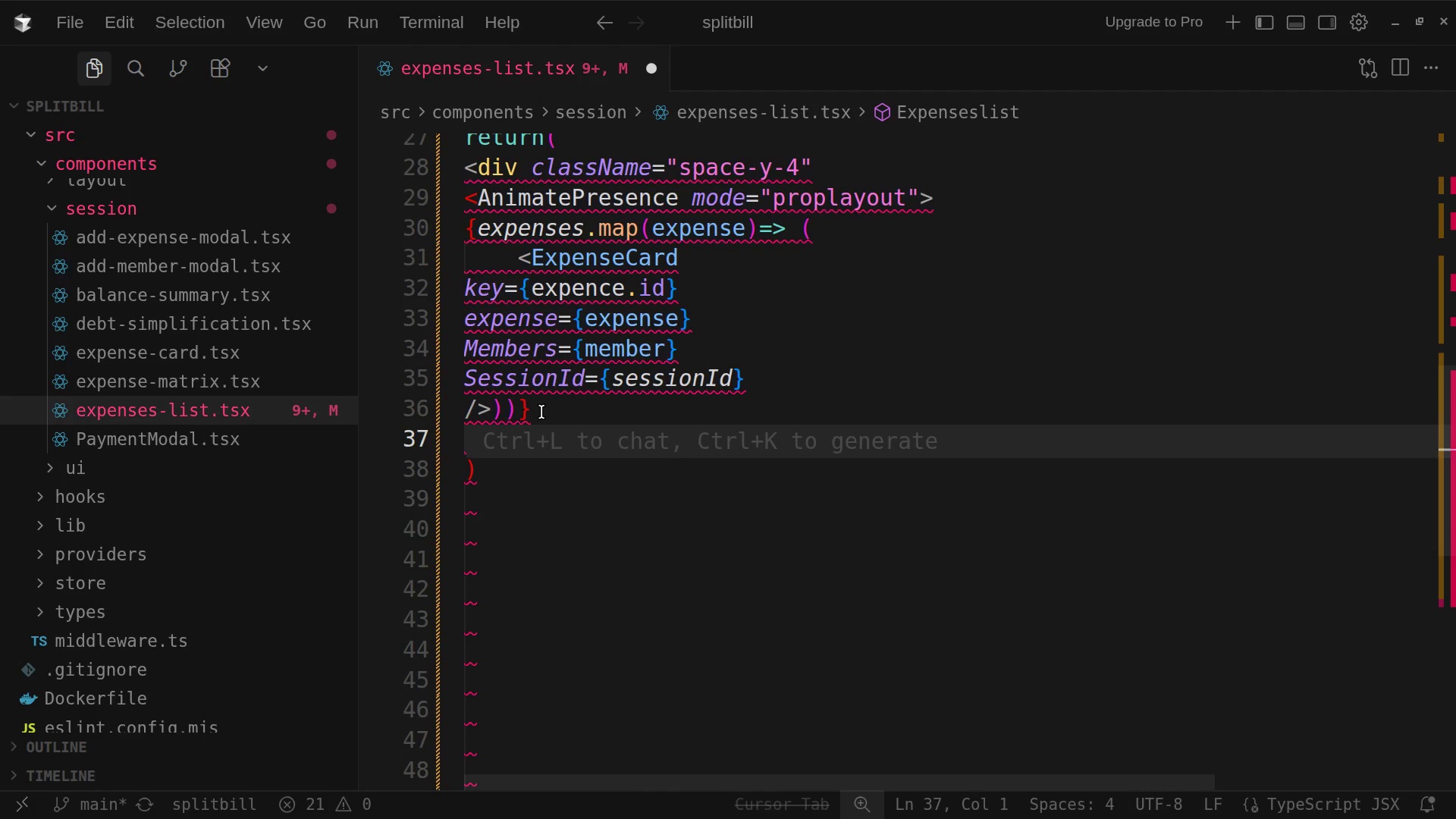 
left_click([516, 411])
 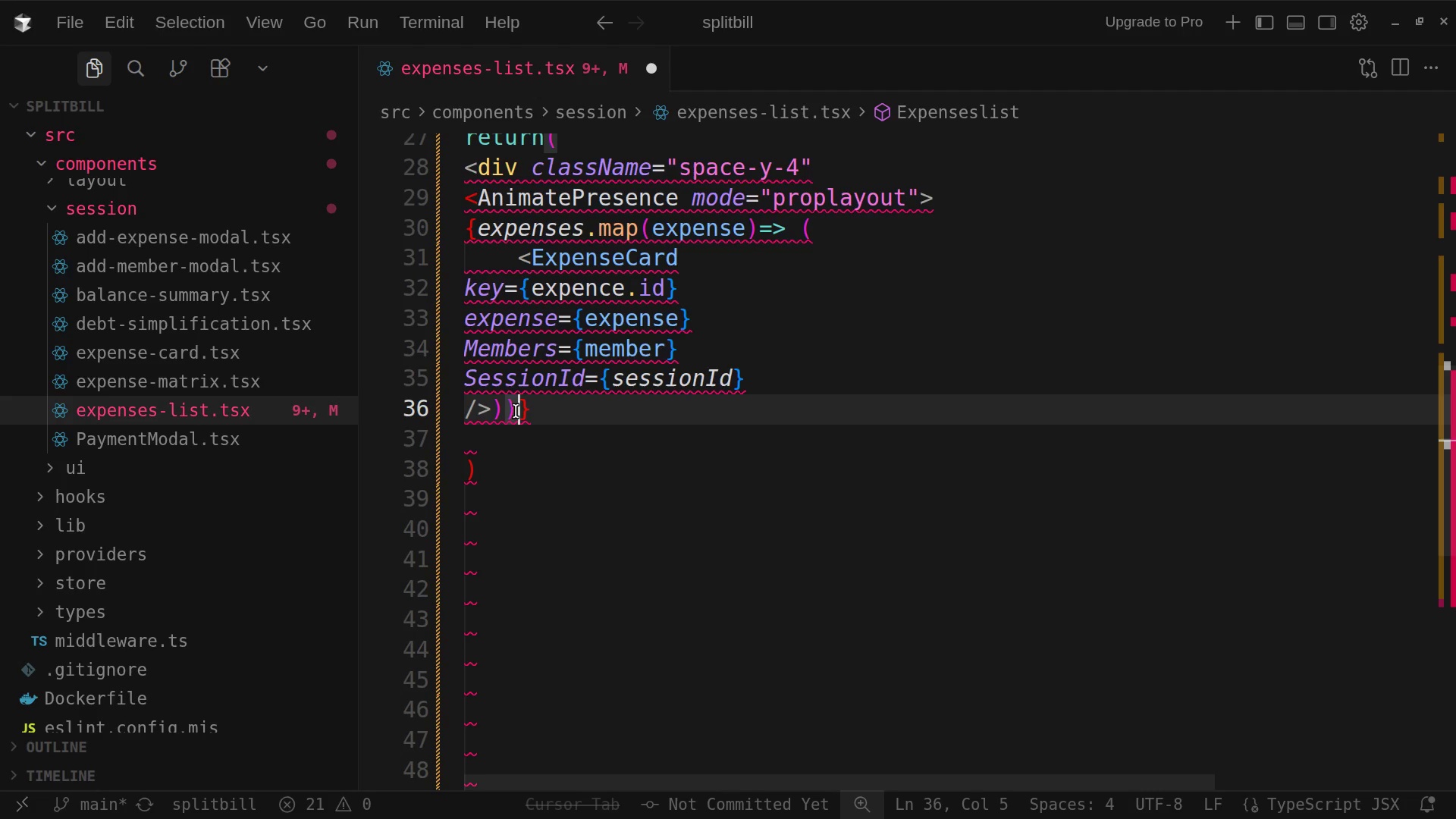 
wait(8.23)
 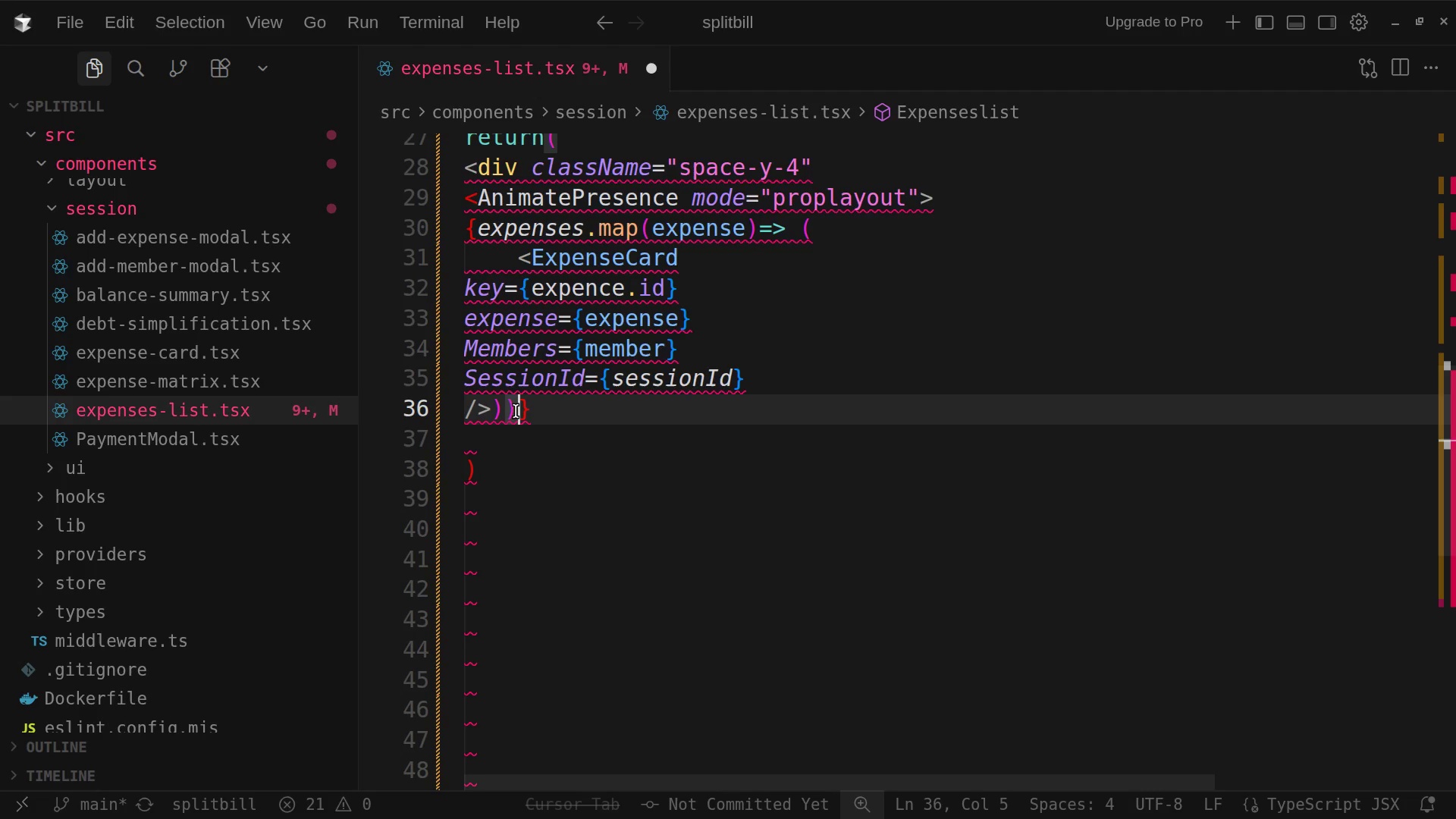 
left_click([541, 417])
 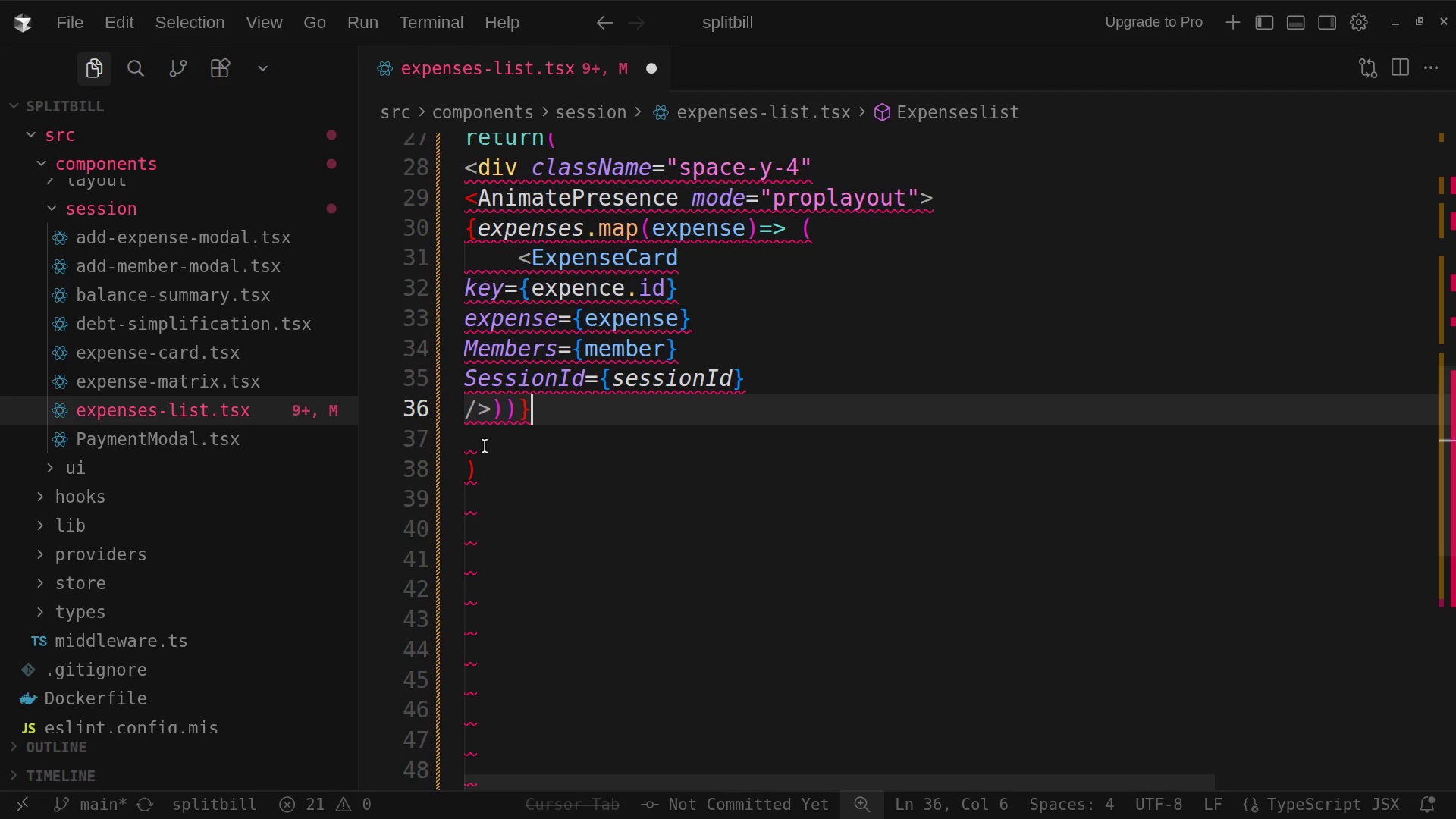 
left_click([481, 446])
 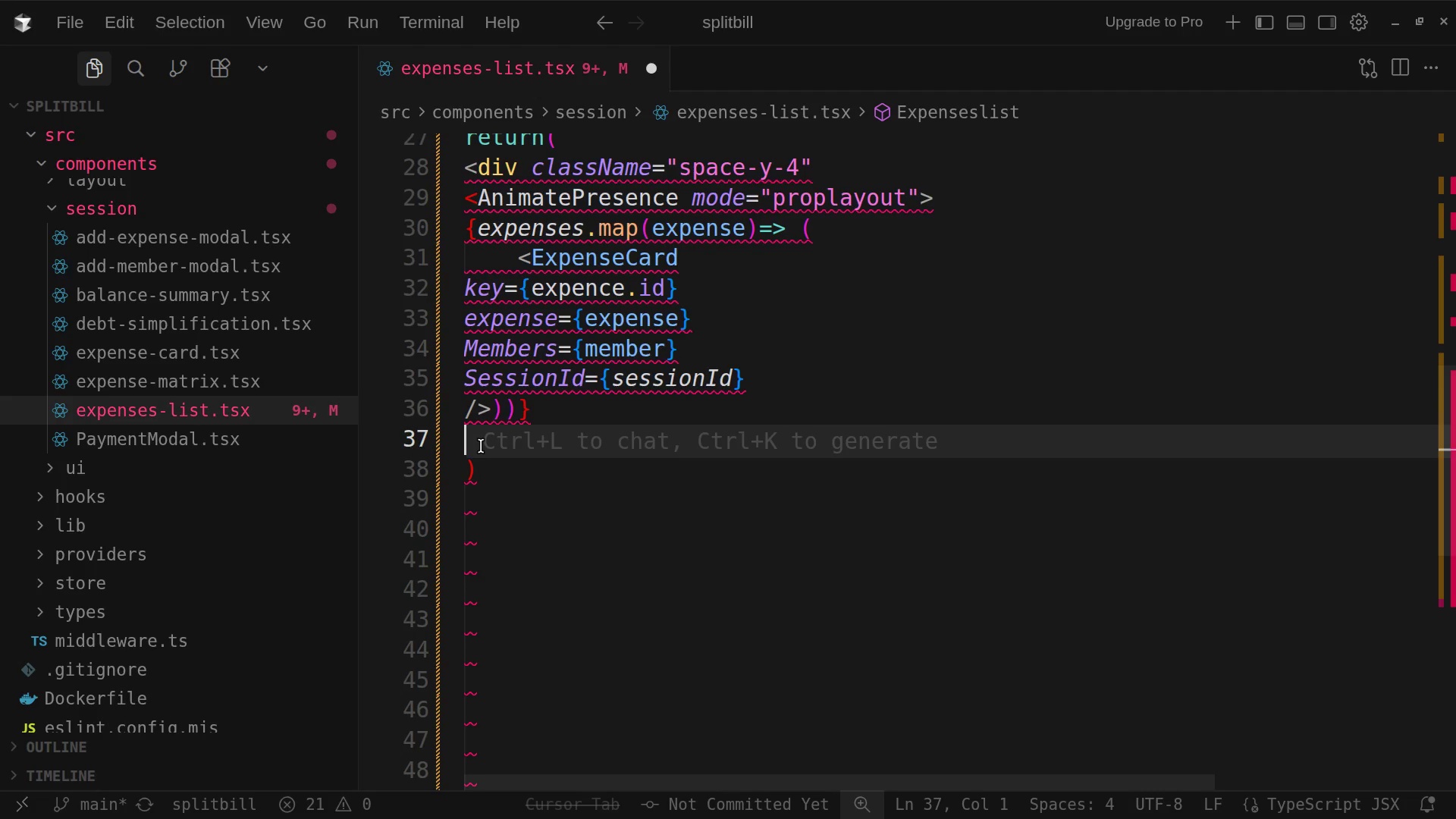 
hold_key(key=ControlLeft, duration=0.83)
 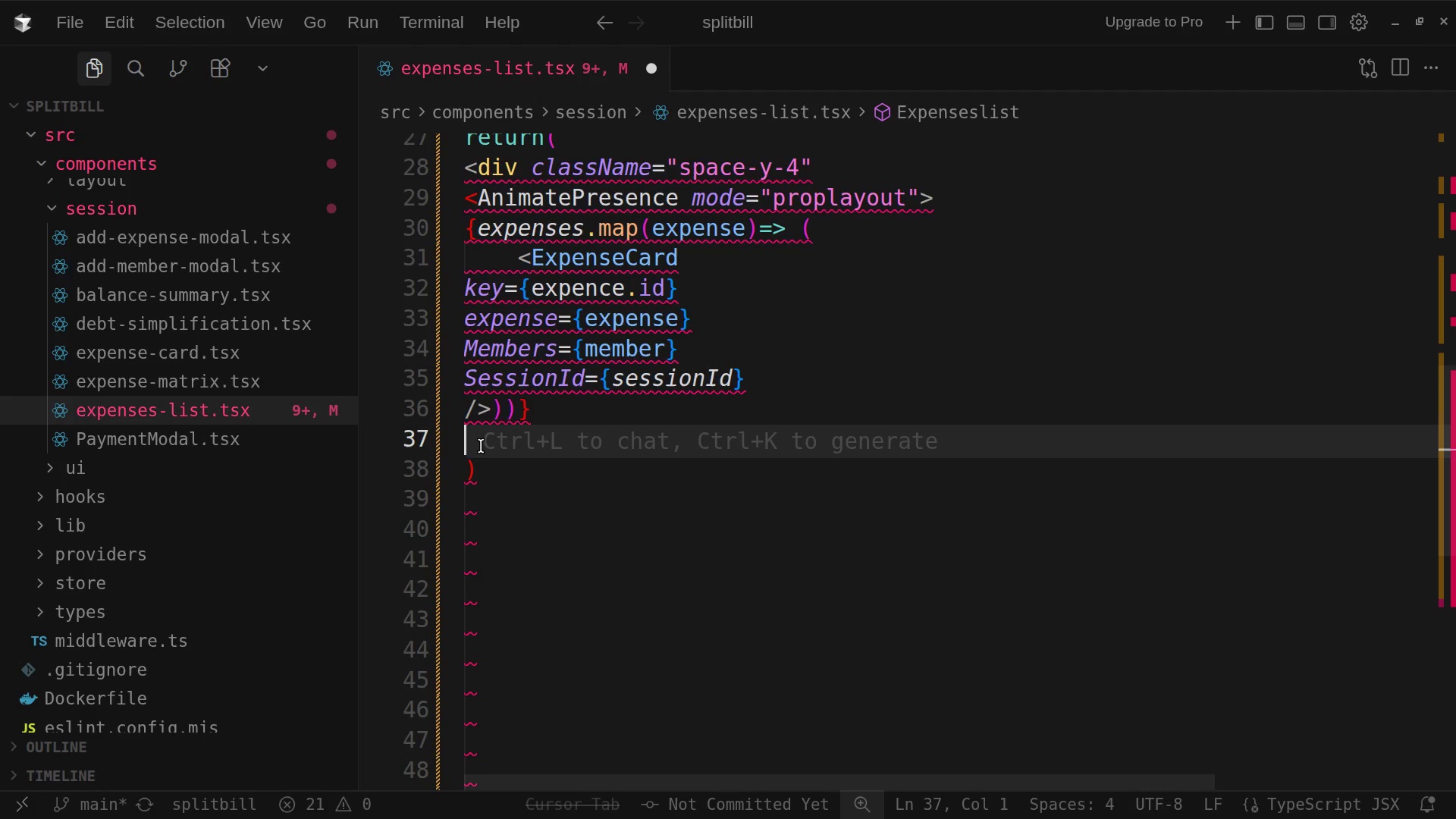 
hold_key(key=ShiftLeft, duration=3.0)
 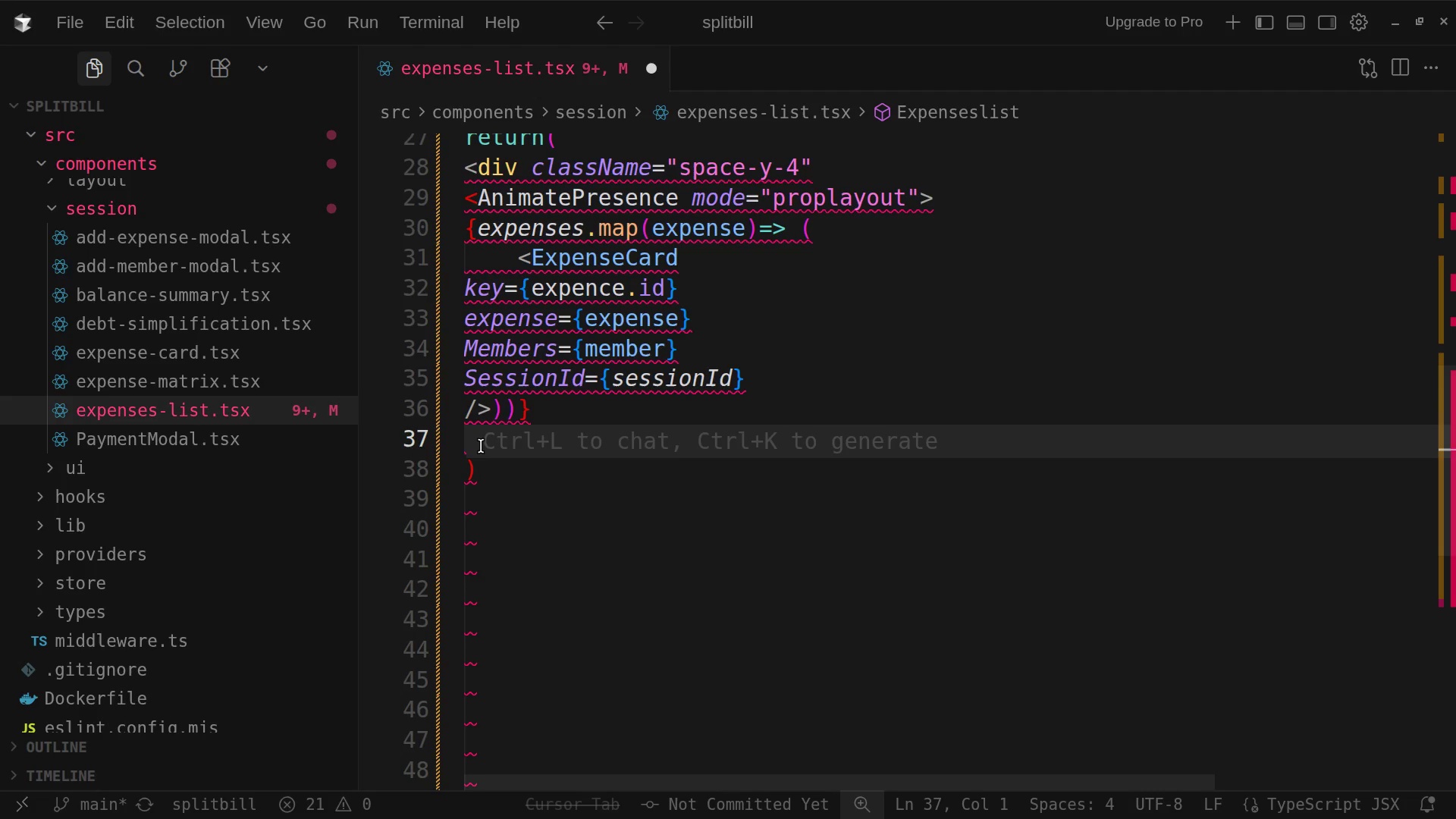 
key(Shift+Comma)
 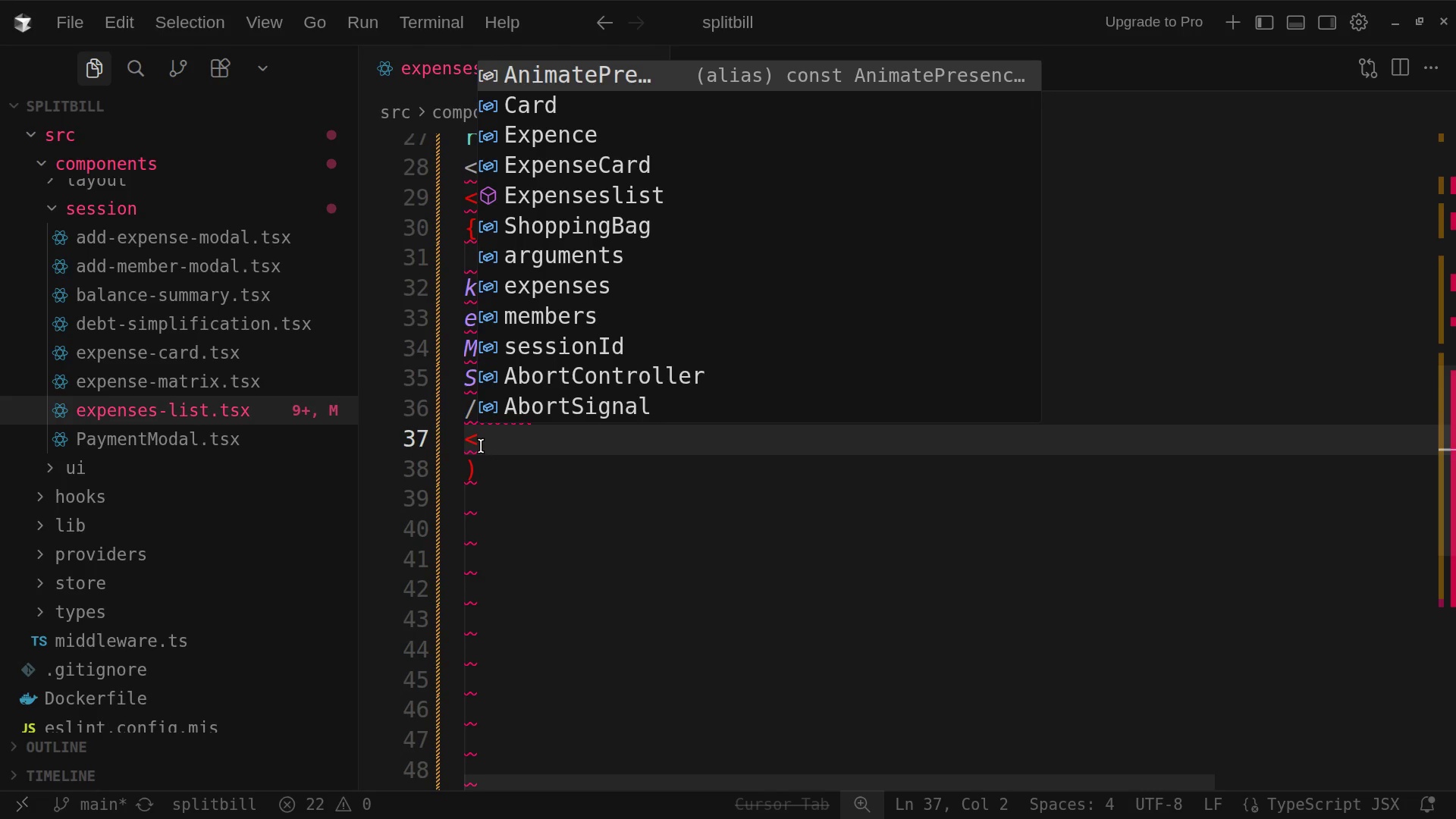 
wait(5.83)
 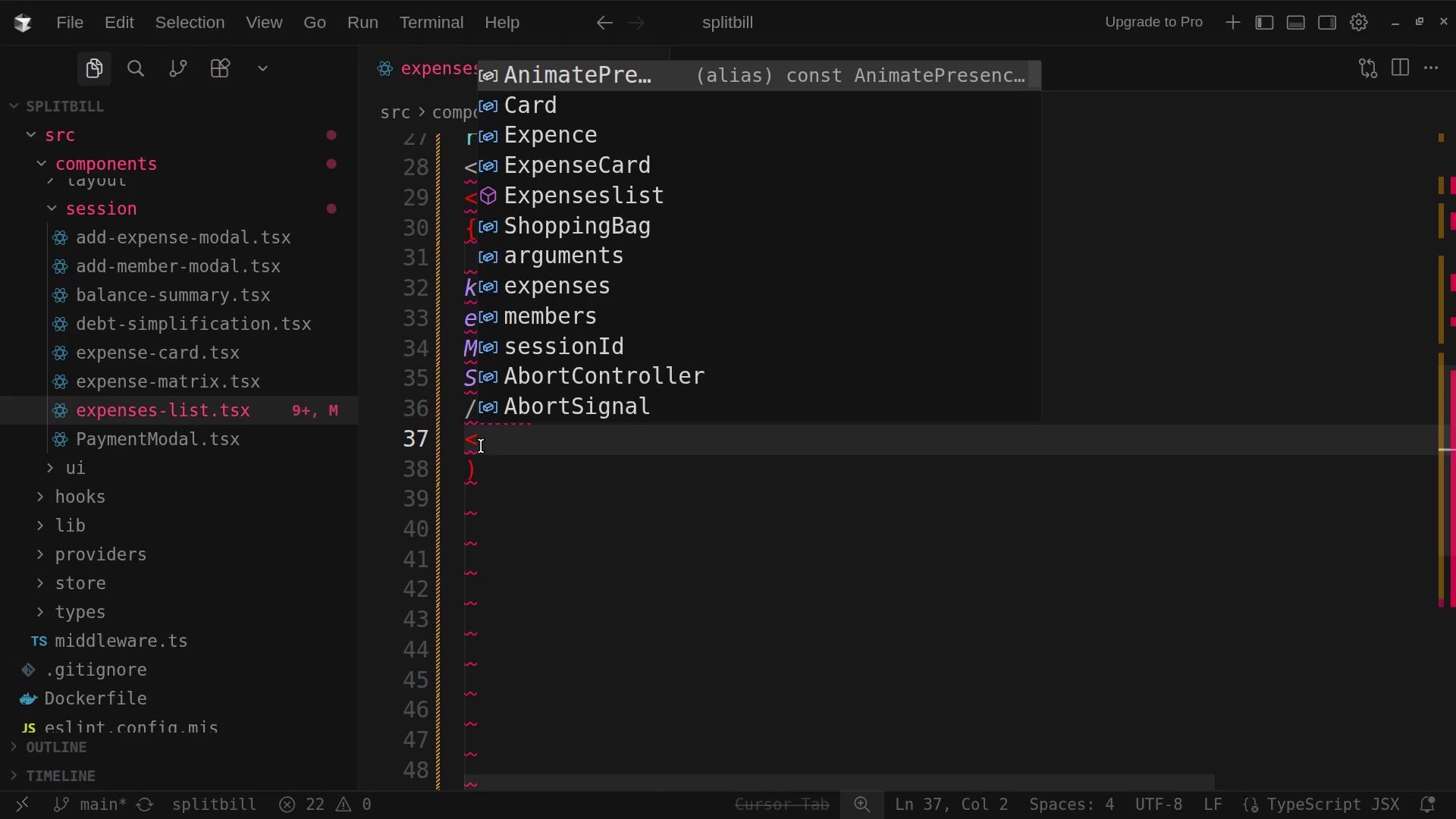 
key(Slash)
 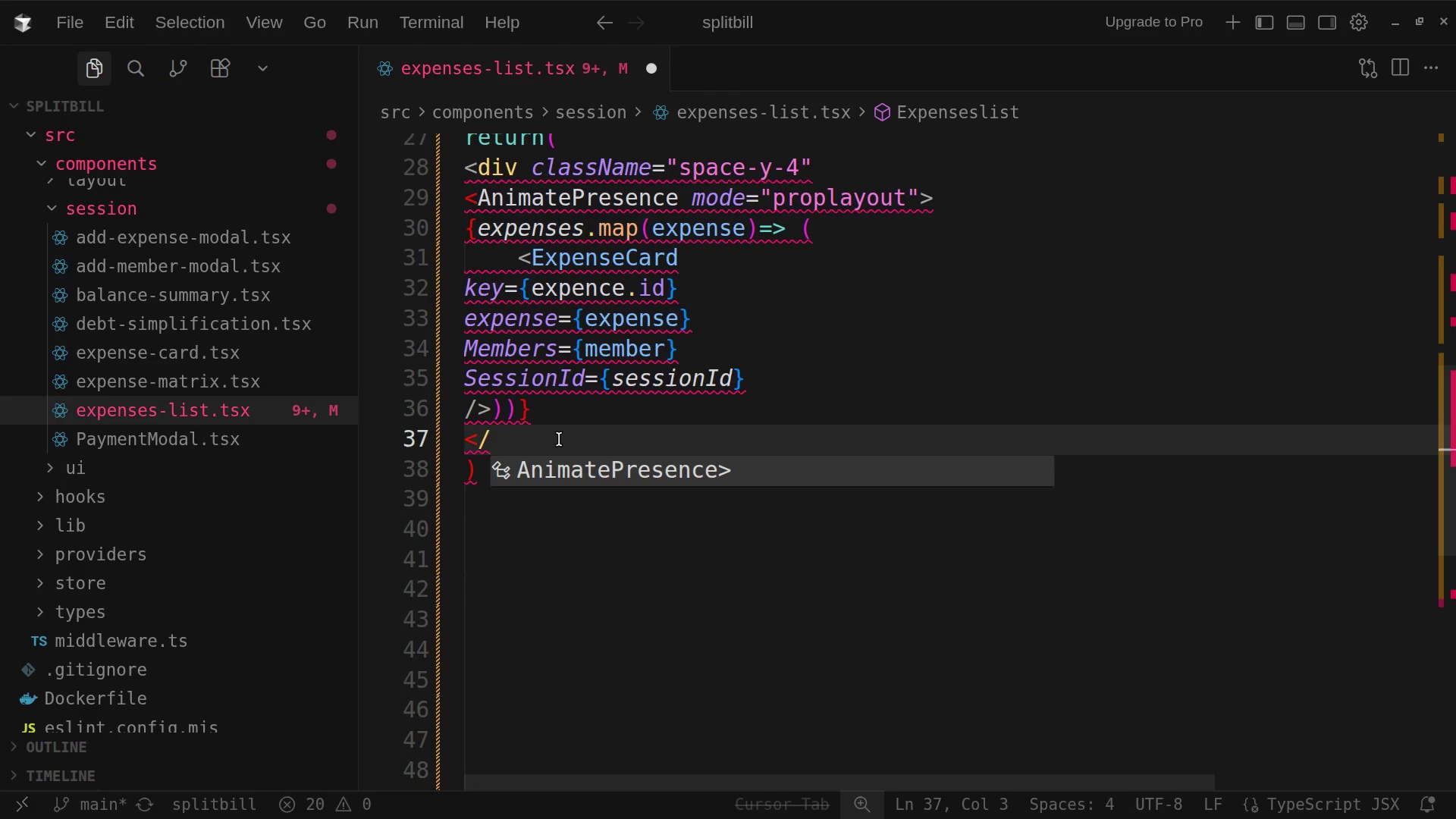 
wait(6.51)
 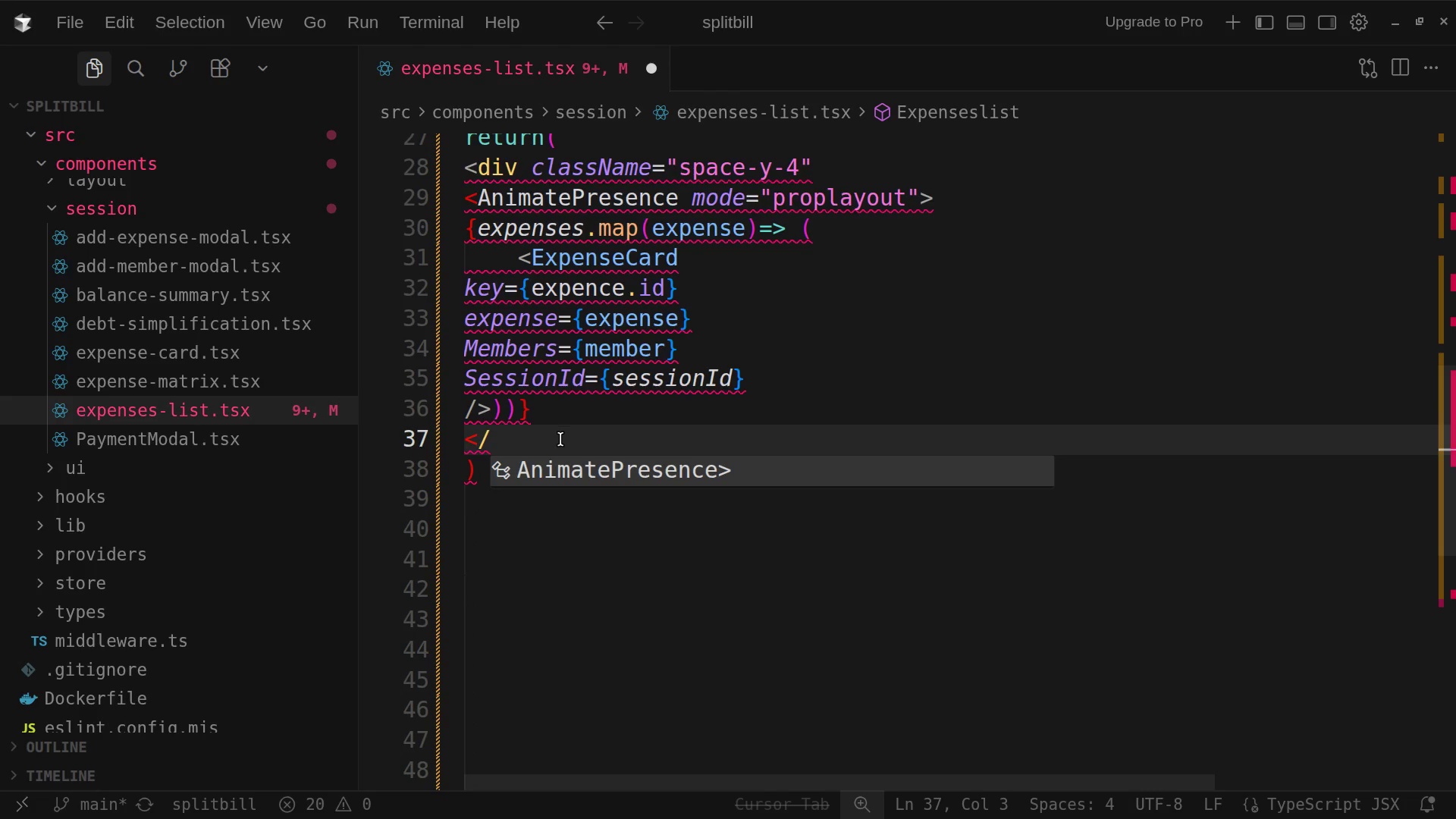 
type(Animate)
 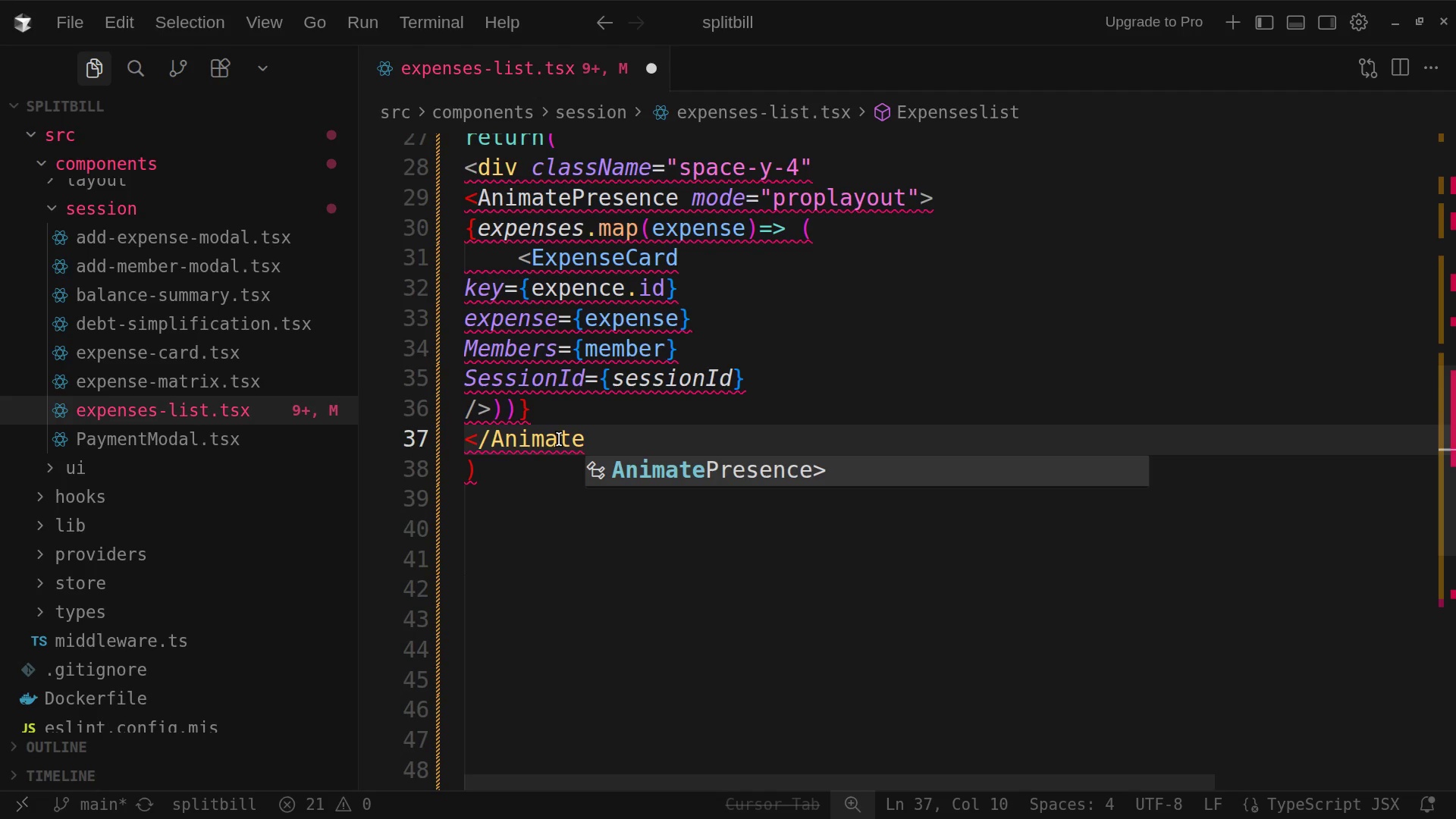 
type(presen)
 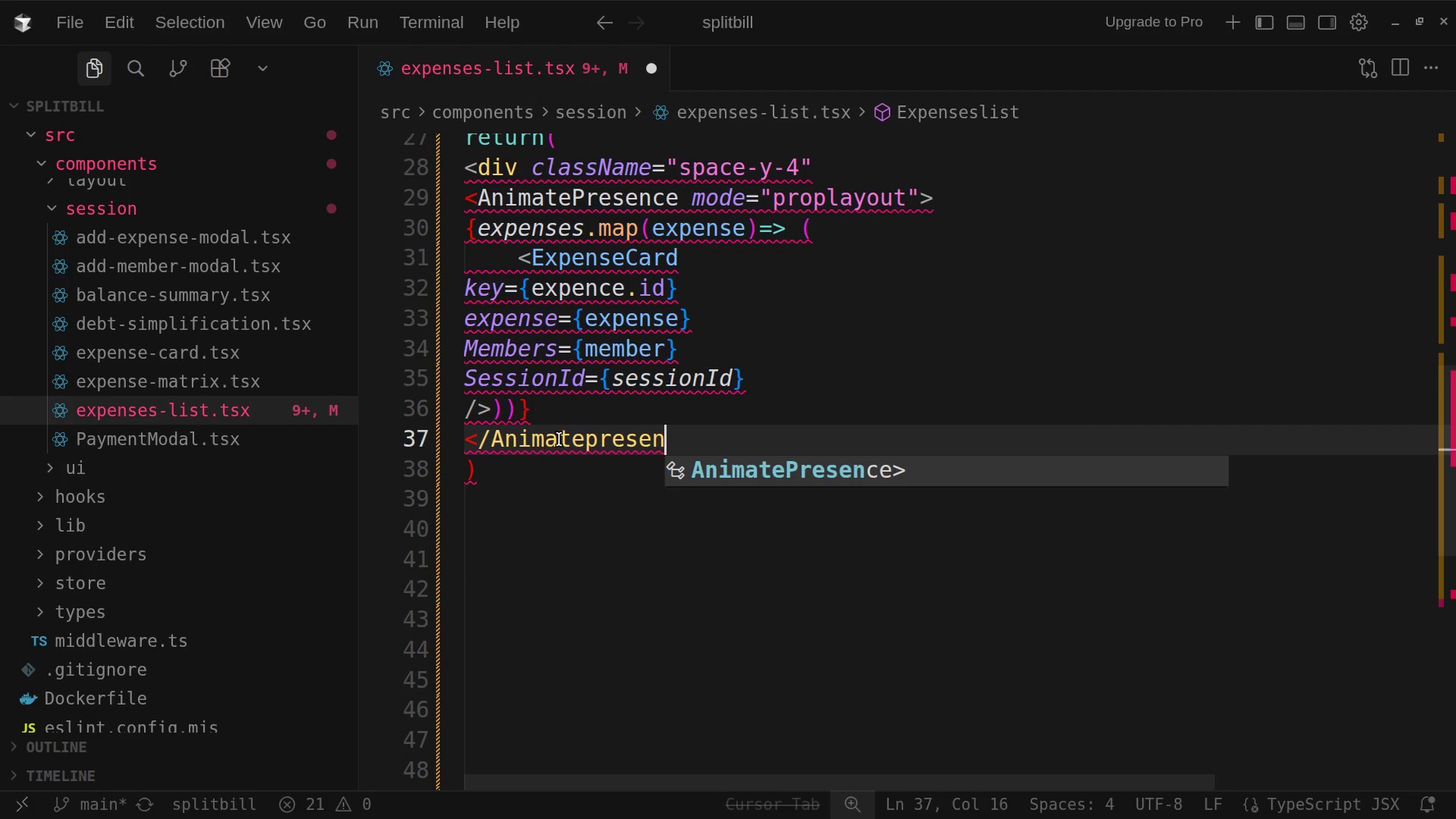 
key(Backspace)
 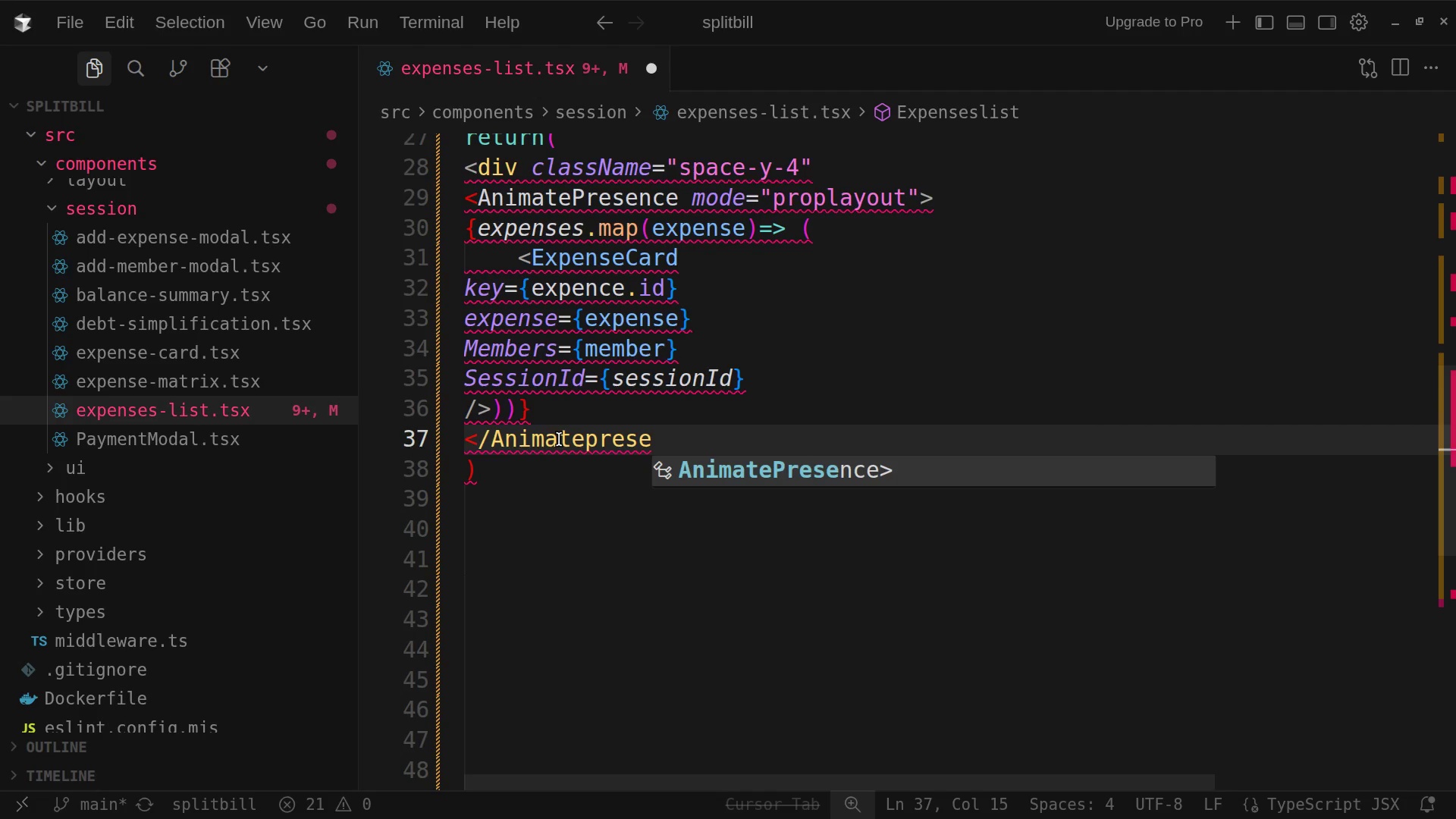 
wait(6.39)
 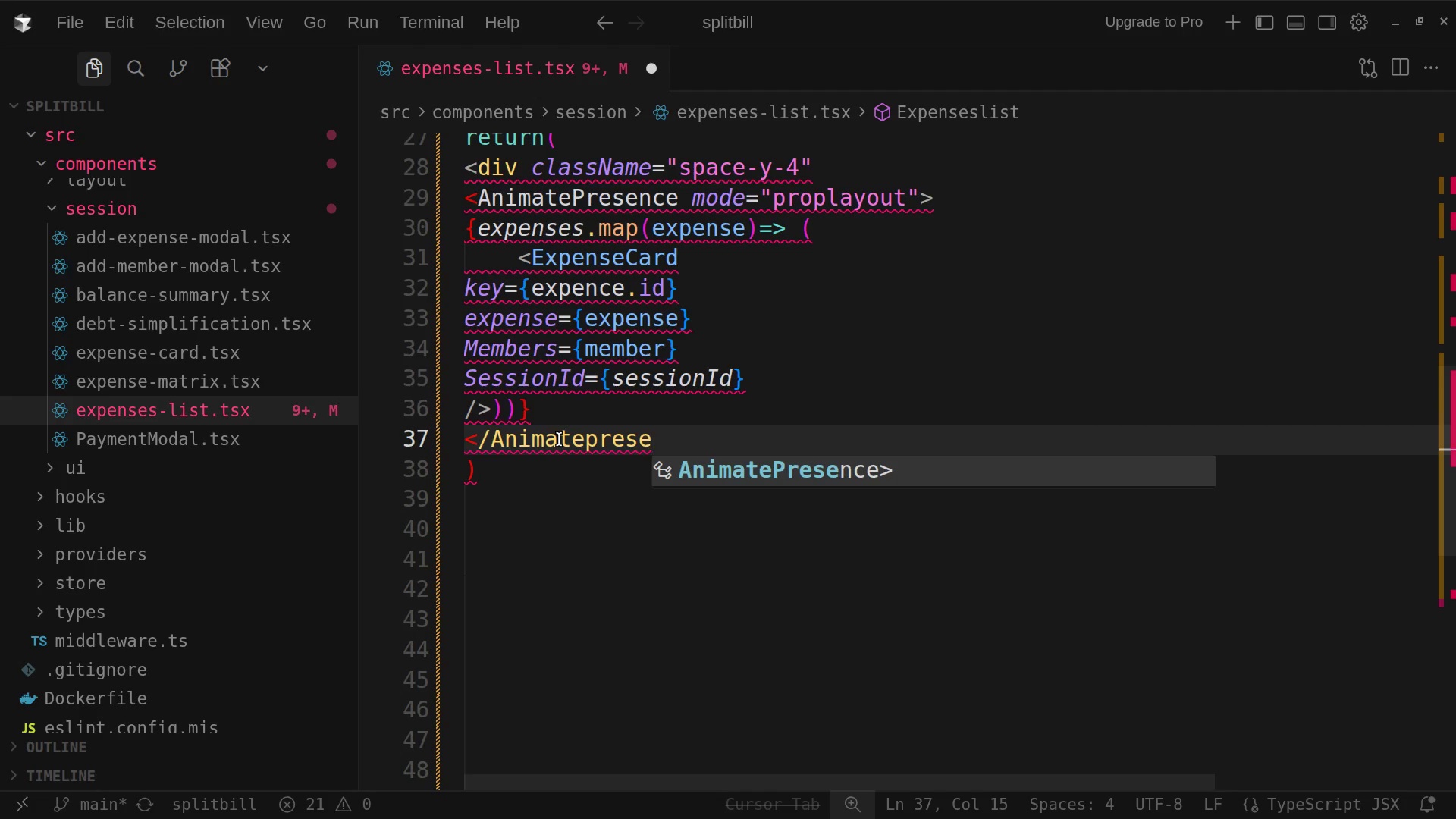 
type(nce)
 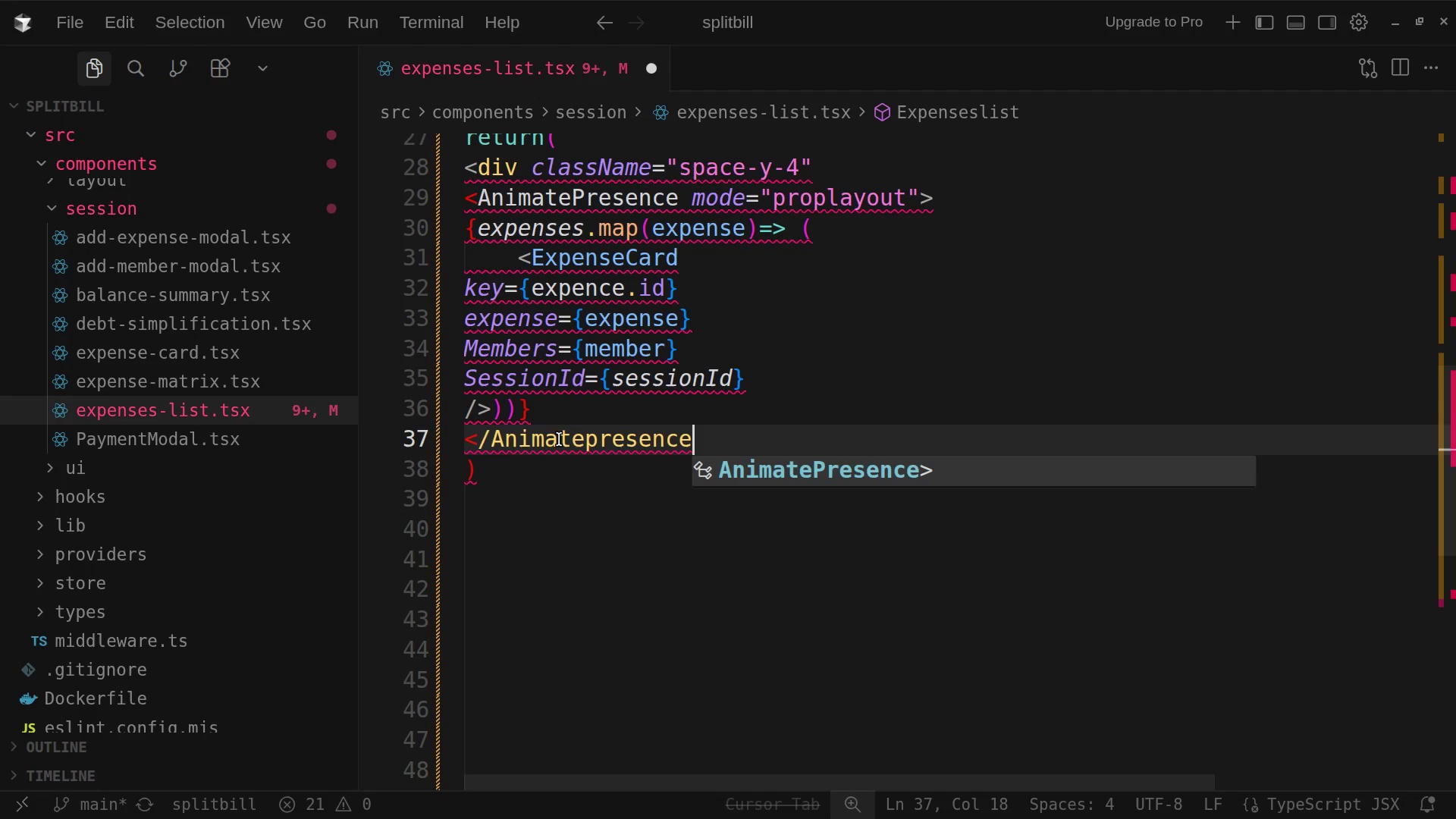 
key(Shift+Period)
 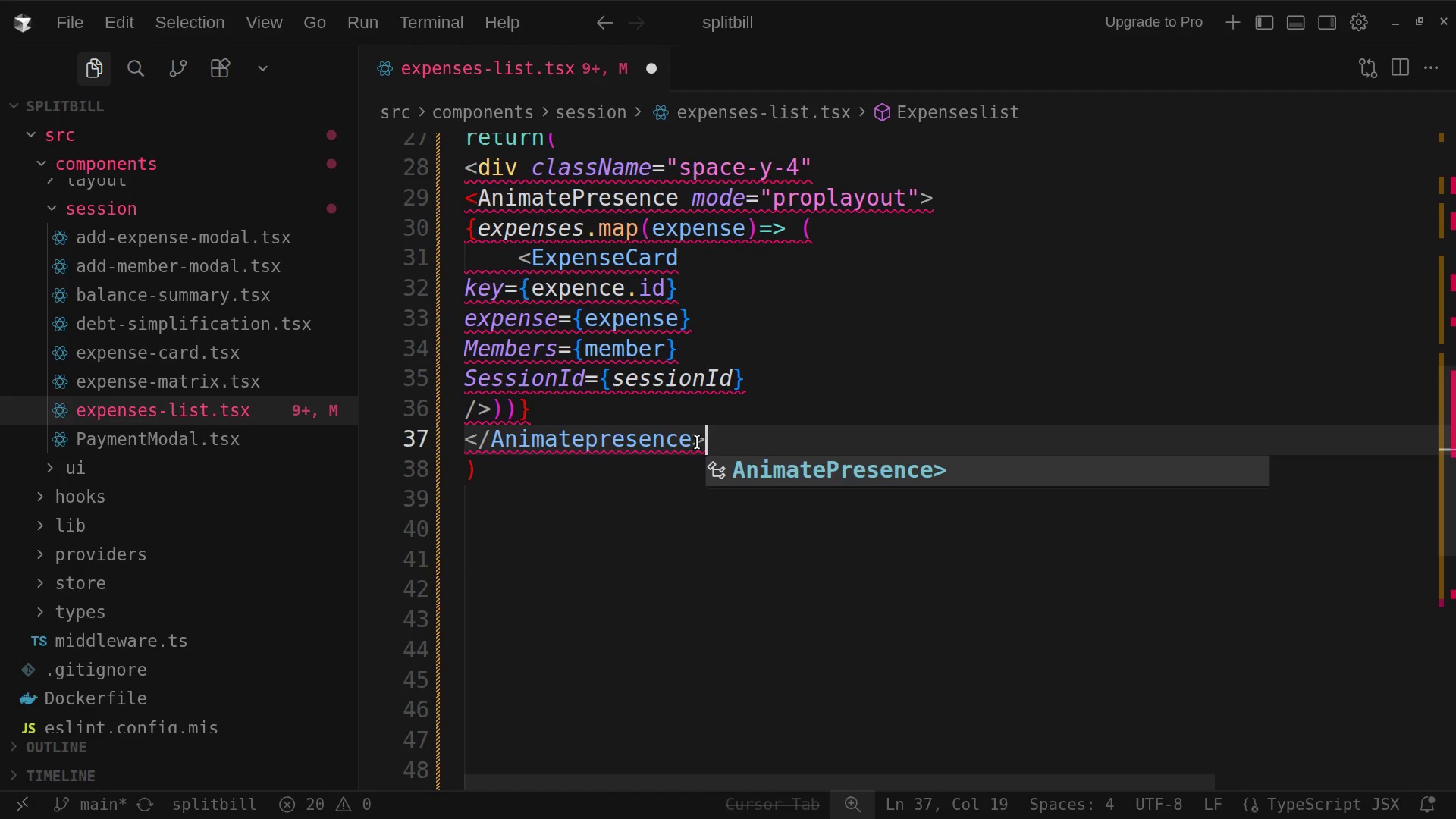 
wait(9.36)
 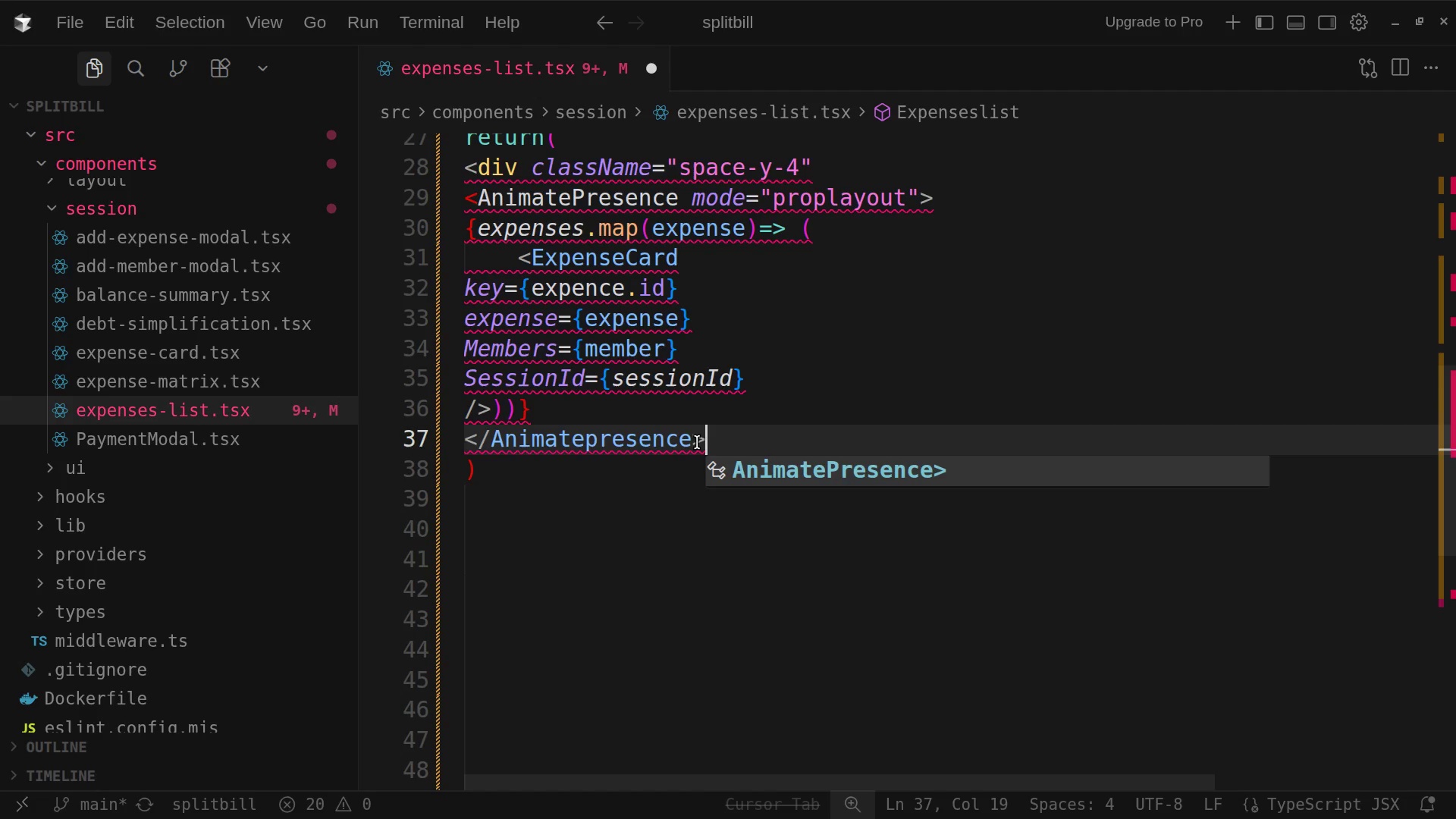 
key(Enter)
 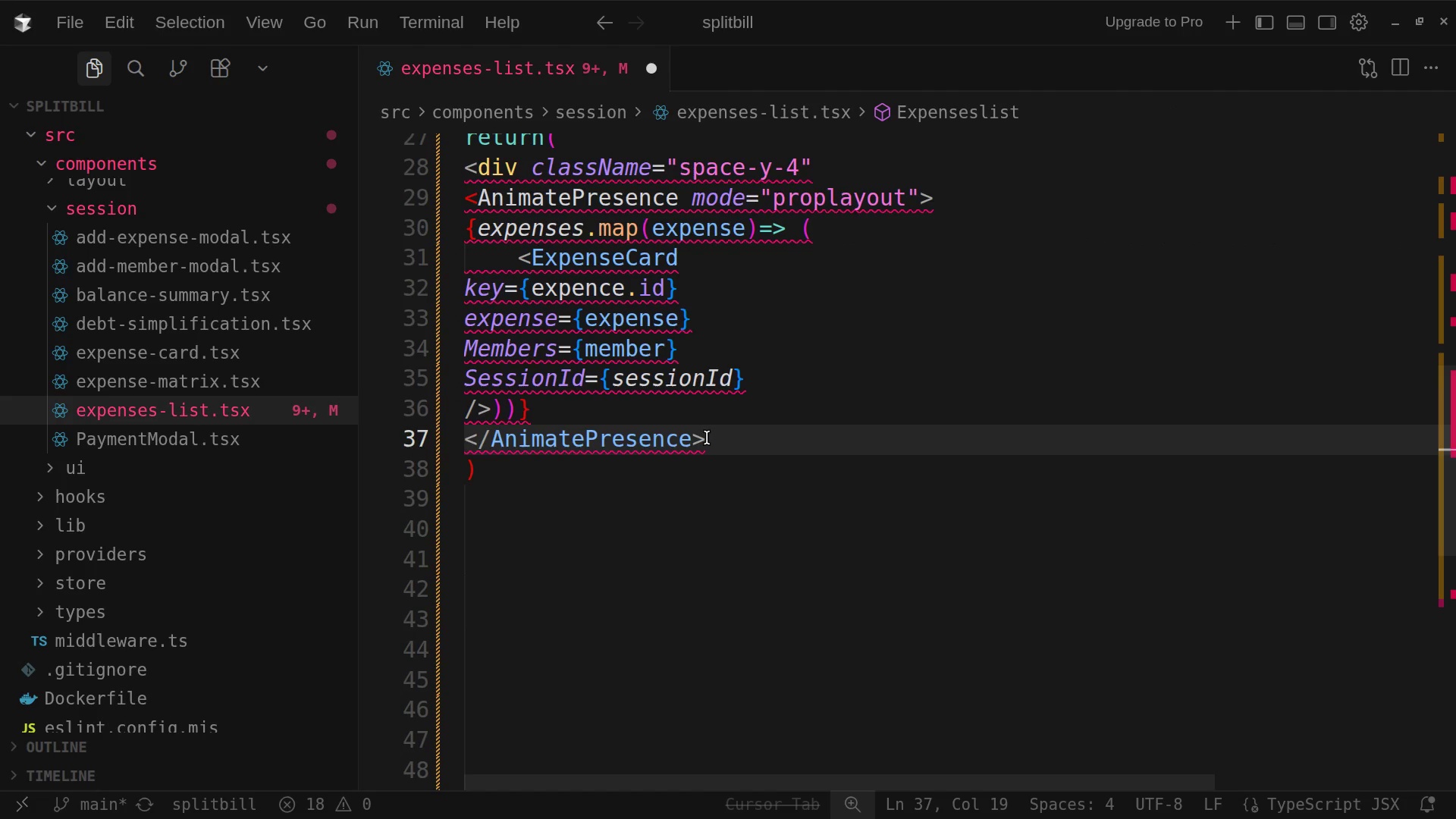 
key(Enter)
 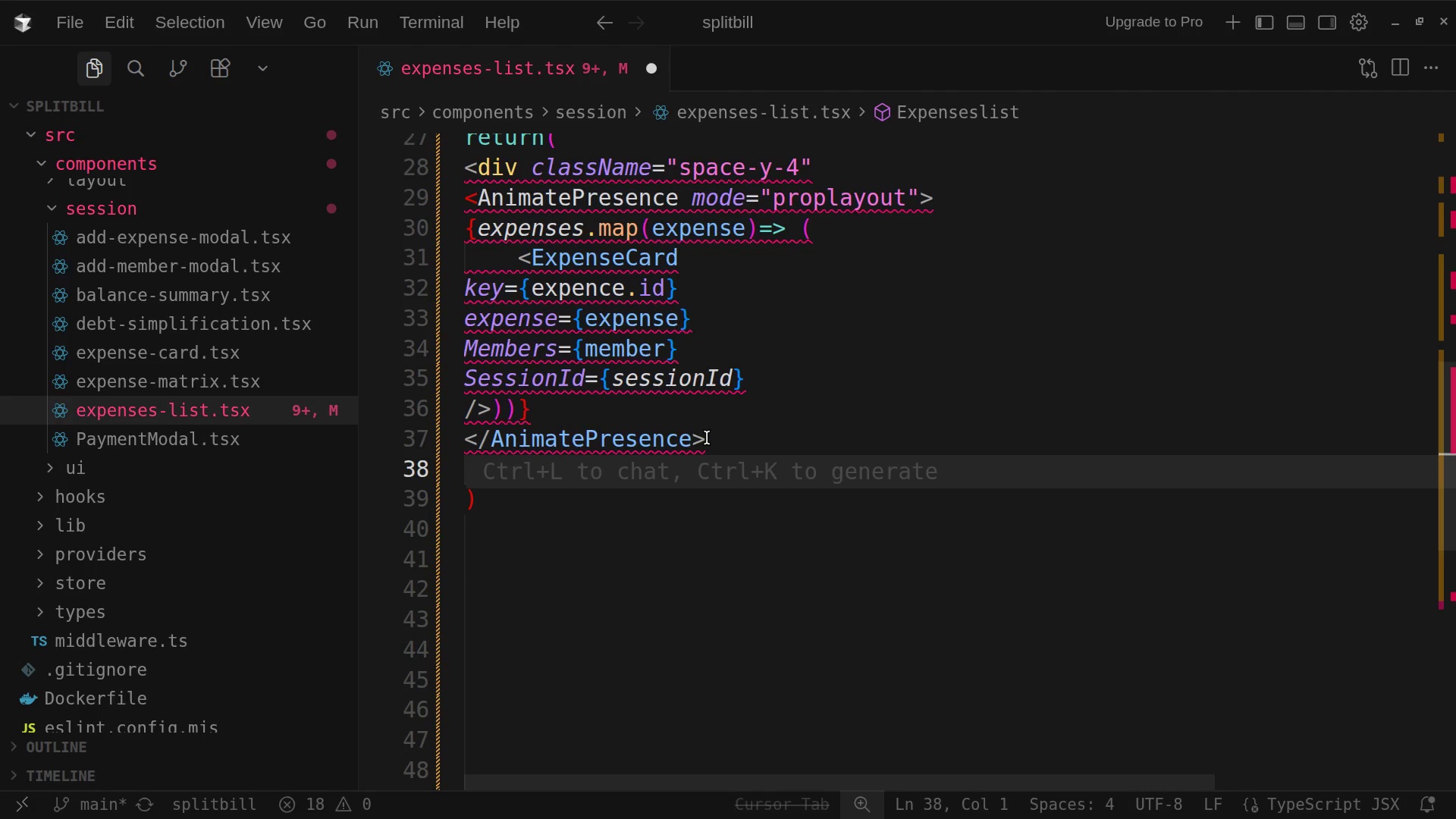 
key(D)
 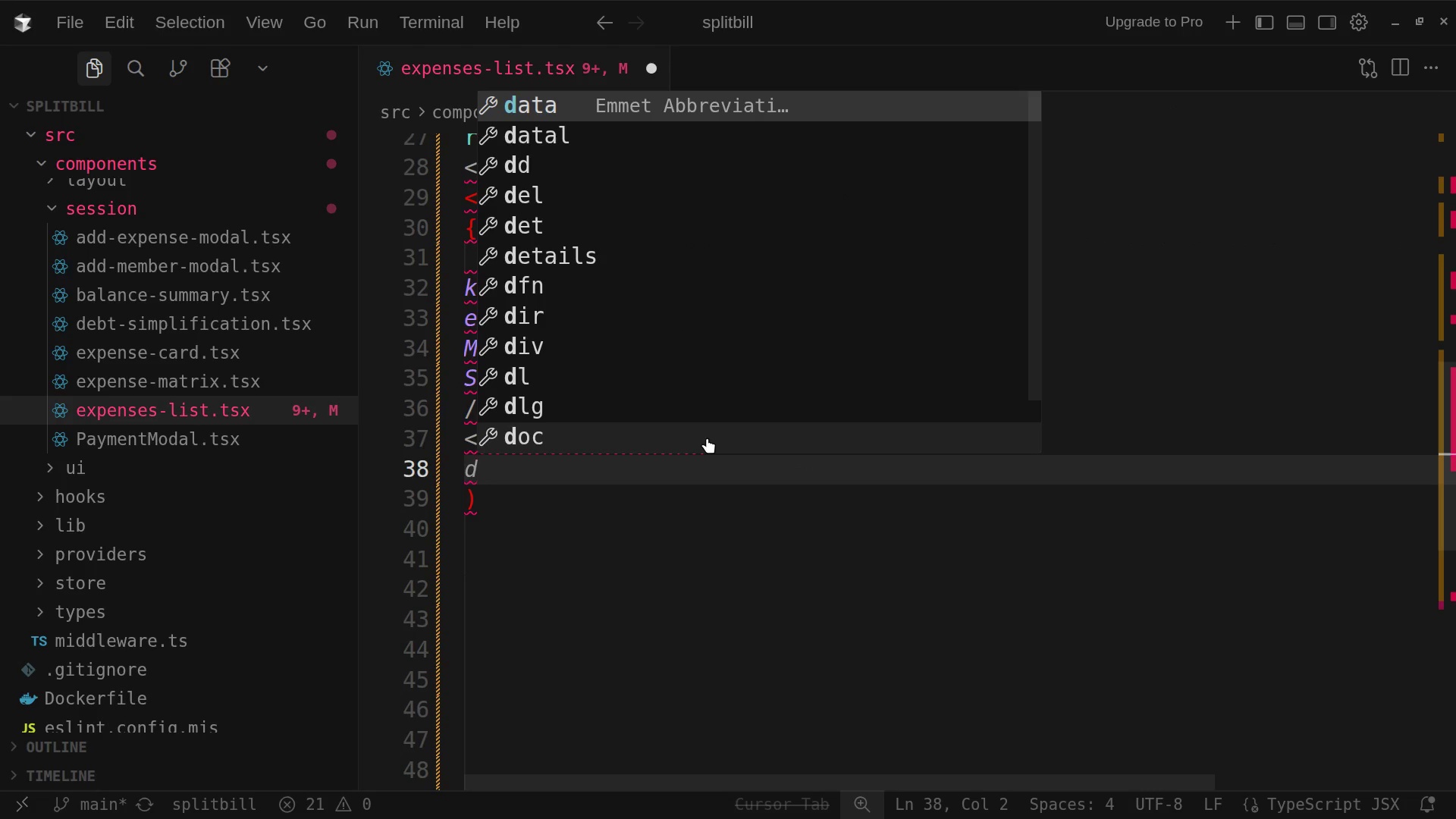 
key(Backspace)
 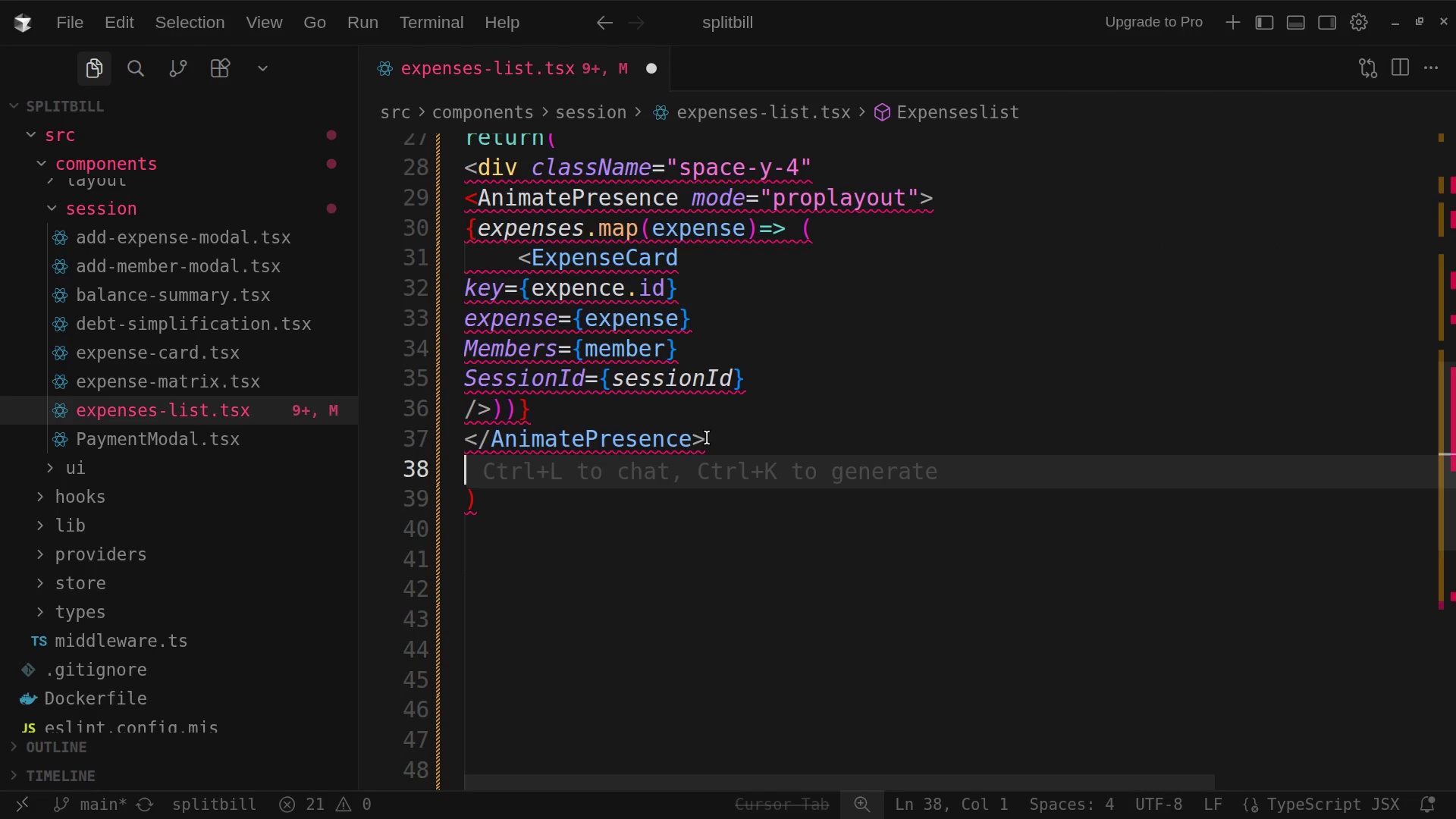 
type(</div>)
 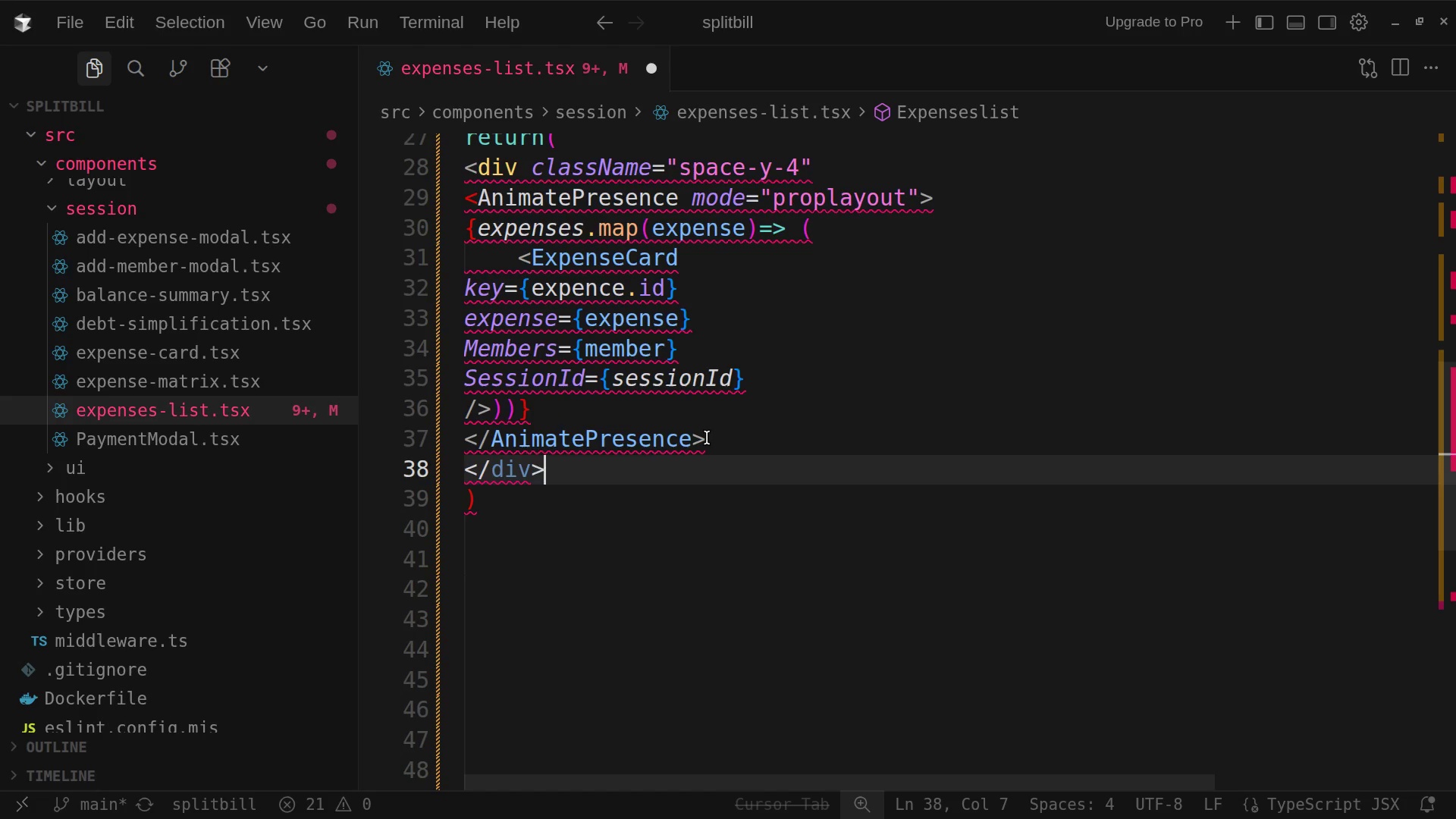 
wait(5.65)
 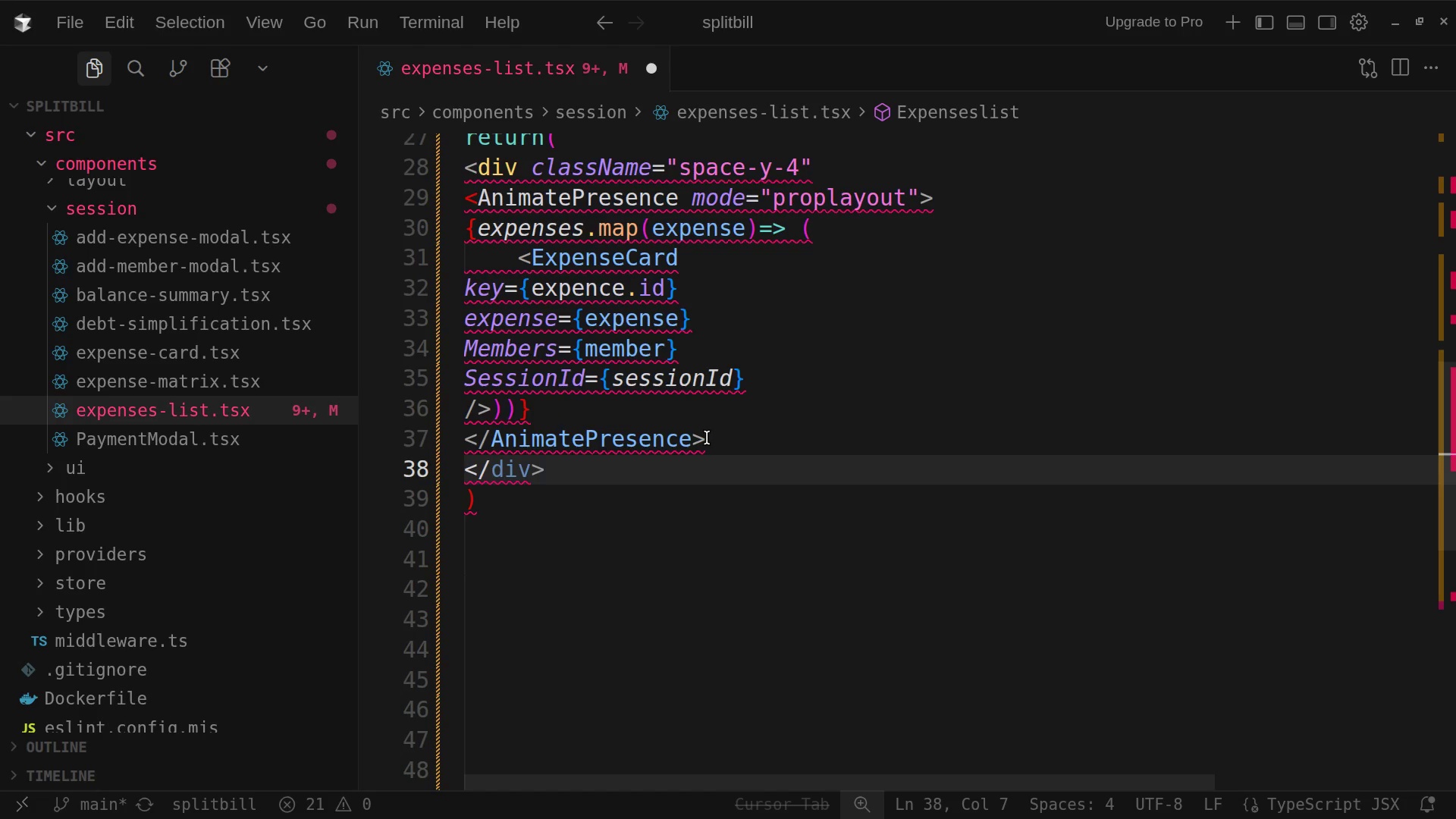 
left_click([494, 512])
 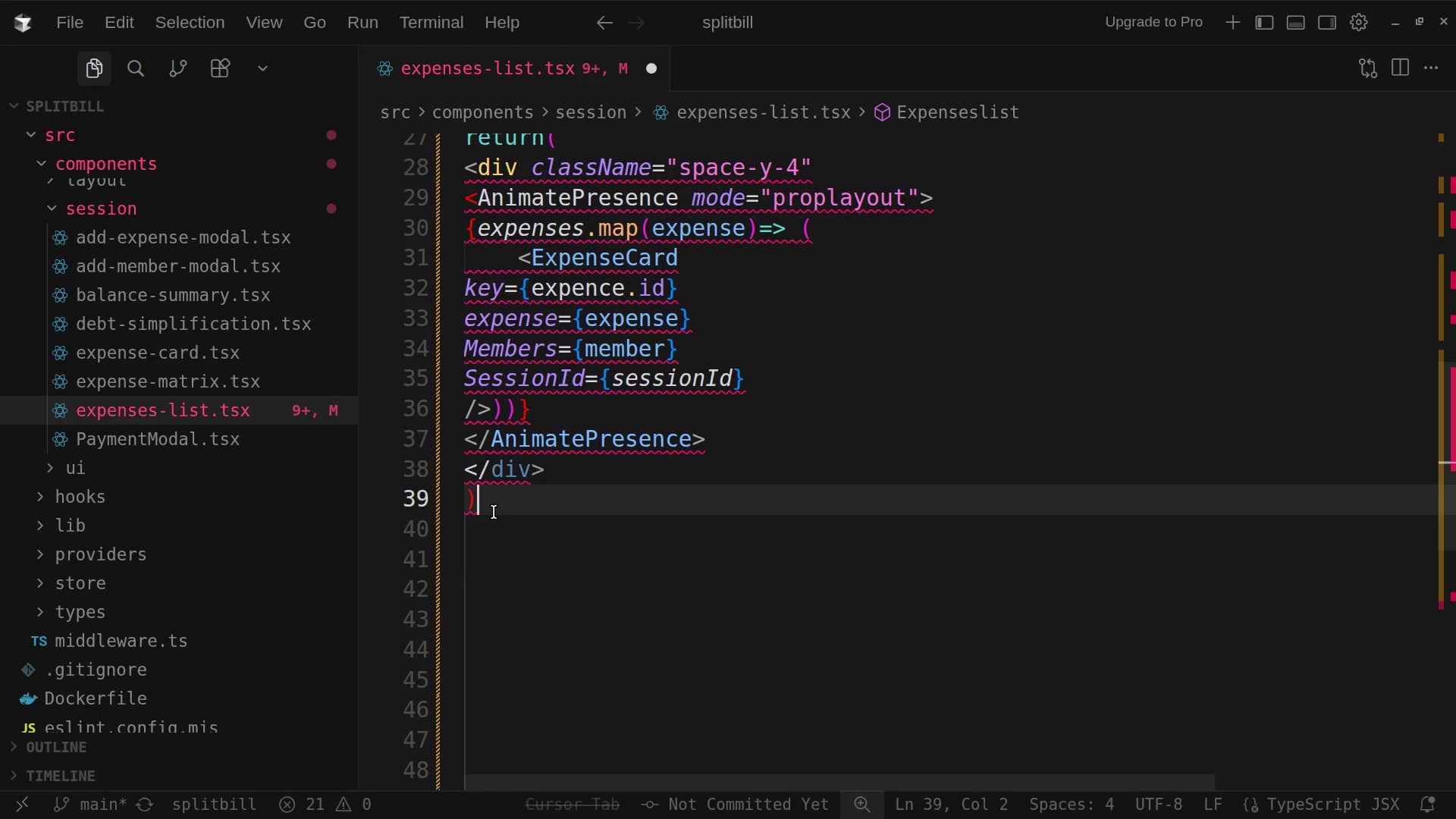 
key(Semicolon)
 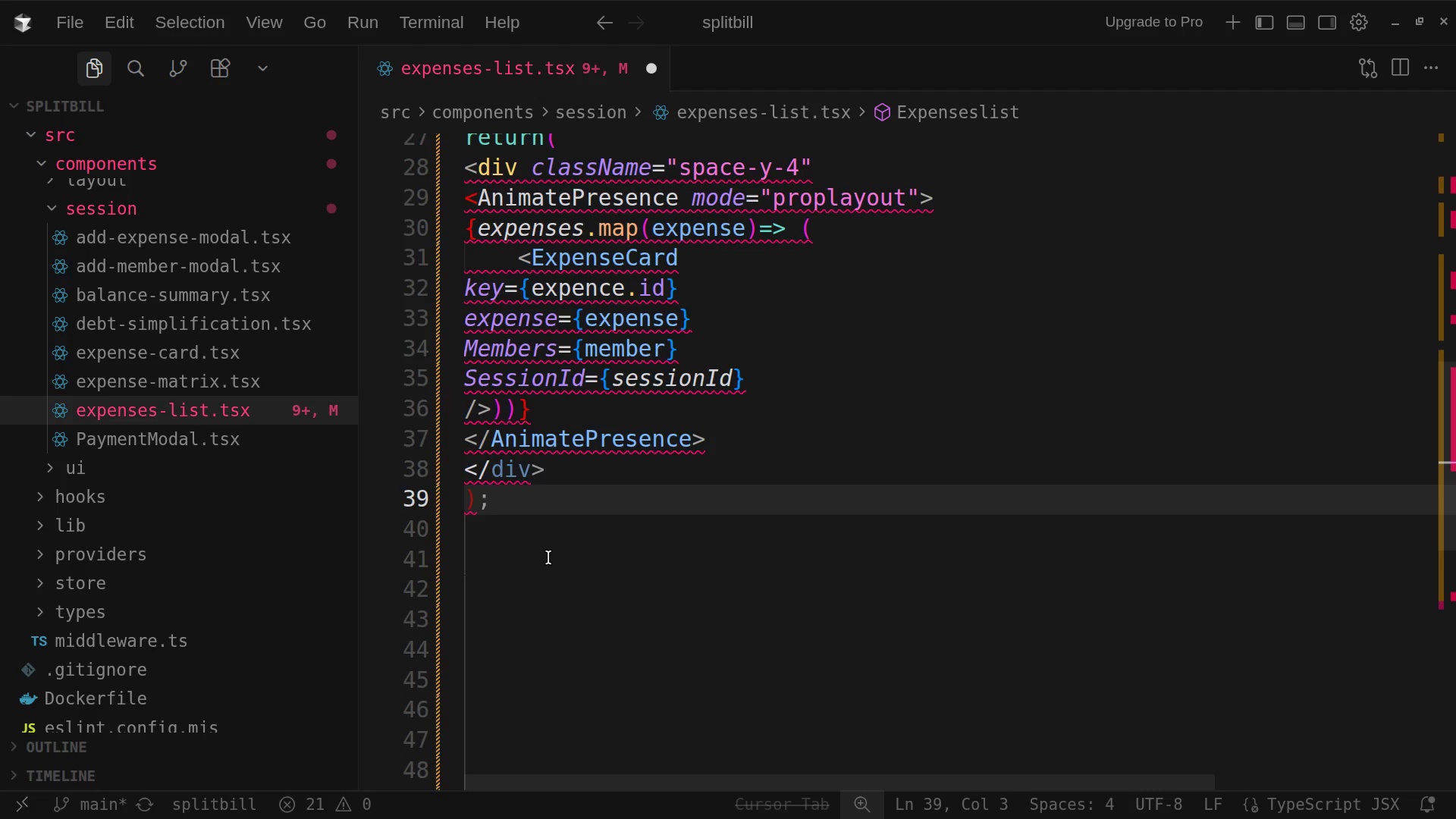 
wait(5.03)
 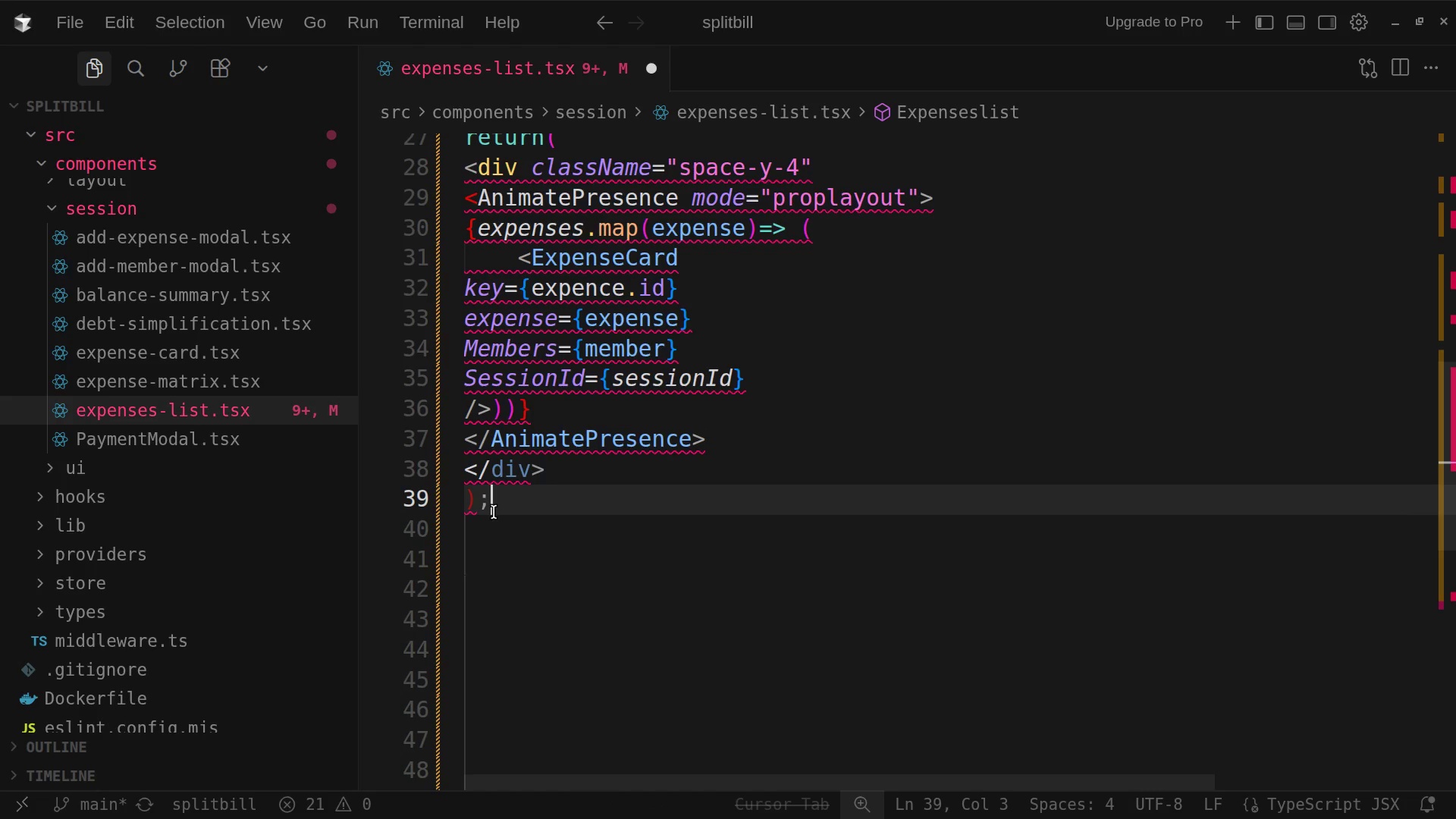 
key(Enter)
 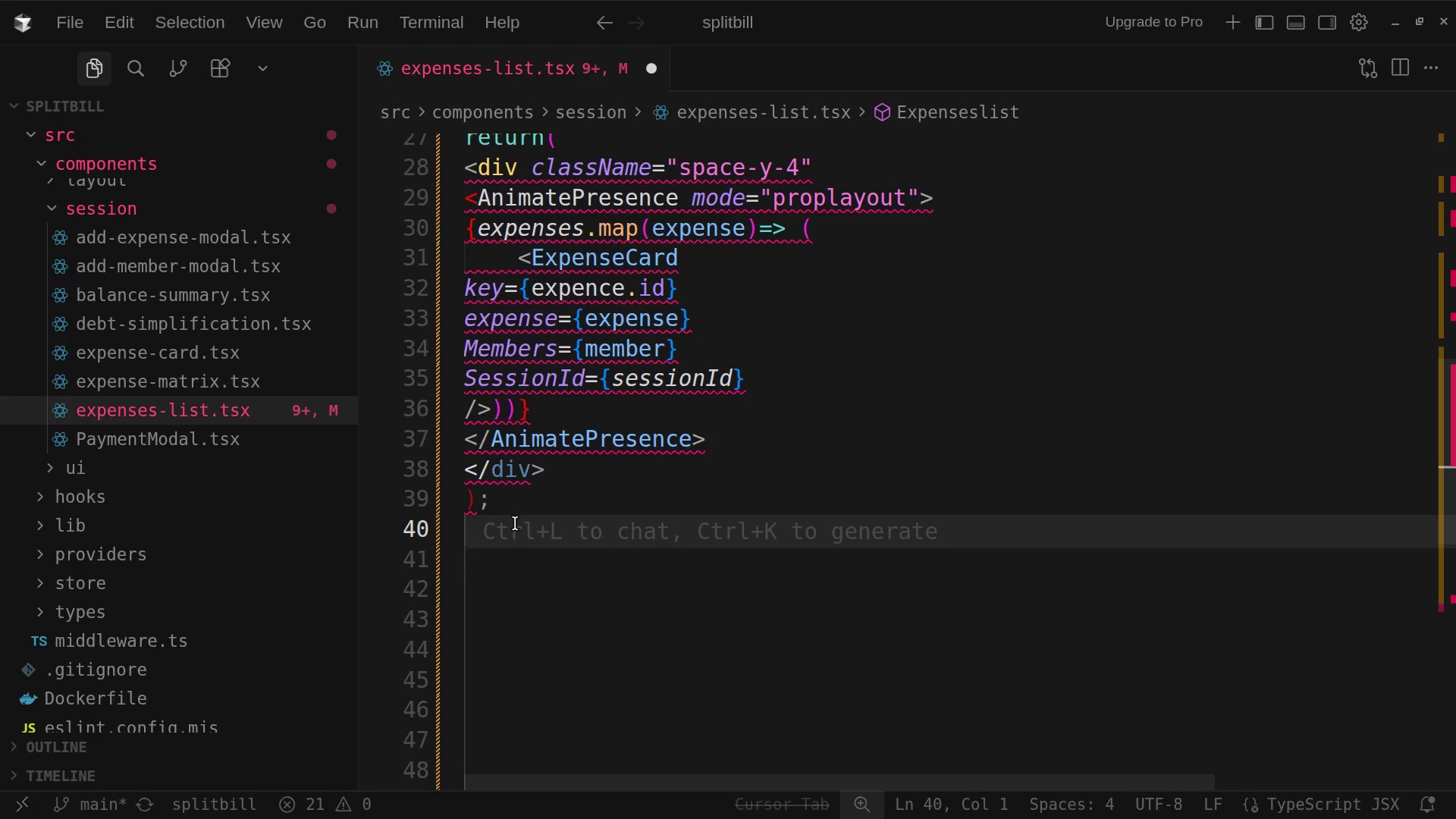 
key(Shift+BracketRight)
 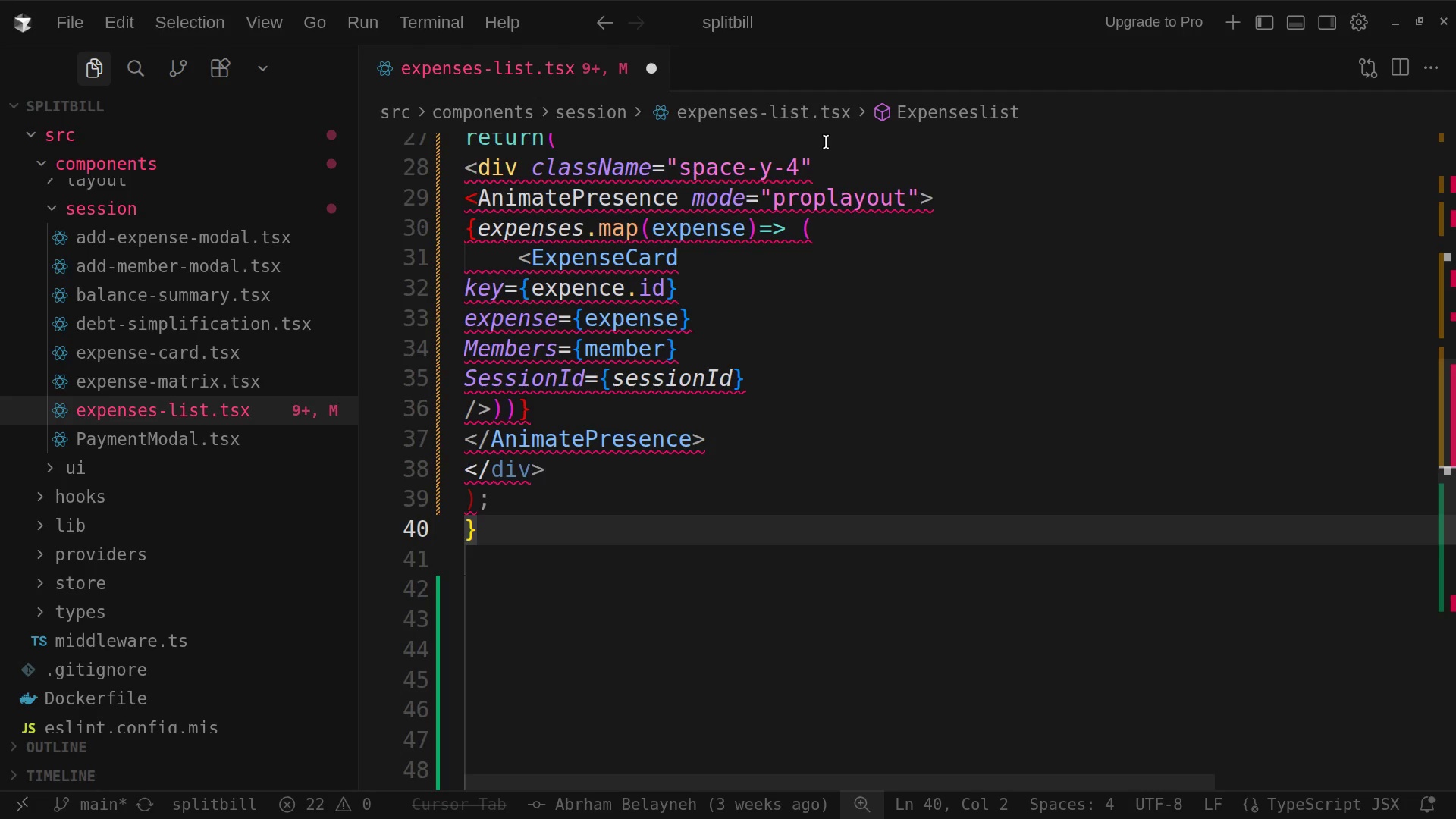 
wait(18.95)
 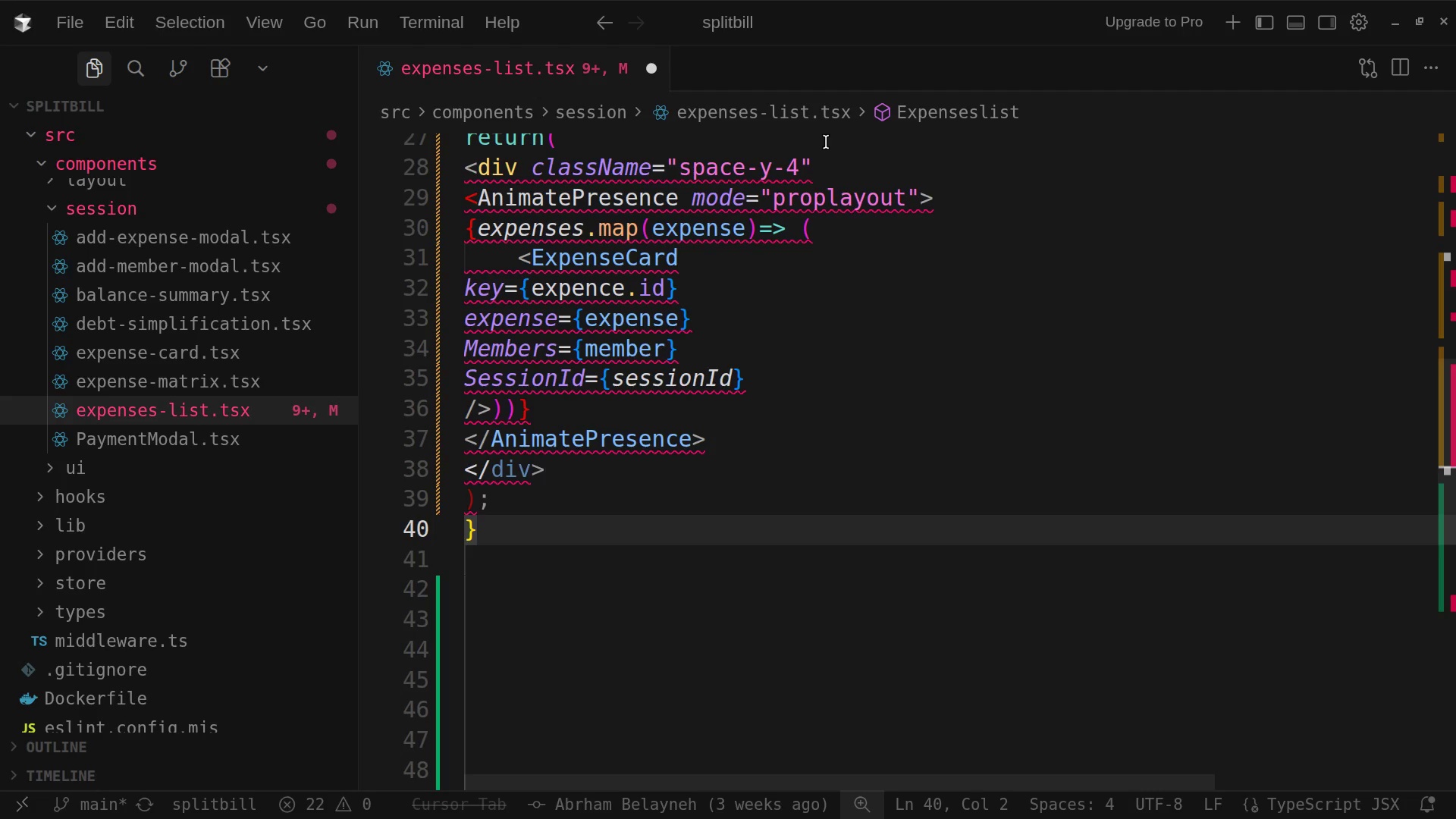 
left_click([924, 118])
 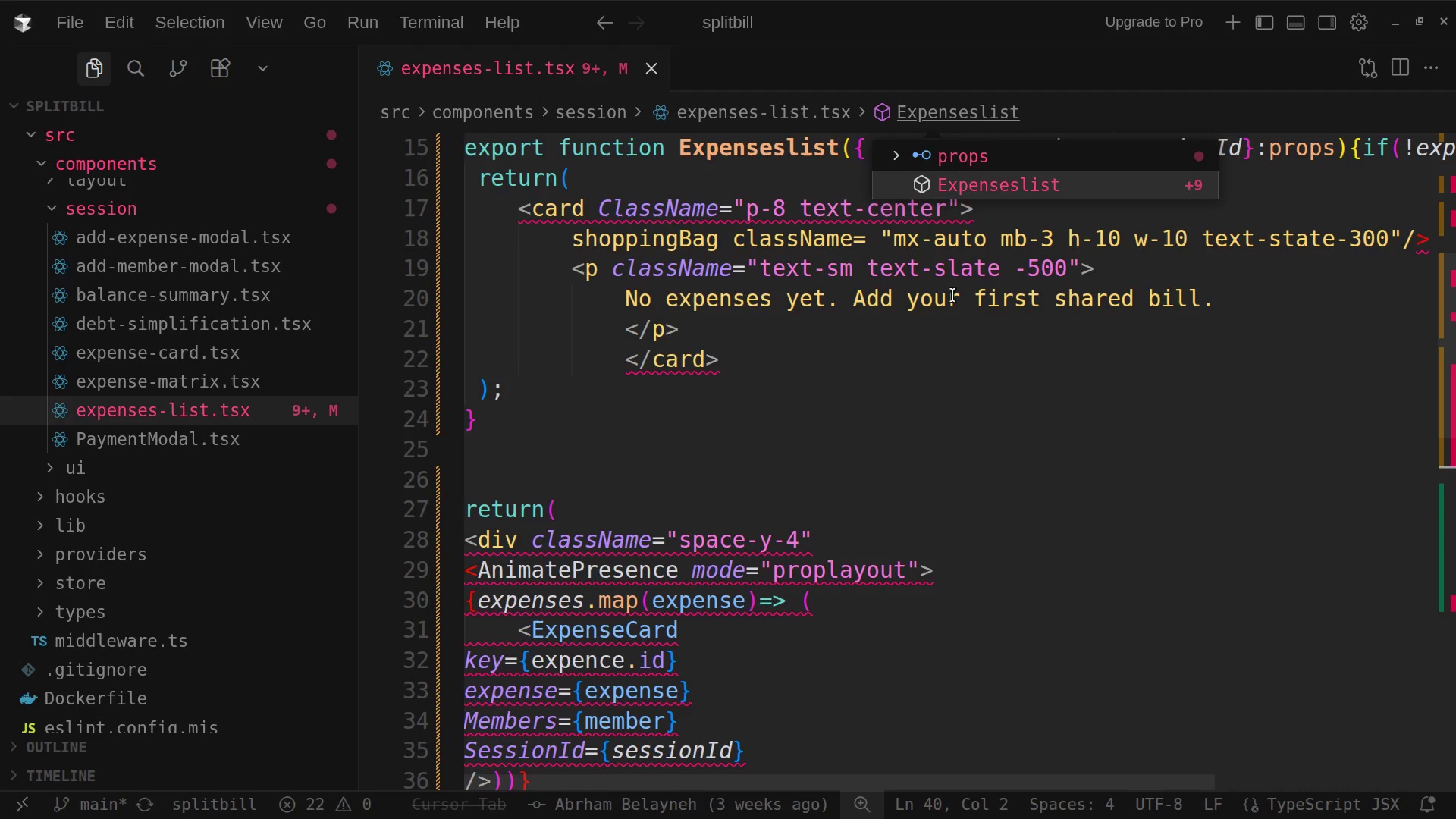 
scroll: coordinate [930, 466], scroll_direction: down, amount: 7.0
 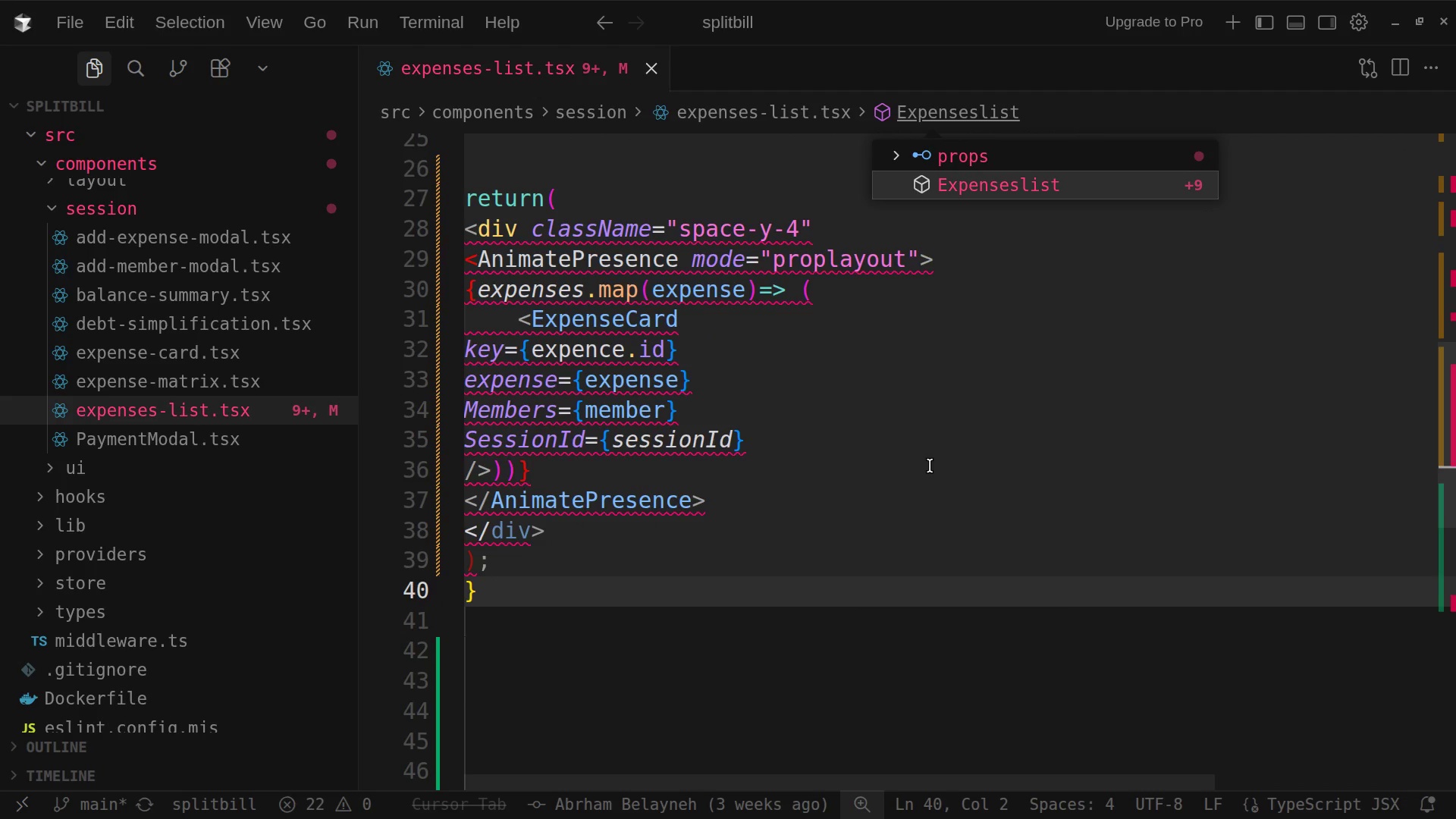 
scroll: coordinate [930, 466], scroll_direction: up, amount: 34.0
 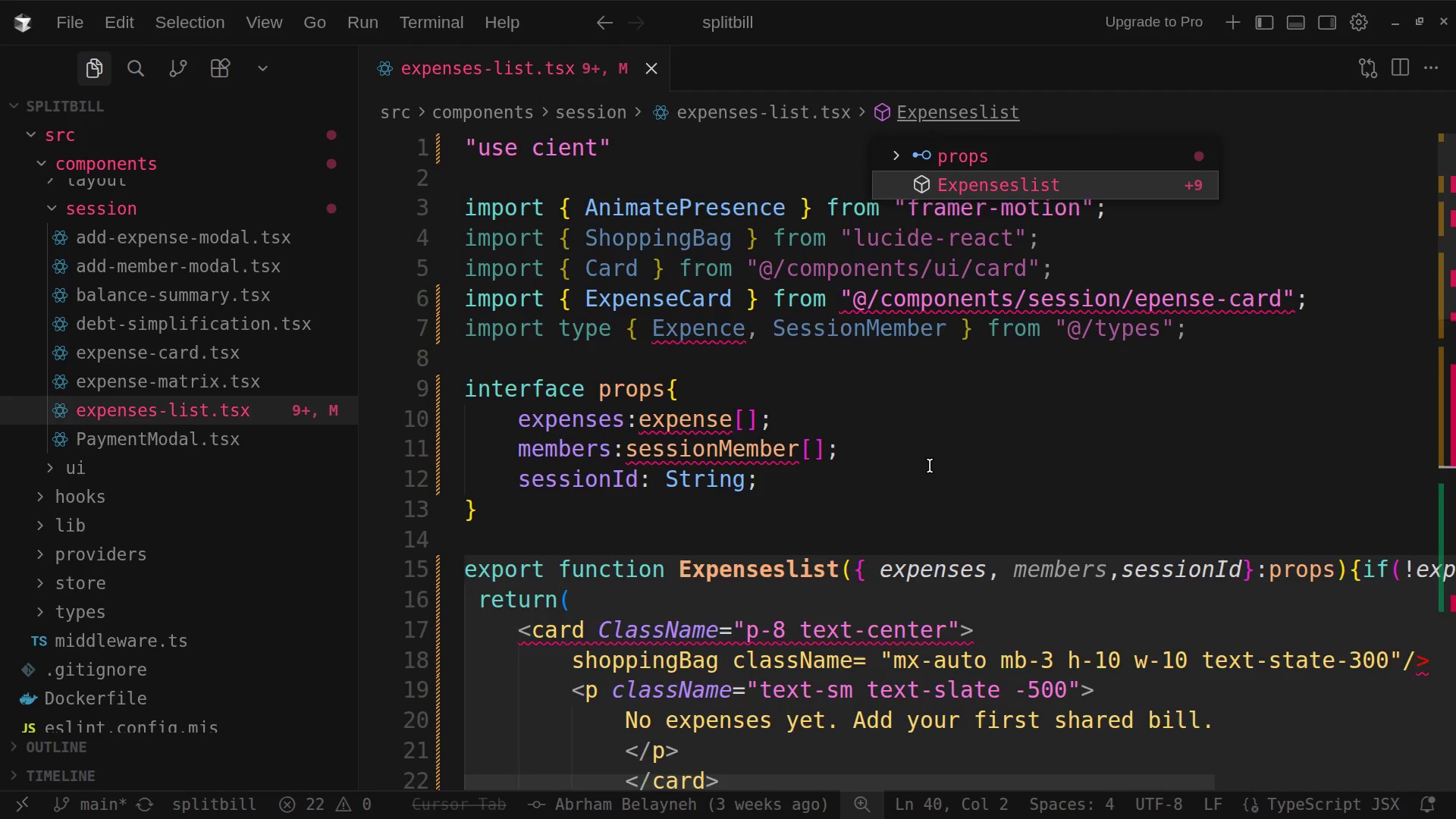 
scroll: coordinate [930, 466], scroll_direction: down, amount: 51.0
 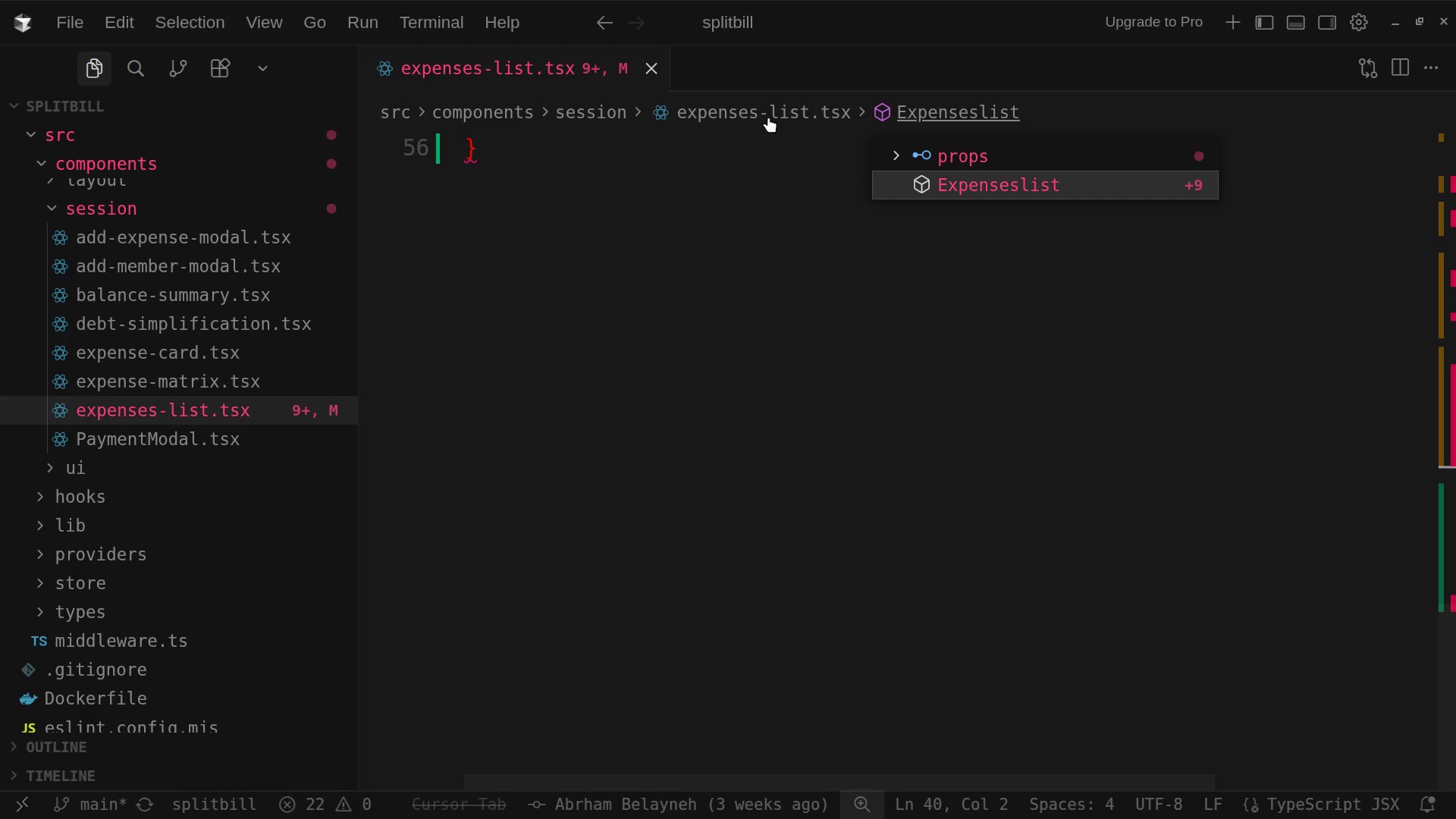 
left_click([768, 111])
 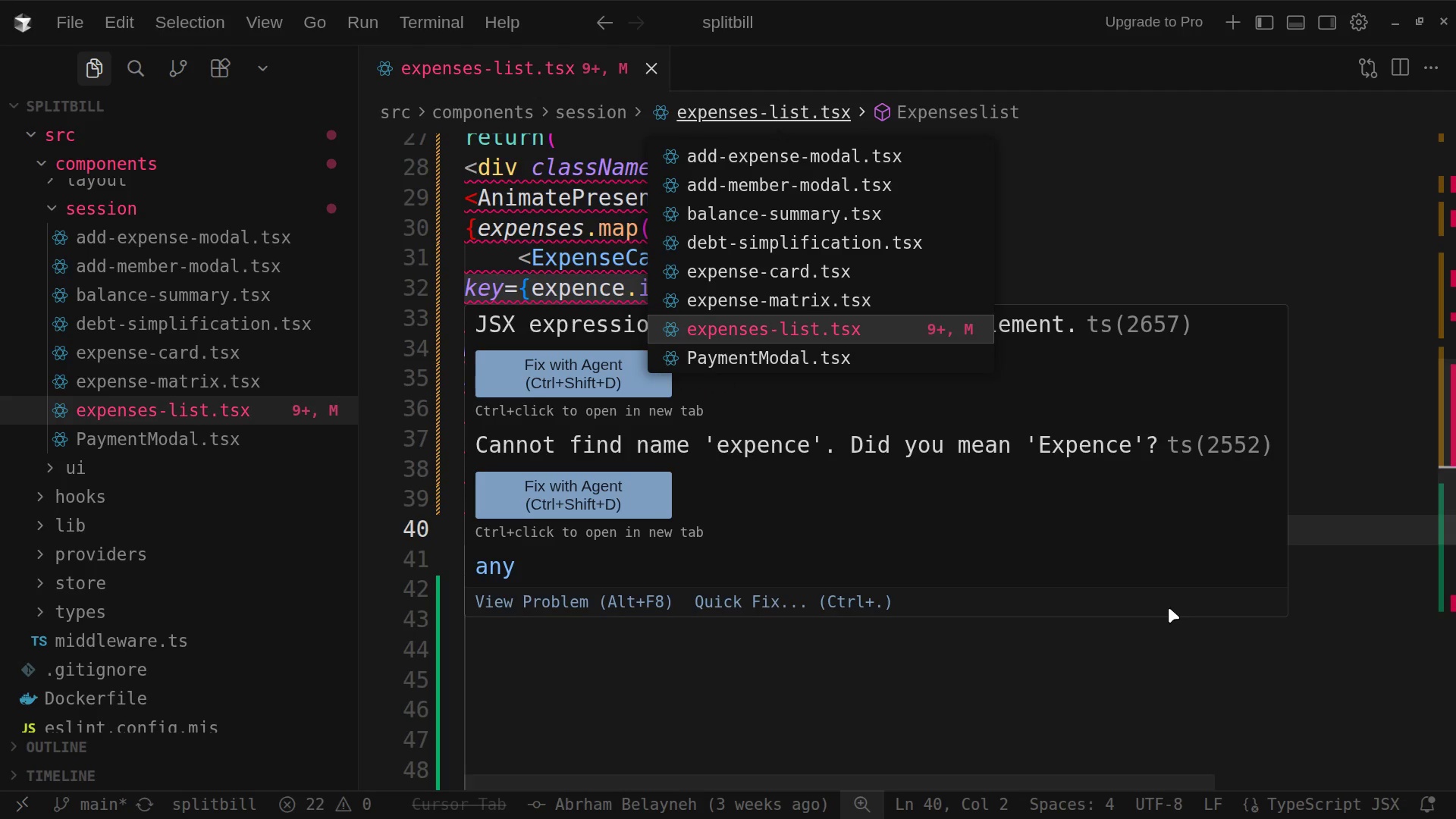 
wait(5.36)
 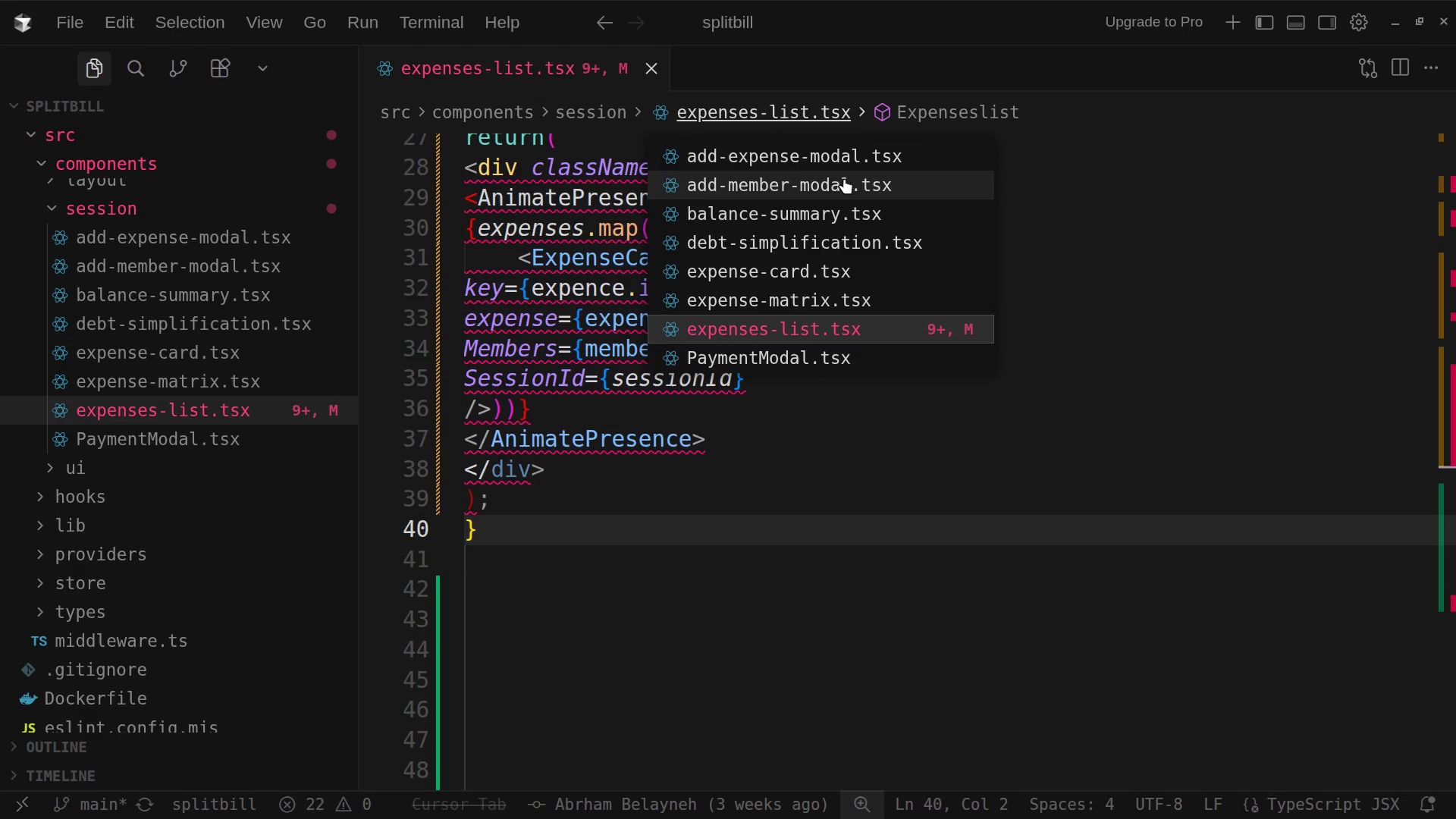 
left_click([1353, 322])
 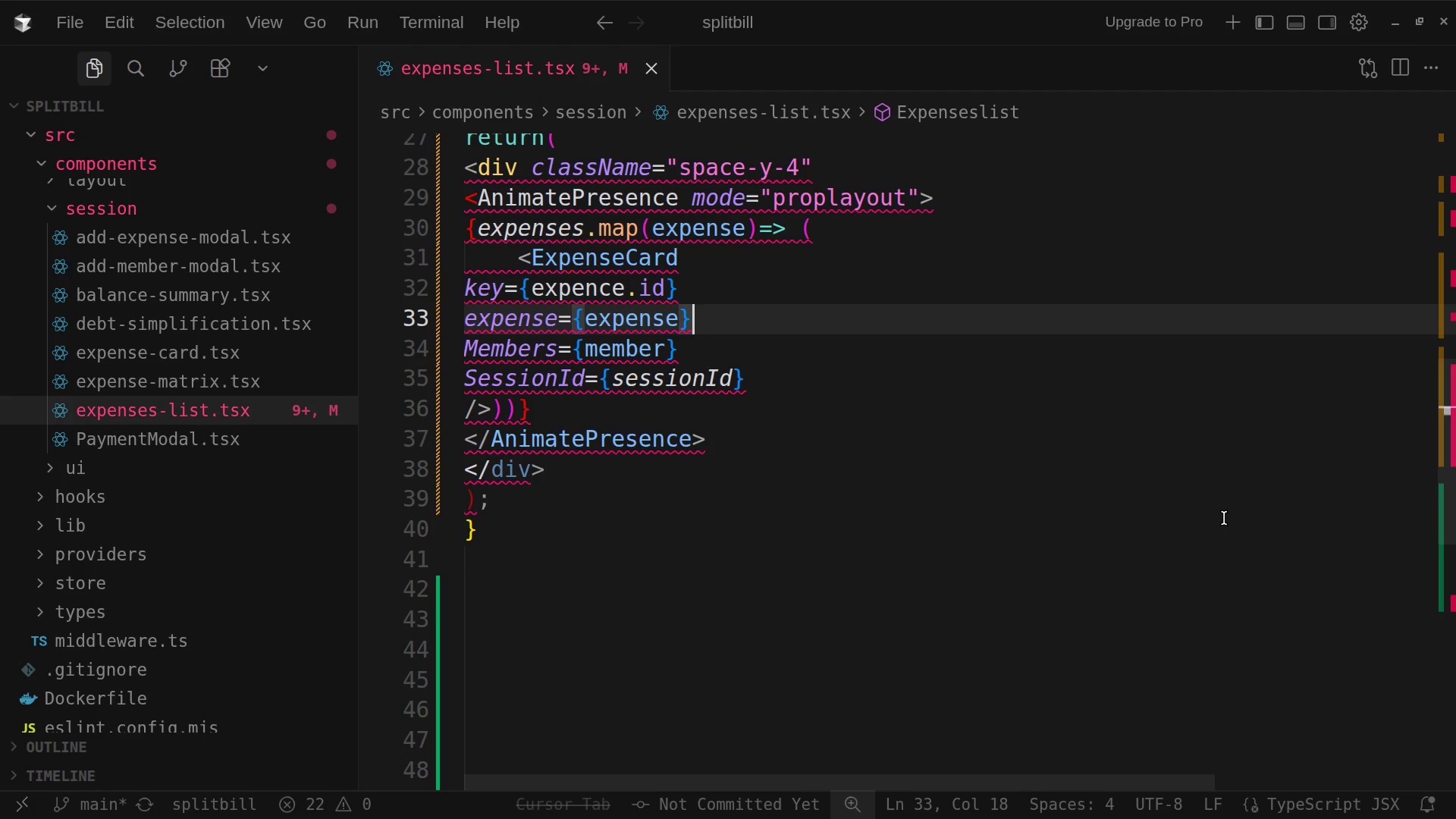 
wait(13.4)
 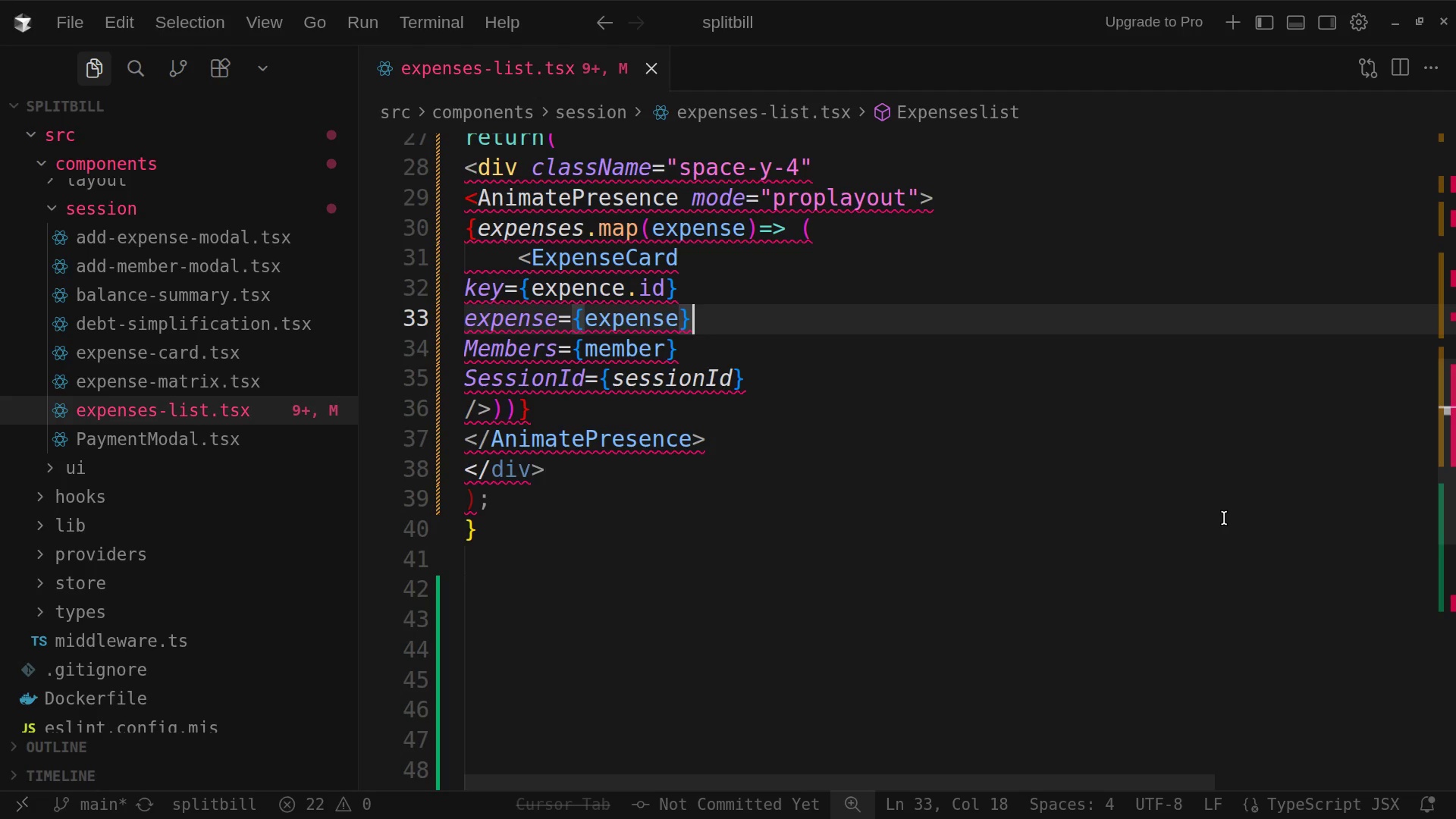 
mouse_move([886, 114])
 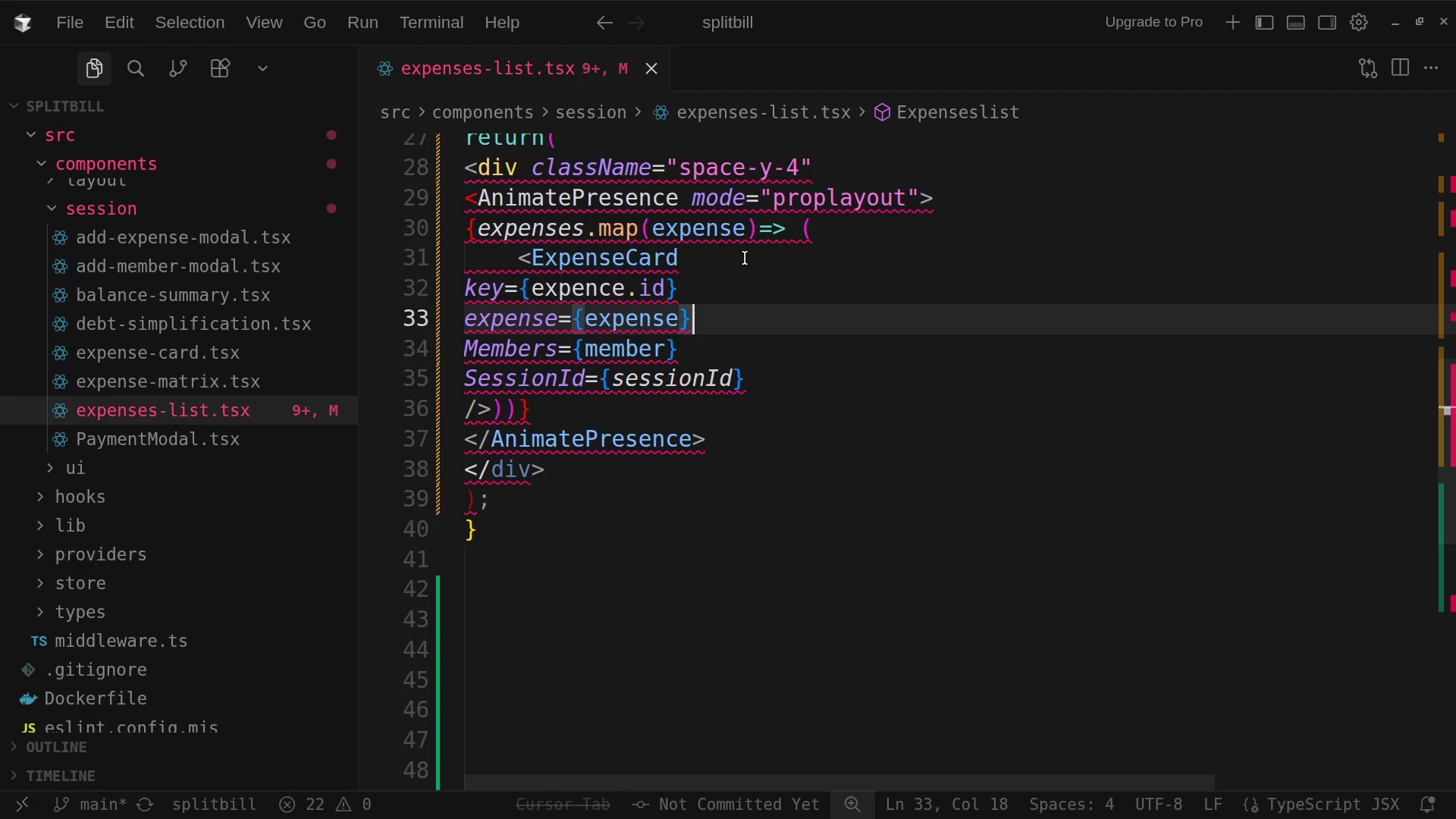 
scroll: coordinate [678, 340], scroll_direction: up, amount: 18.0
 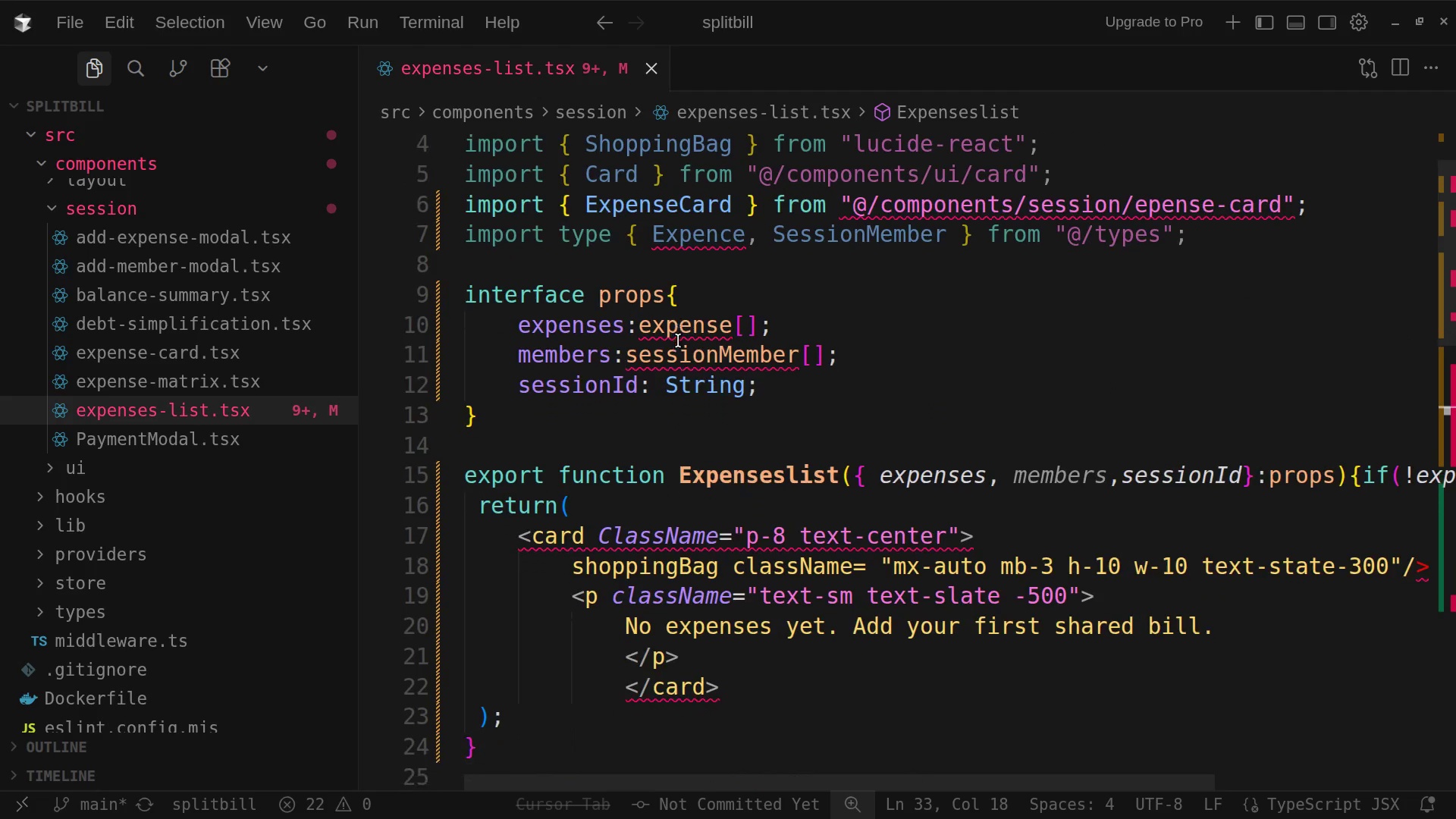 
scroll: coordinate [678, 340], scroll_direction: down, amount: 1.0
 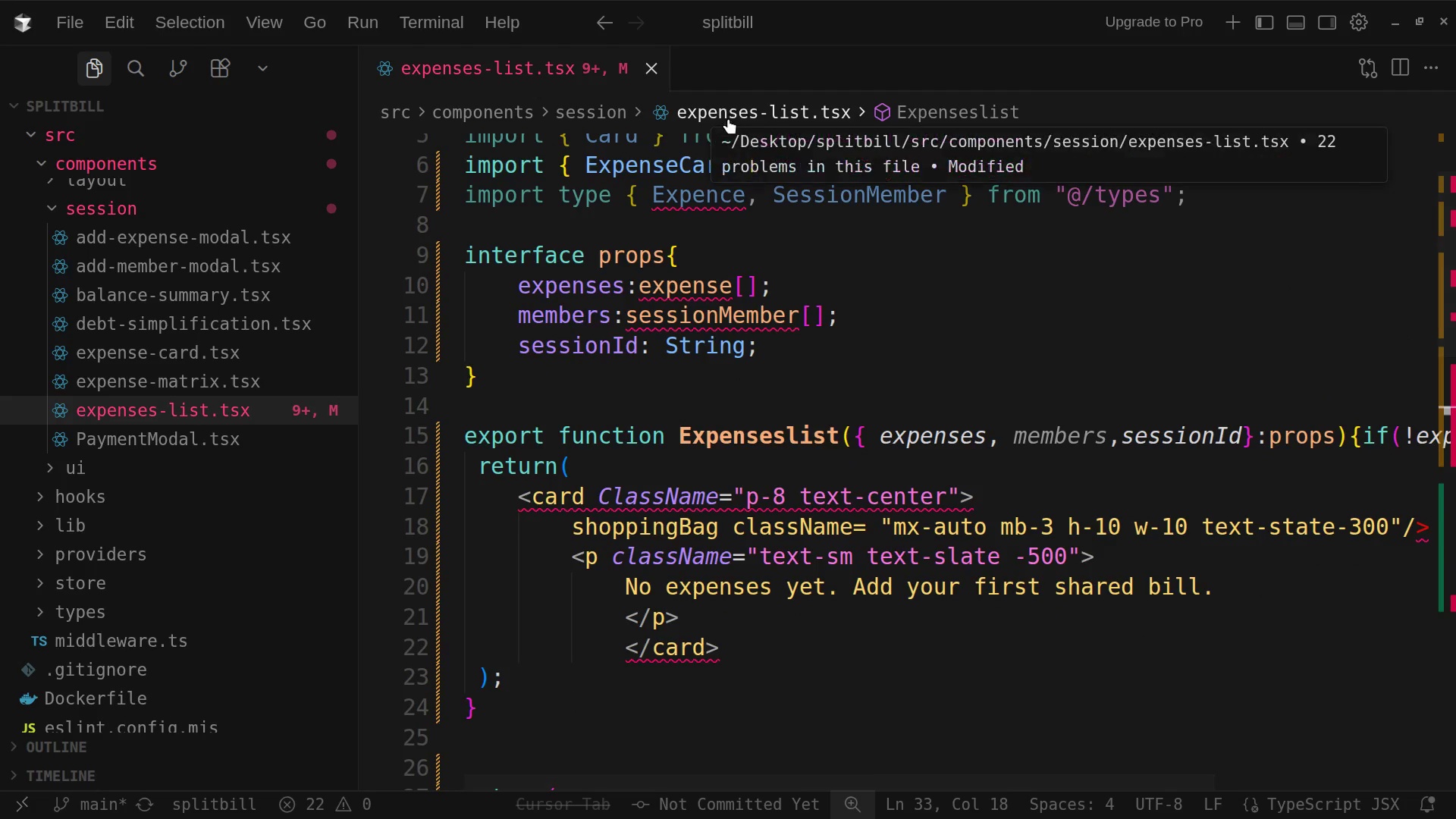 
left_click([728, 118])
 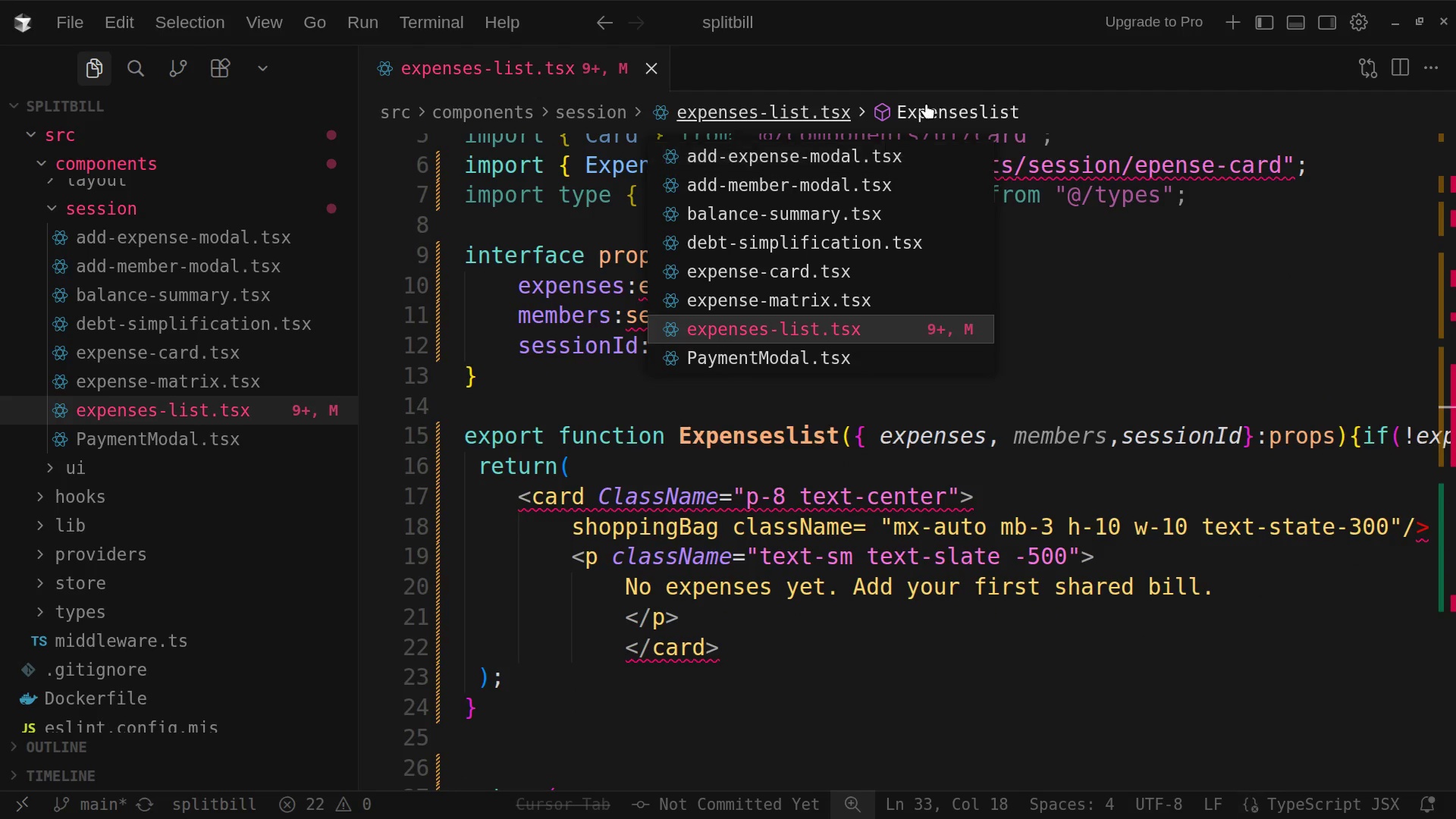 
left_click([926, 103])
 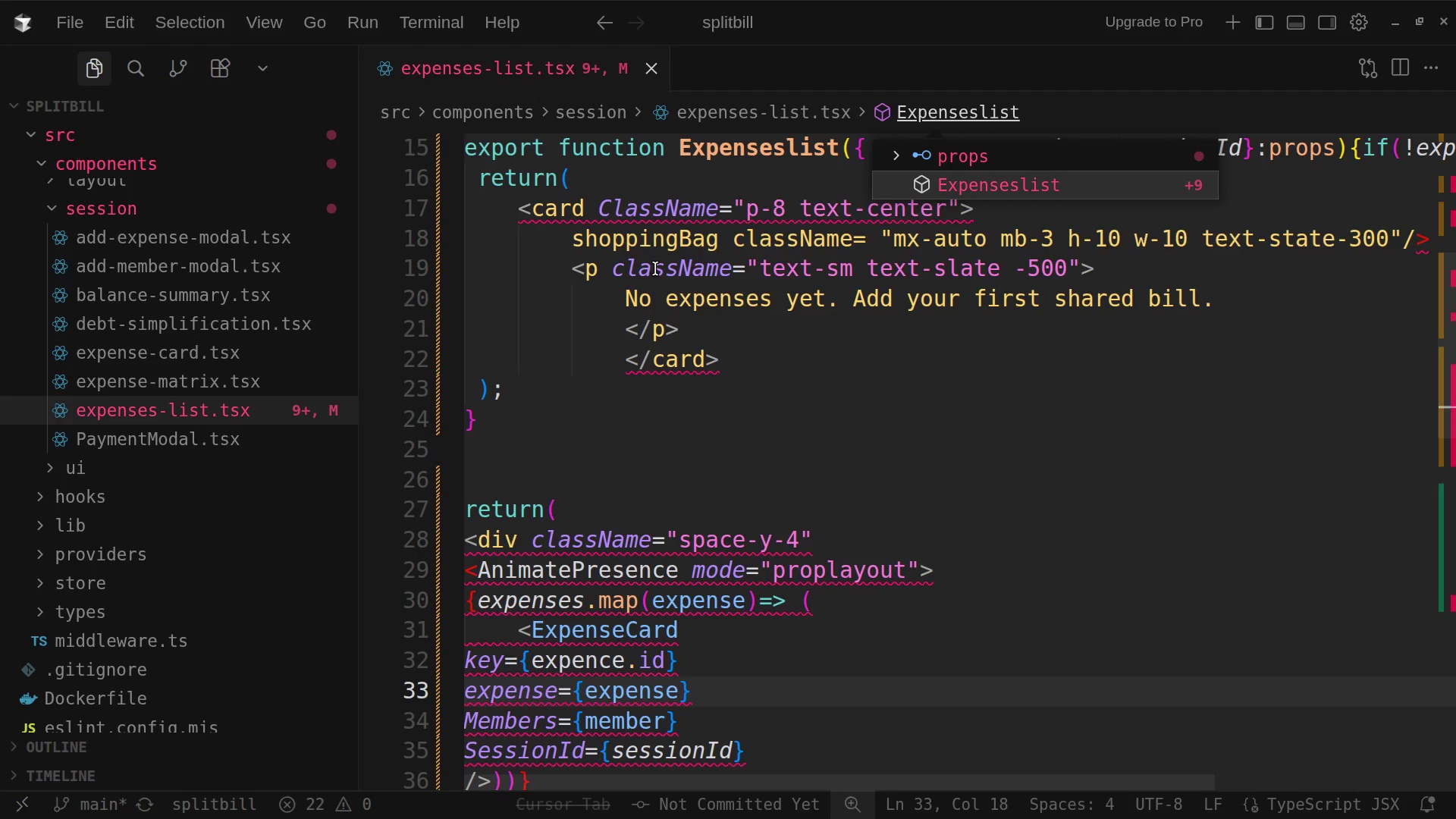 
scroll: coordinate [655, 268], scroll_direction: up, amount: 3.0
 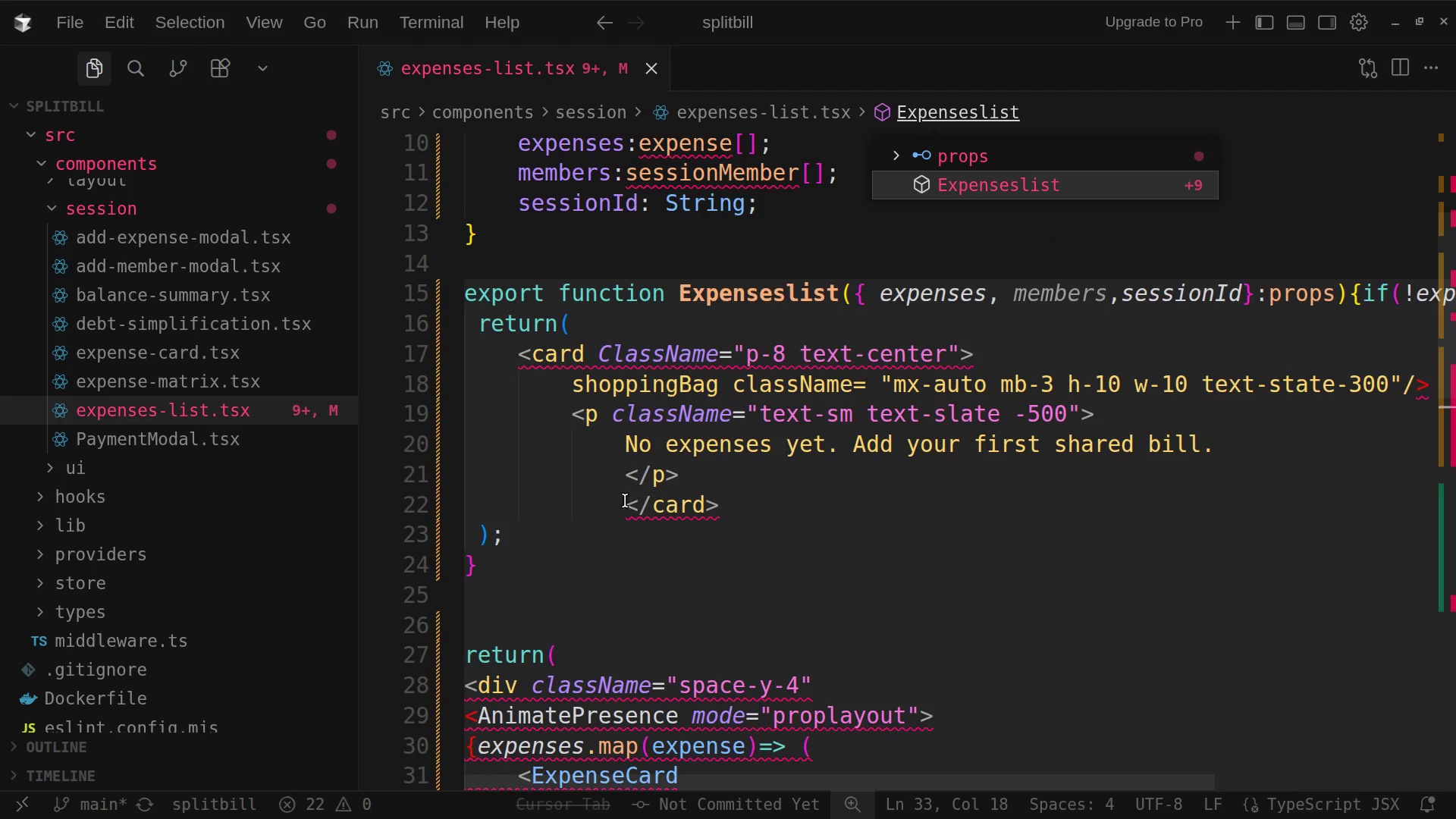 
left_click([504, 570])
 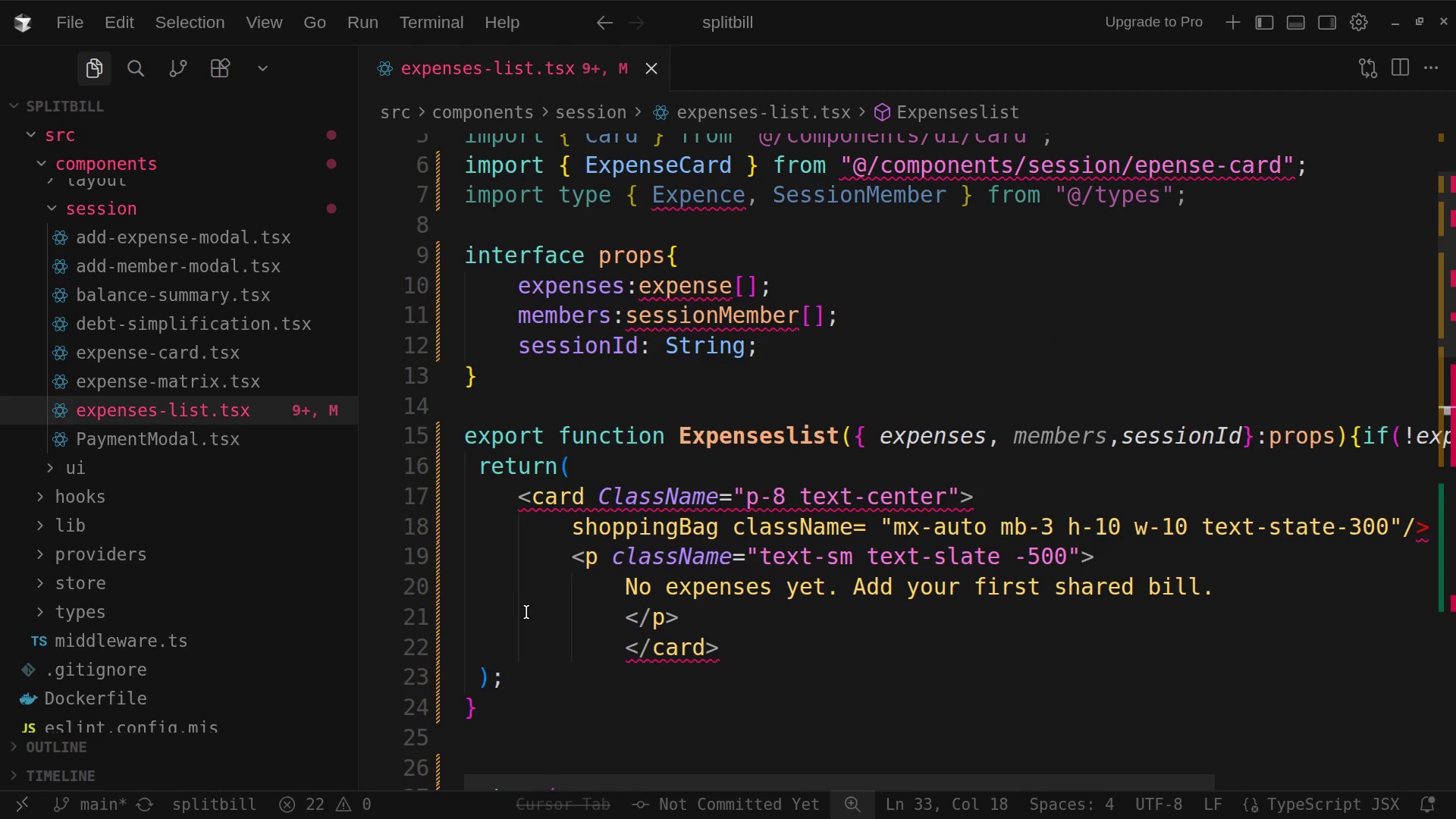 
scroll: coordinate [535, 642], scroll_direction: down, amount: 5.0
 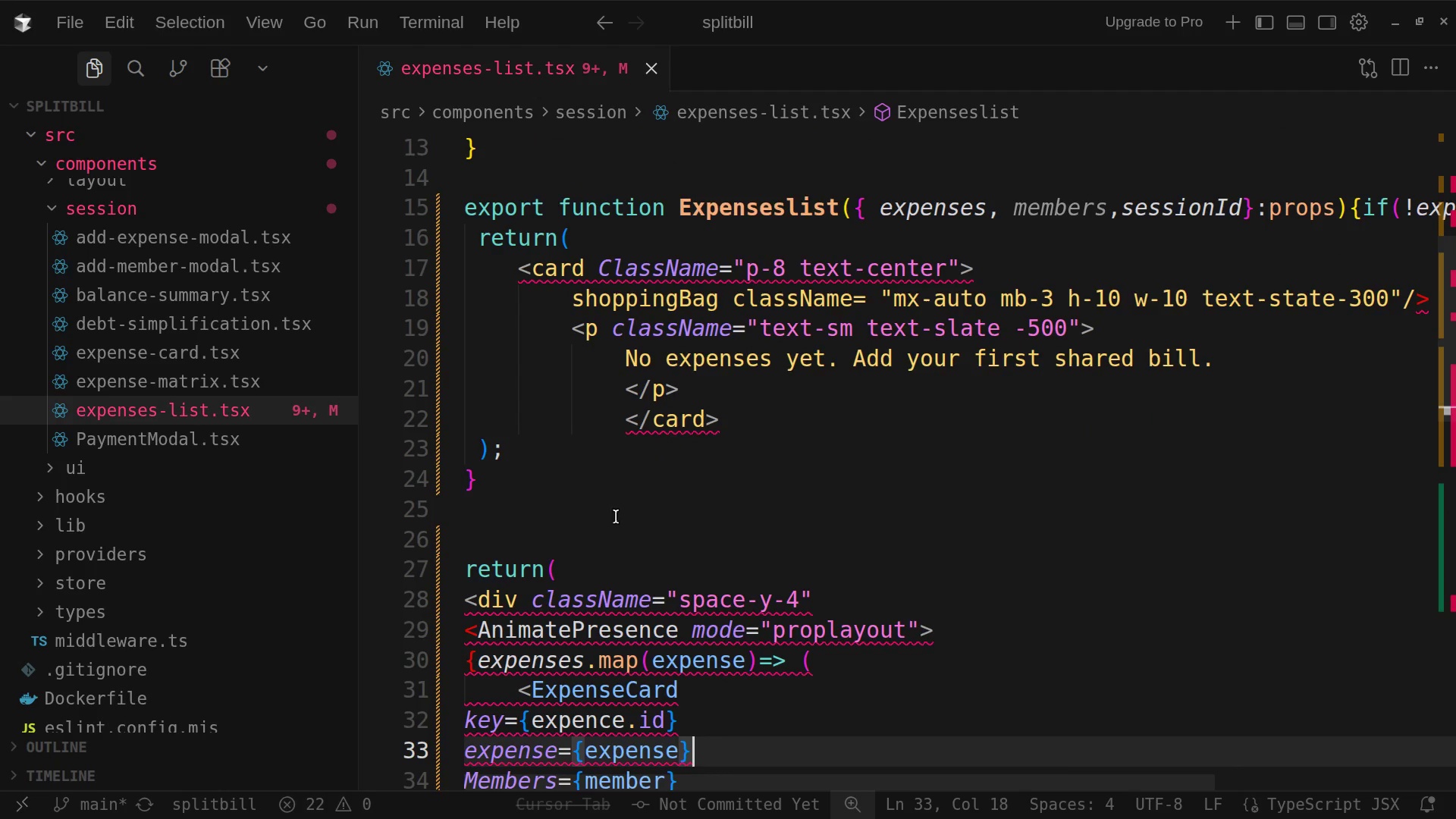 
scroll: coordinate [600, 542], scroll_direction: up, amount: 9.0
 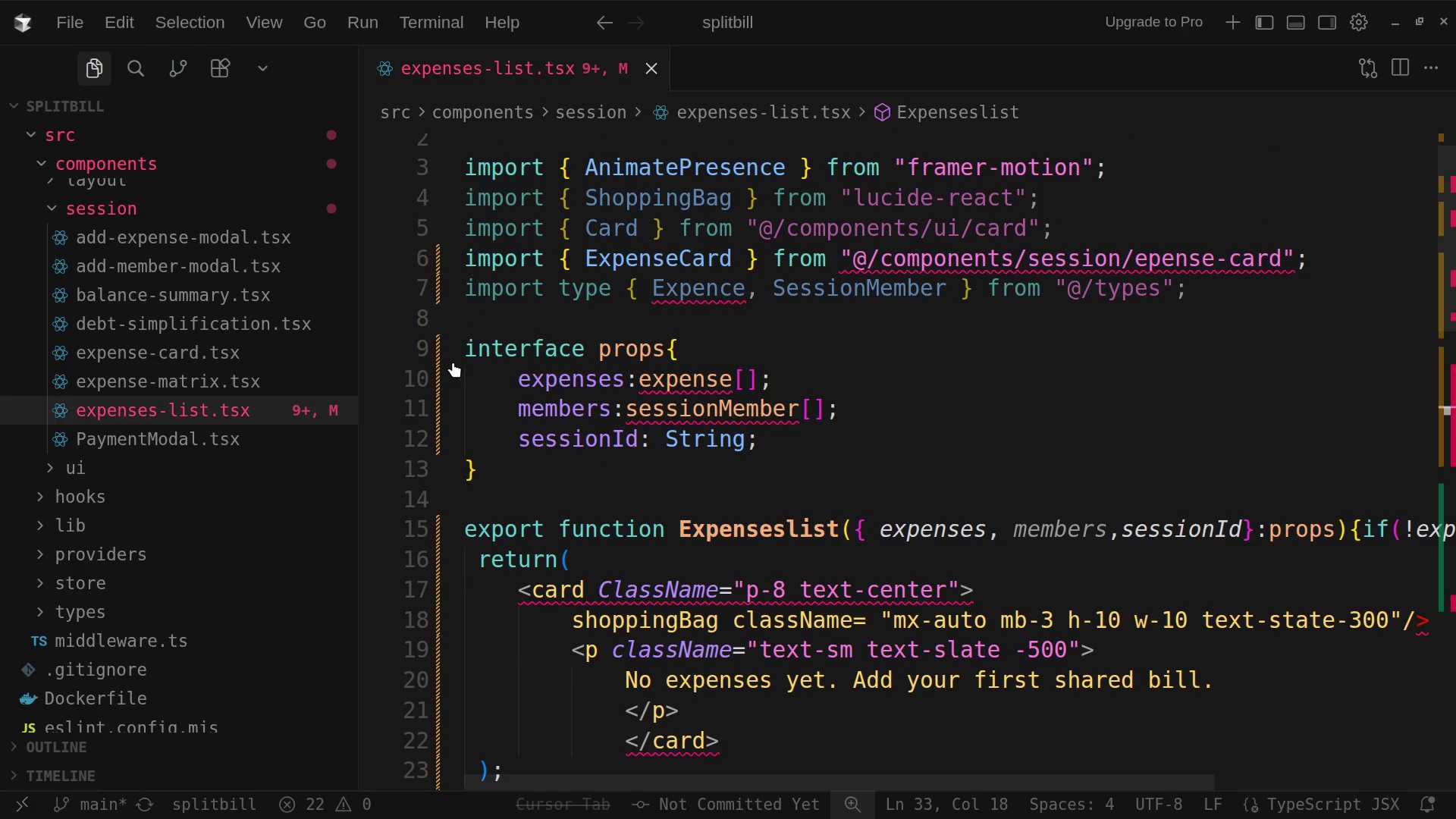 
left_click([447, 347])
 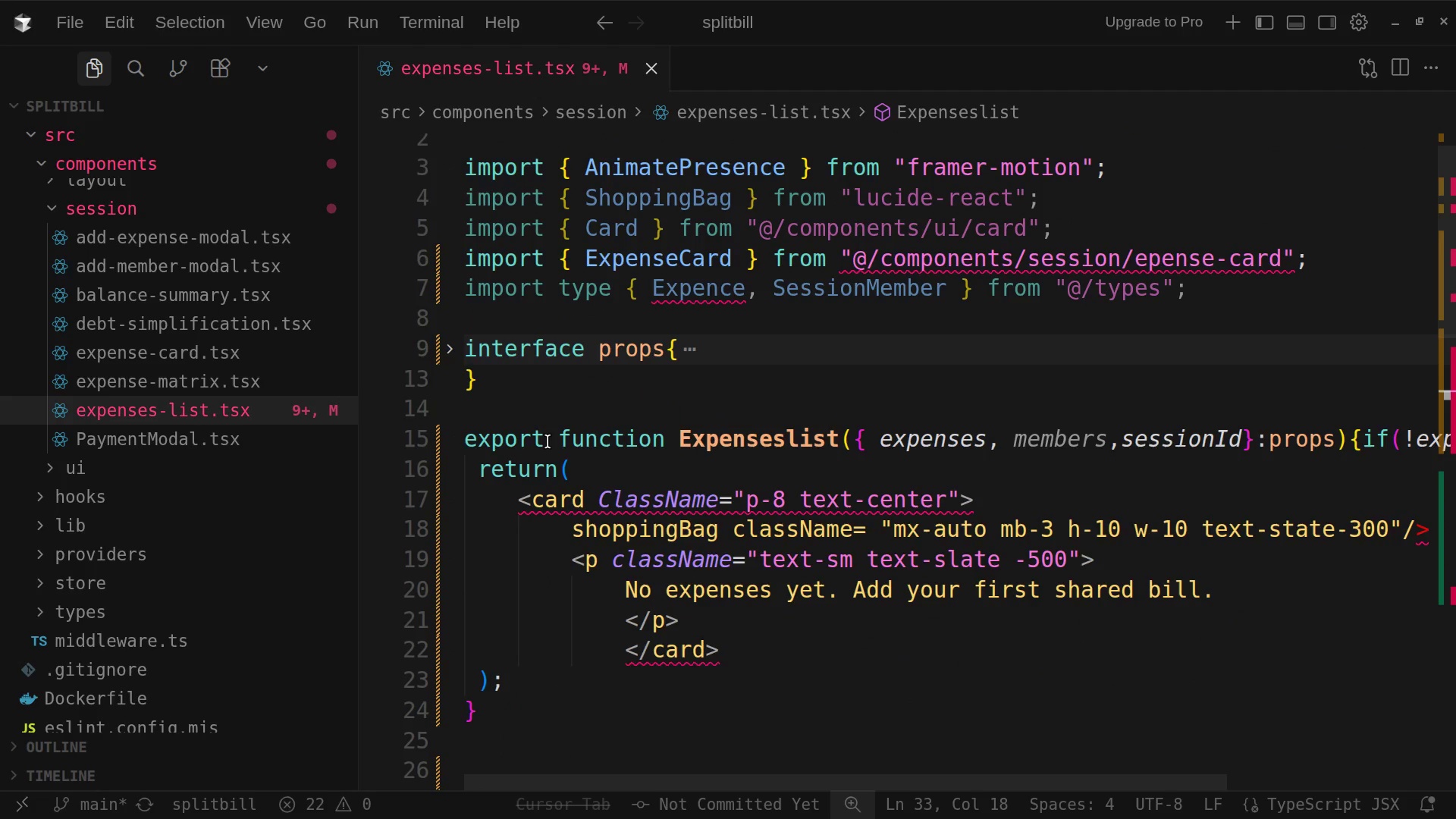 
scroll: coordinate [548, 441], scroll_direction: up, amount: 9.0
 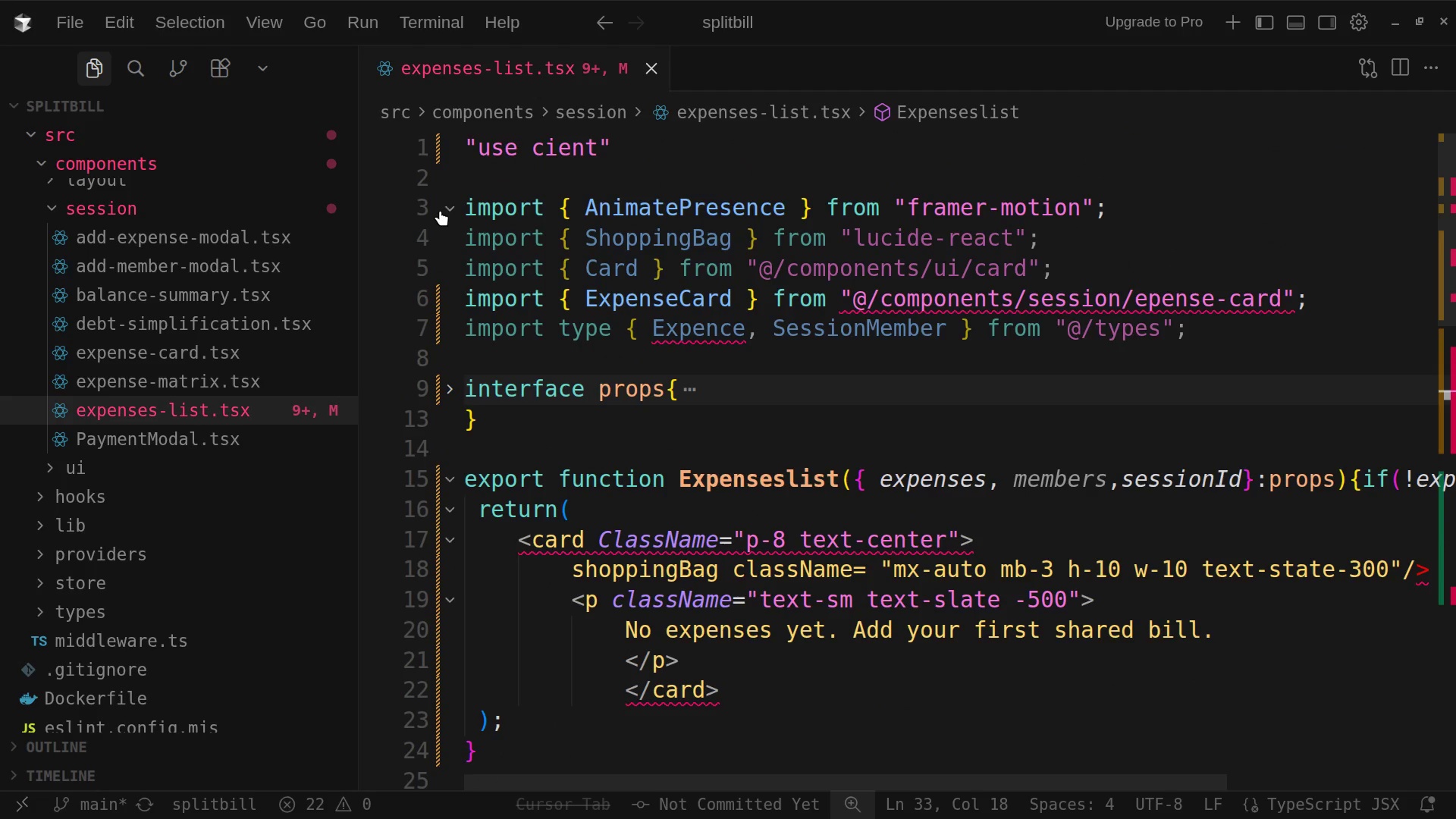 
left_click([441, 210])
 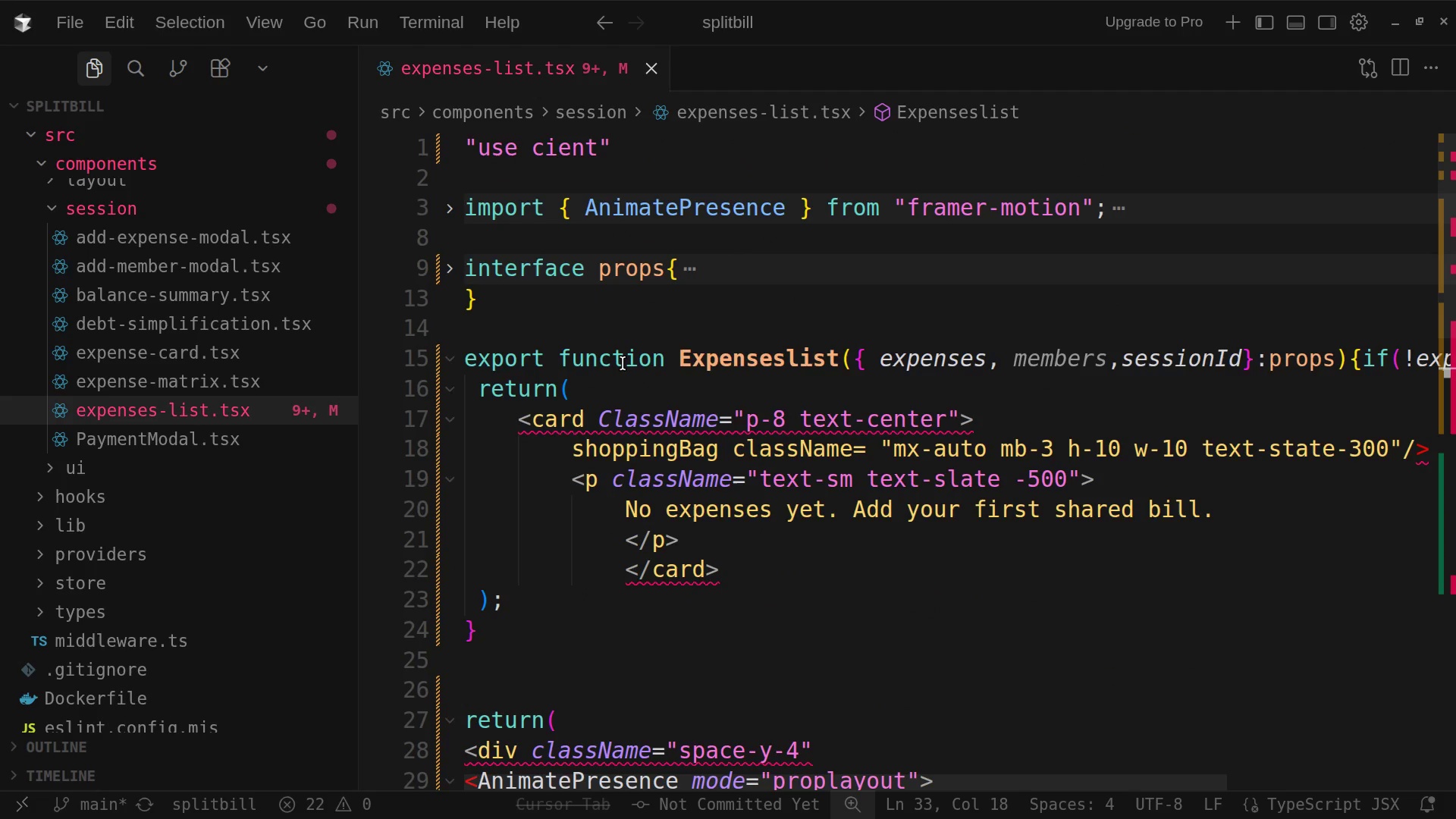 
scroll: coordinate [623, 363], scroll_direction: down, amount: 9.0
 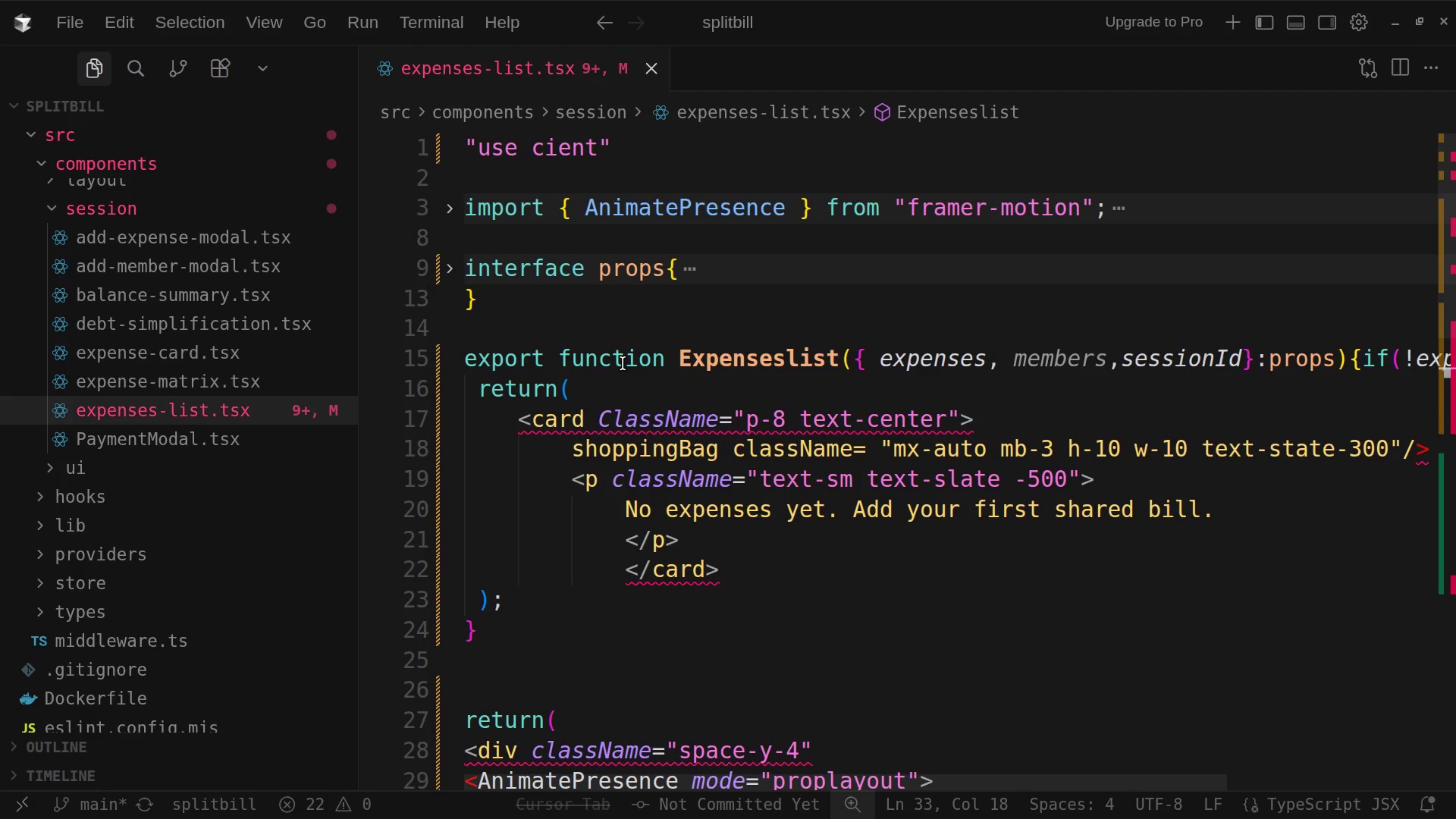 
key(Control+B)
 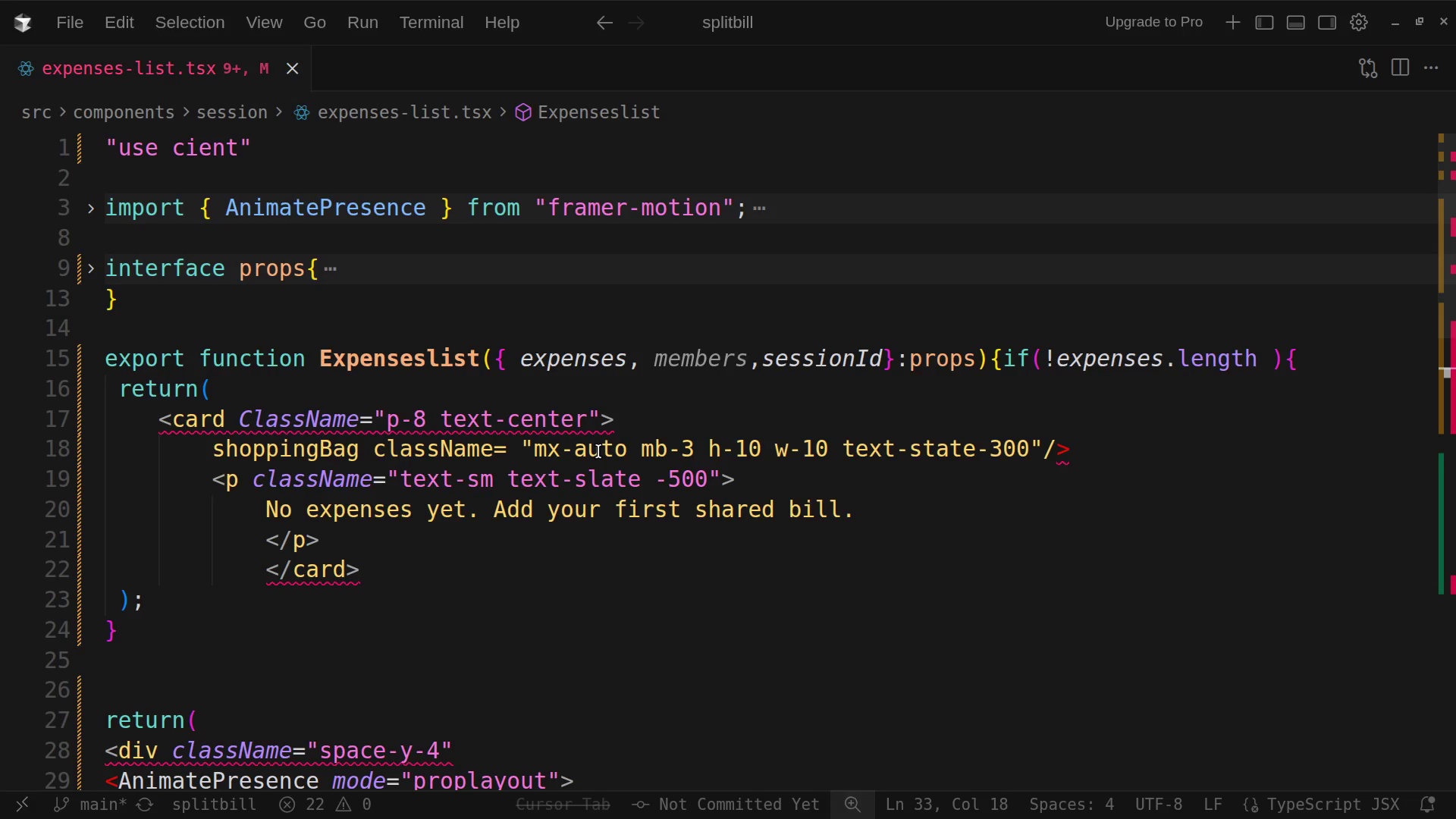 
scroll: coordinate [598, 451], scroll_direction: down, amount: 1.0
 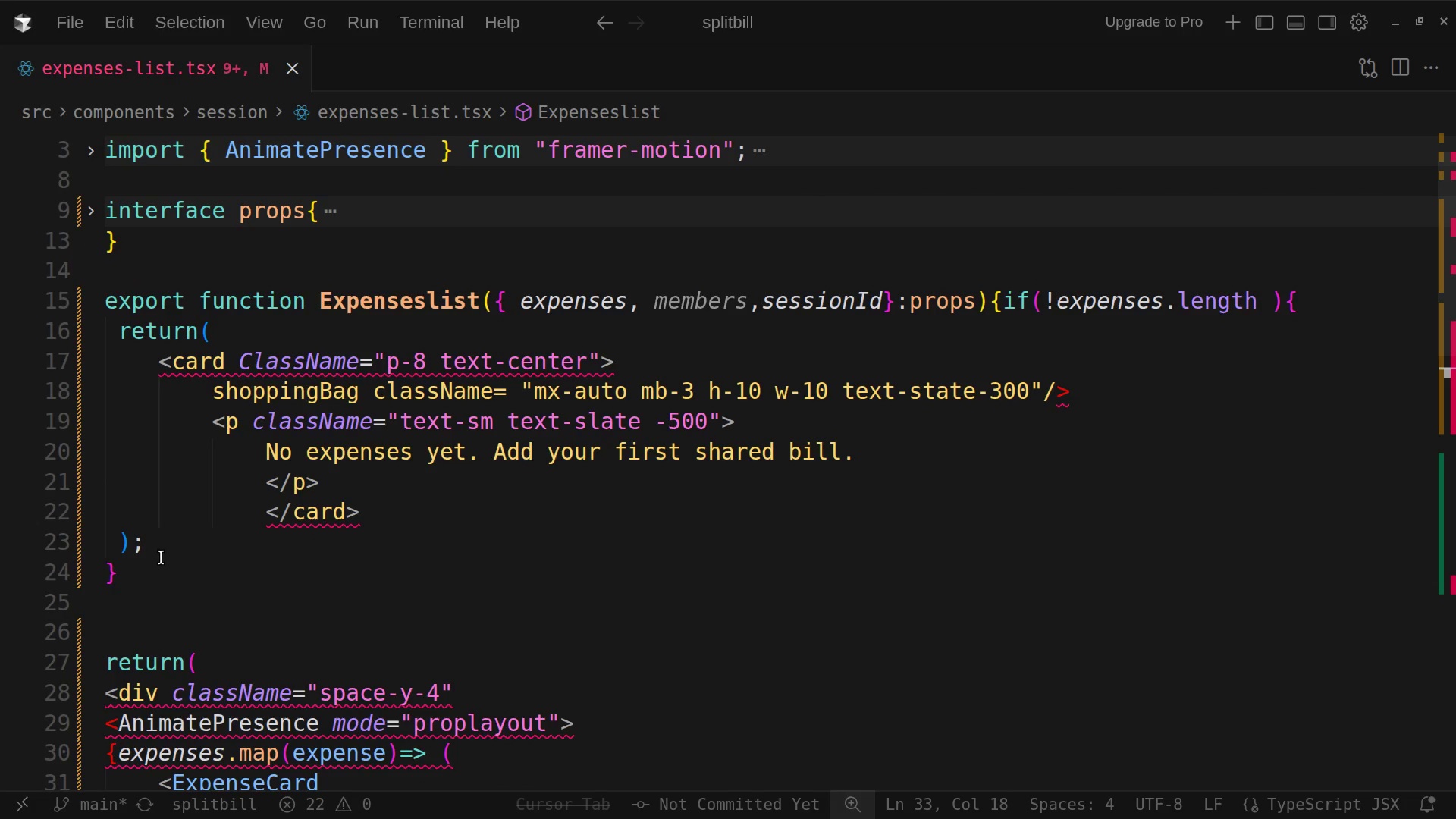 
left_click([139, 572])
 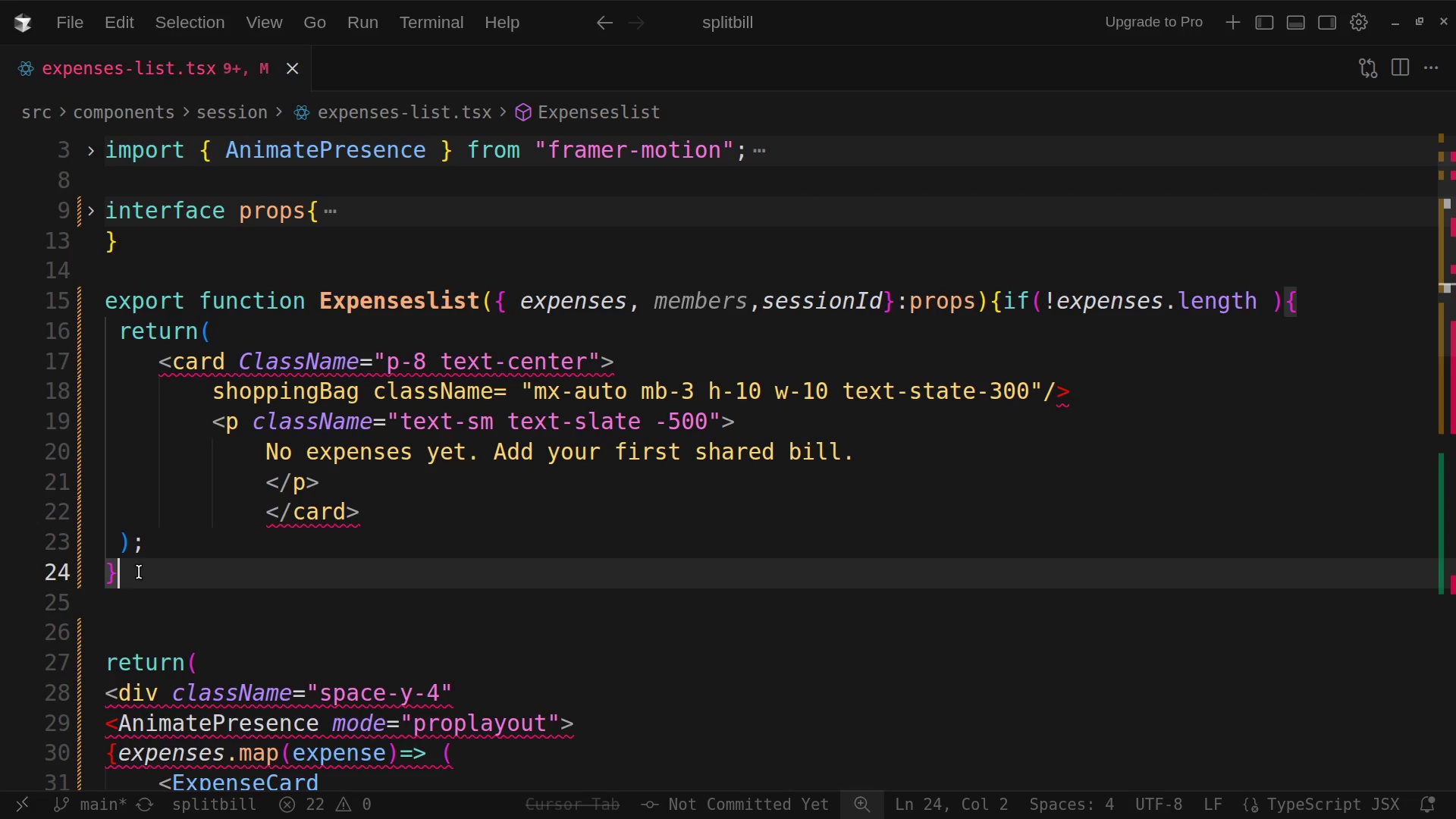 
wait(13.23)
 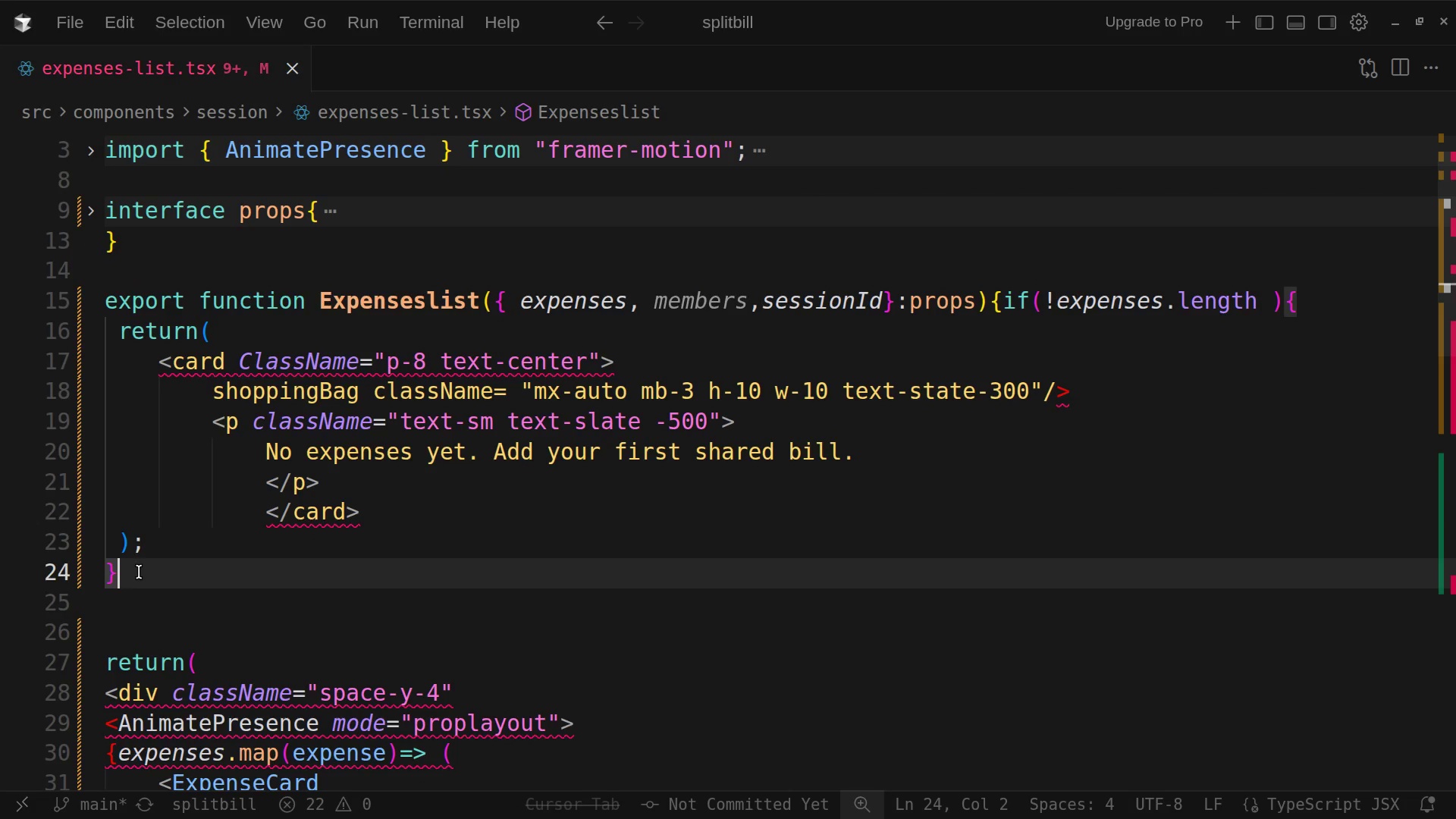 
left_click([999, 297])
 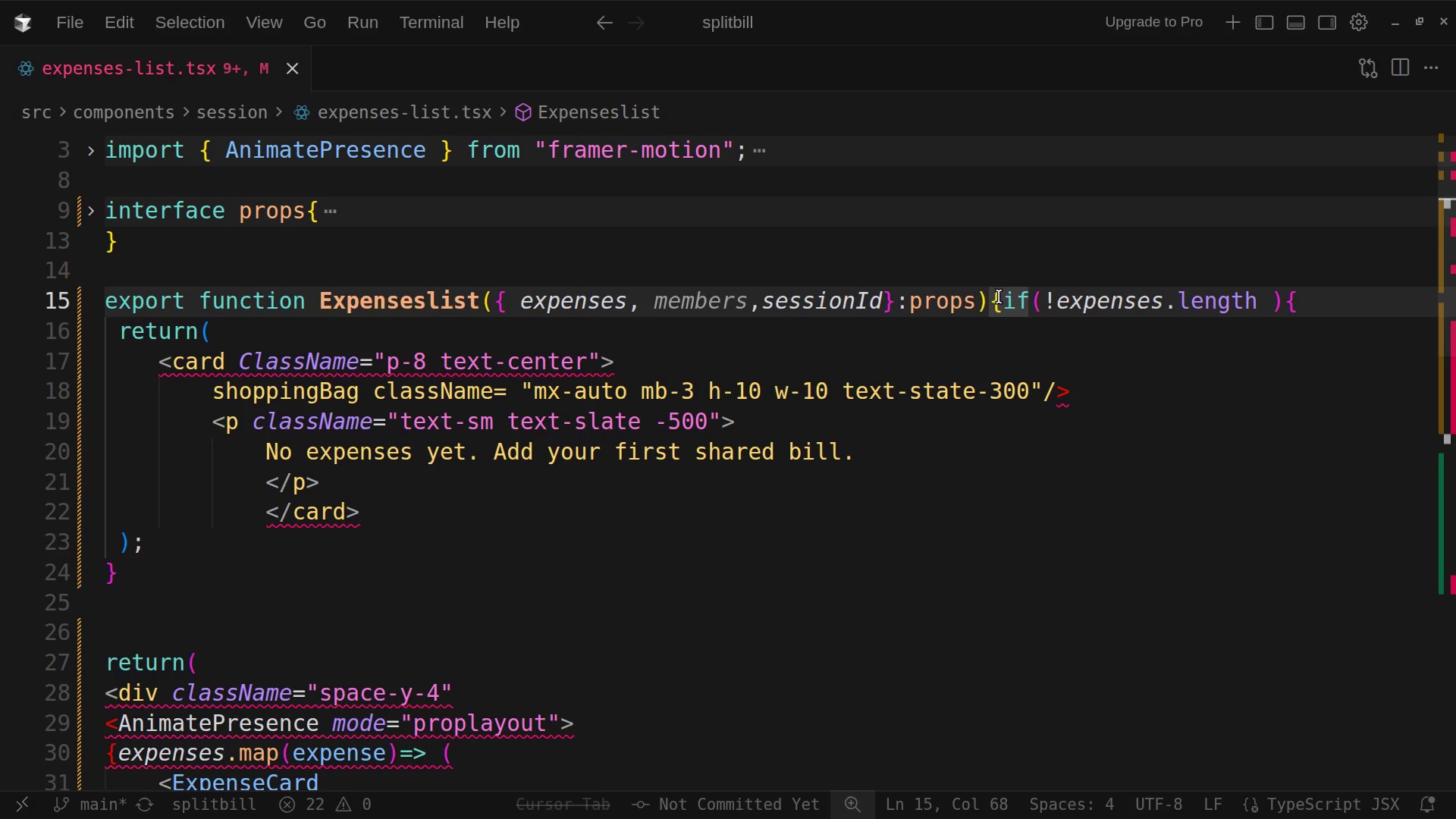 
key(Enter)
 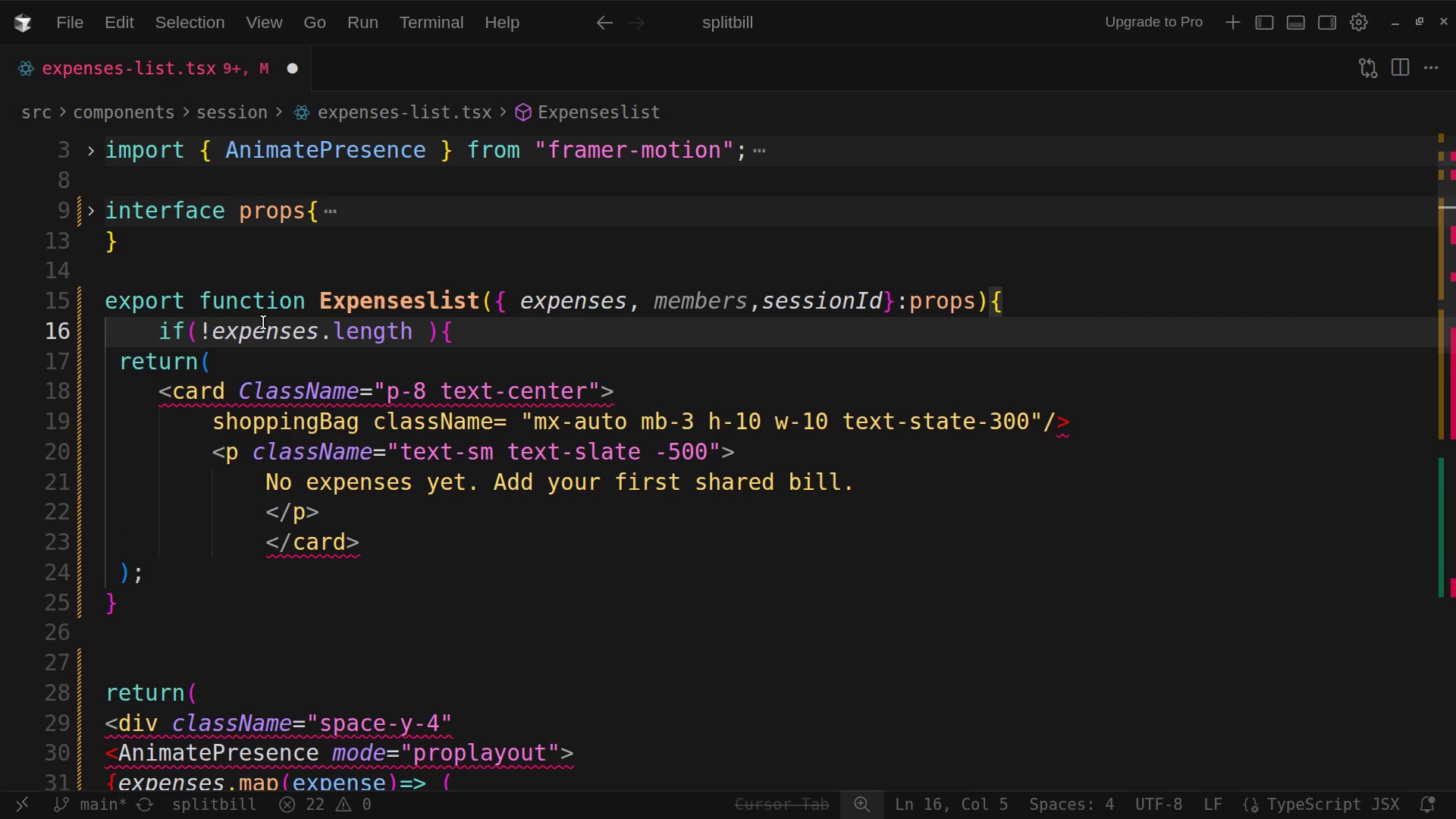 
left_click([118, 360])
 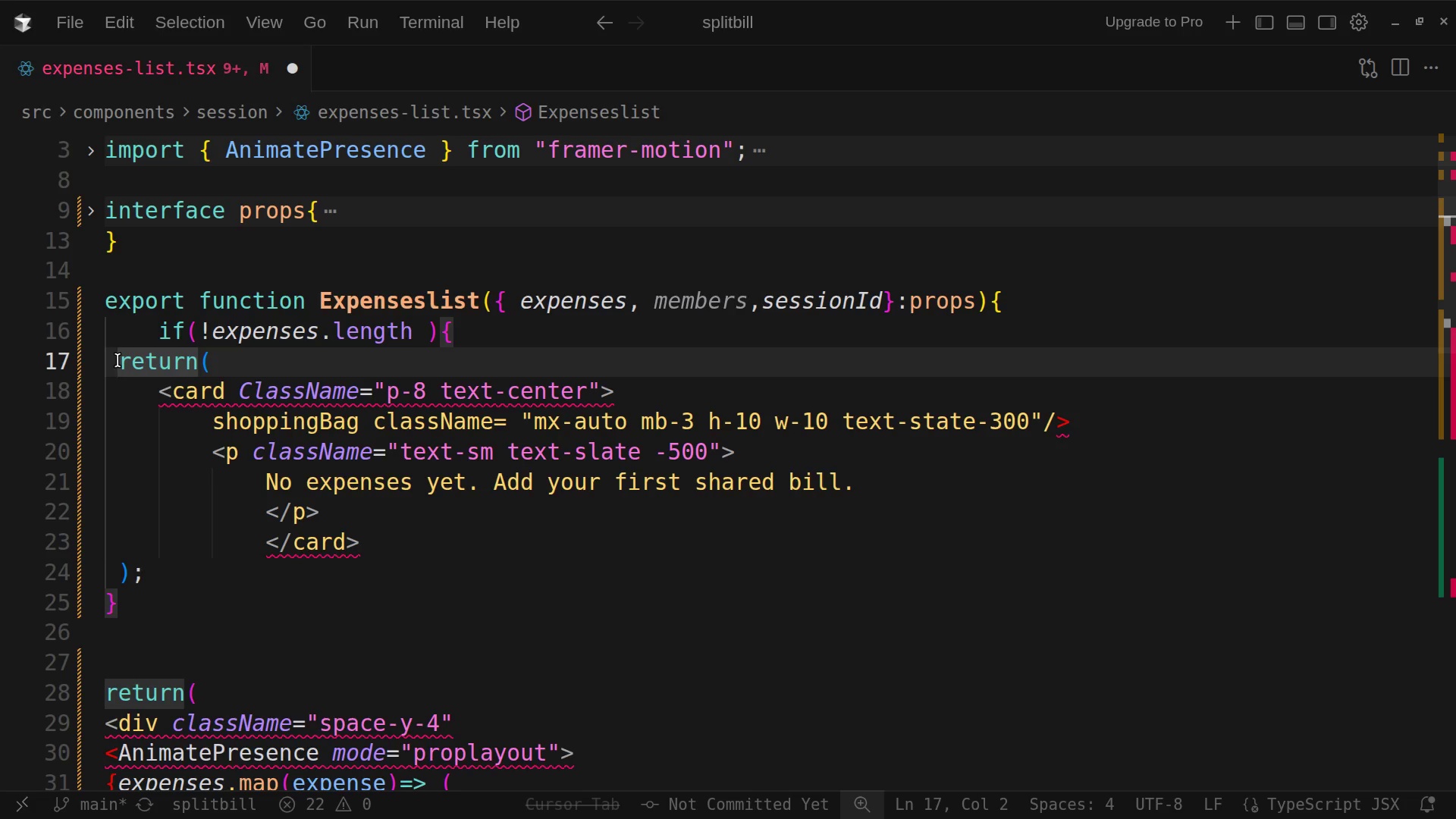 
left_click_drag(start_coordinate=[118, 360], to_coordinate=[163, 571])
 